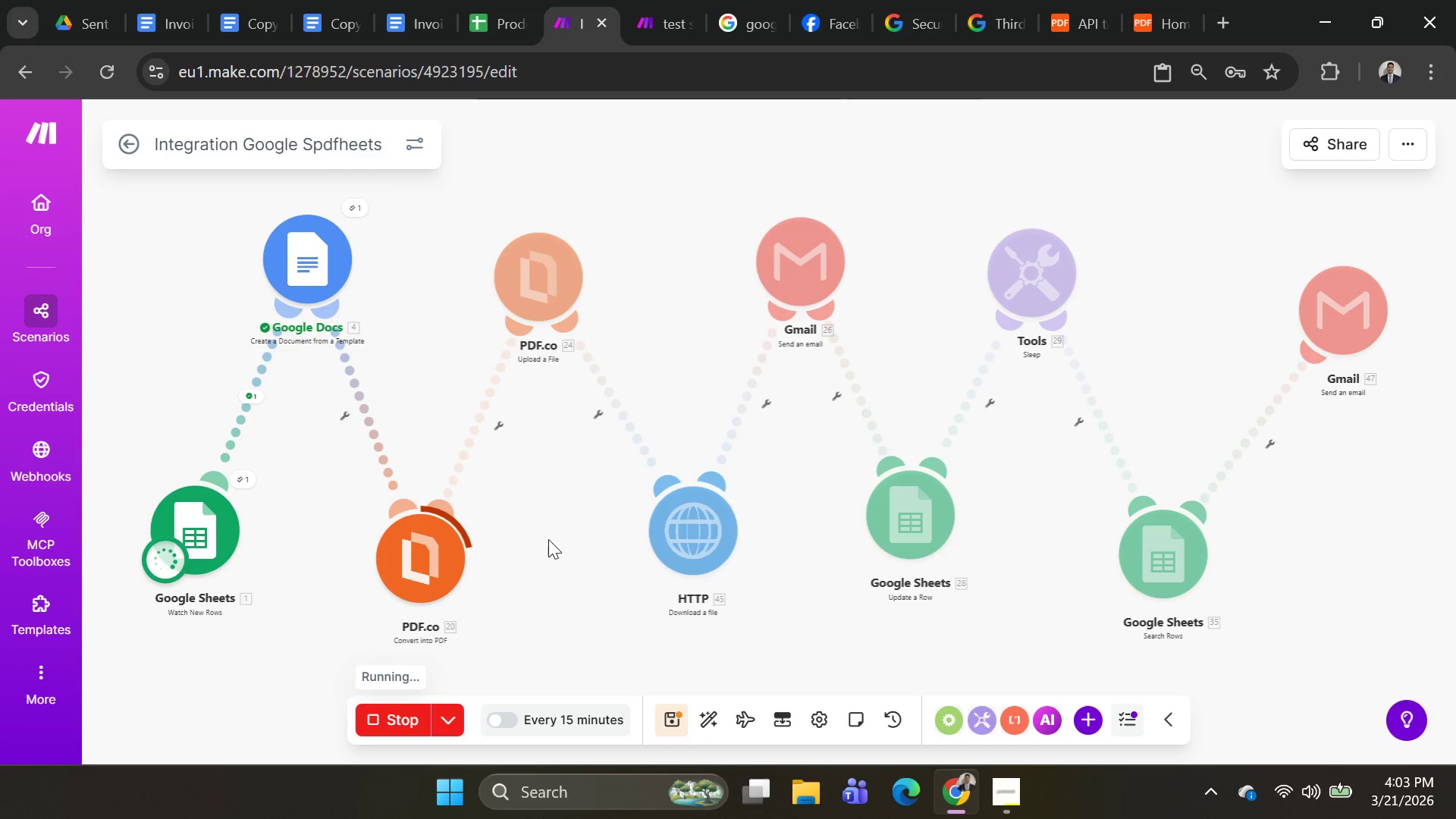 
left_click([418, 27])
 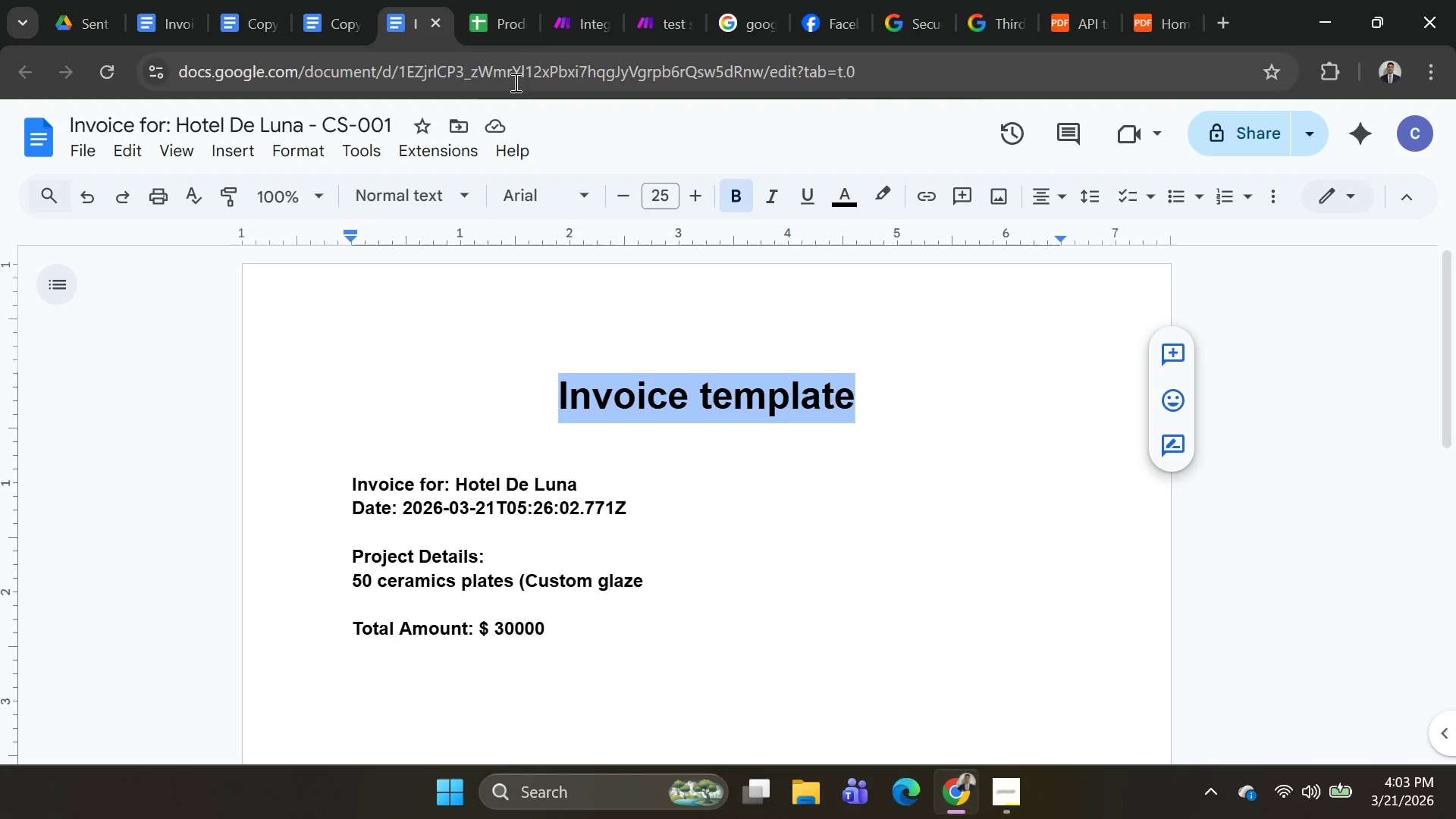 
left_click([583, 20])
 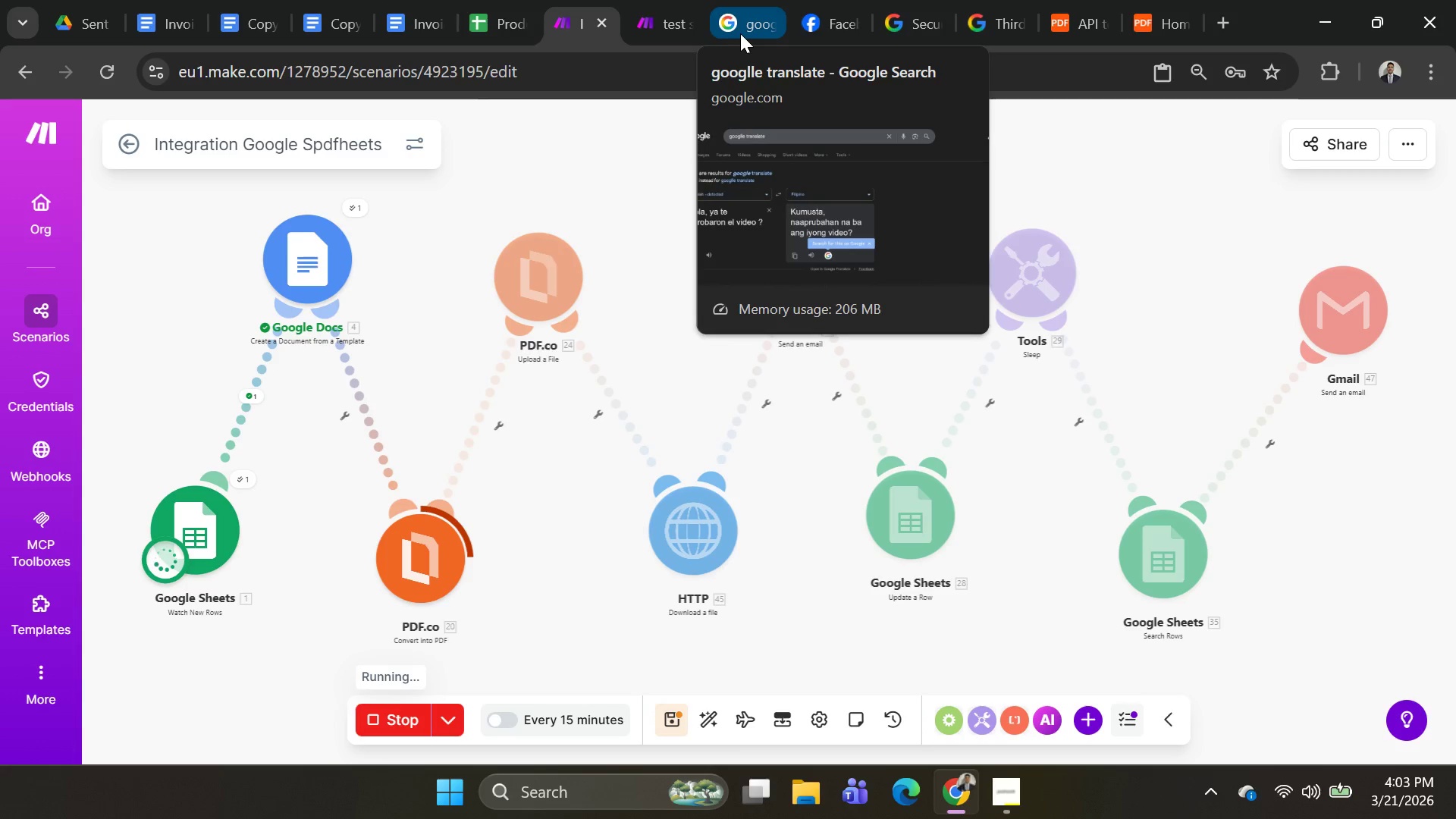 
left_click([740, 33])
 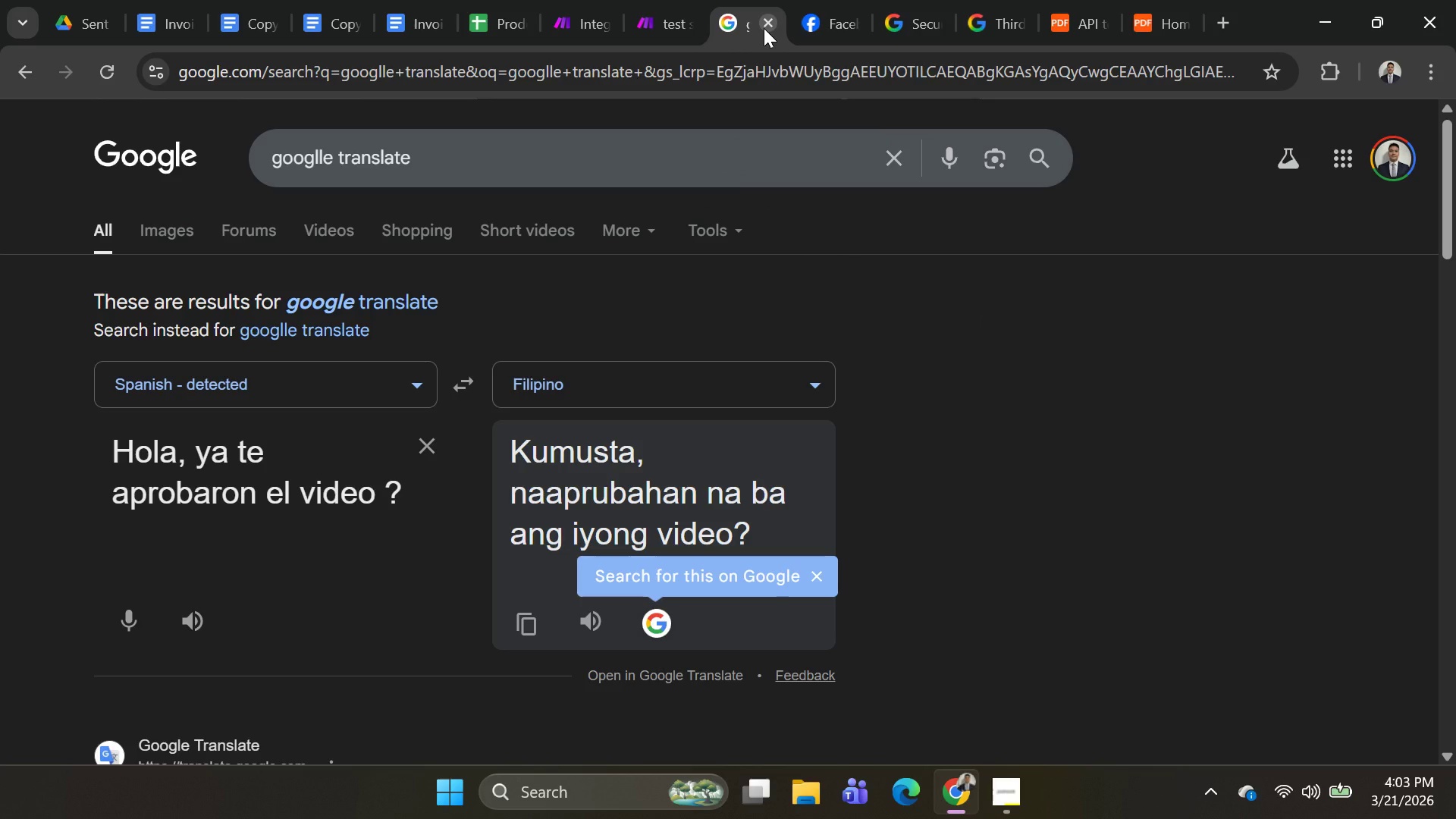 
left_click([764, 28])
 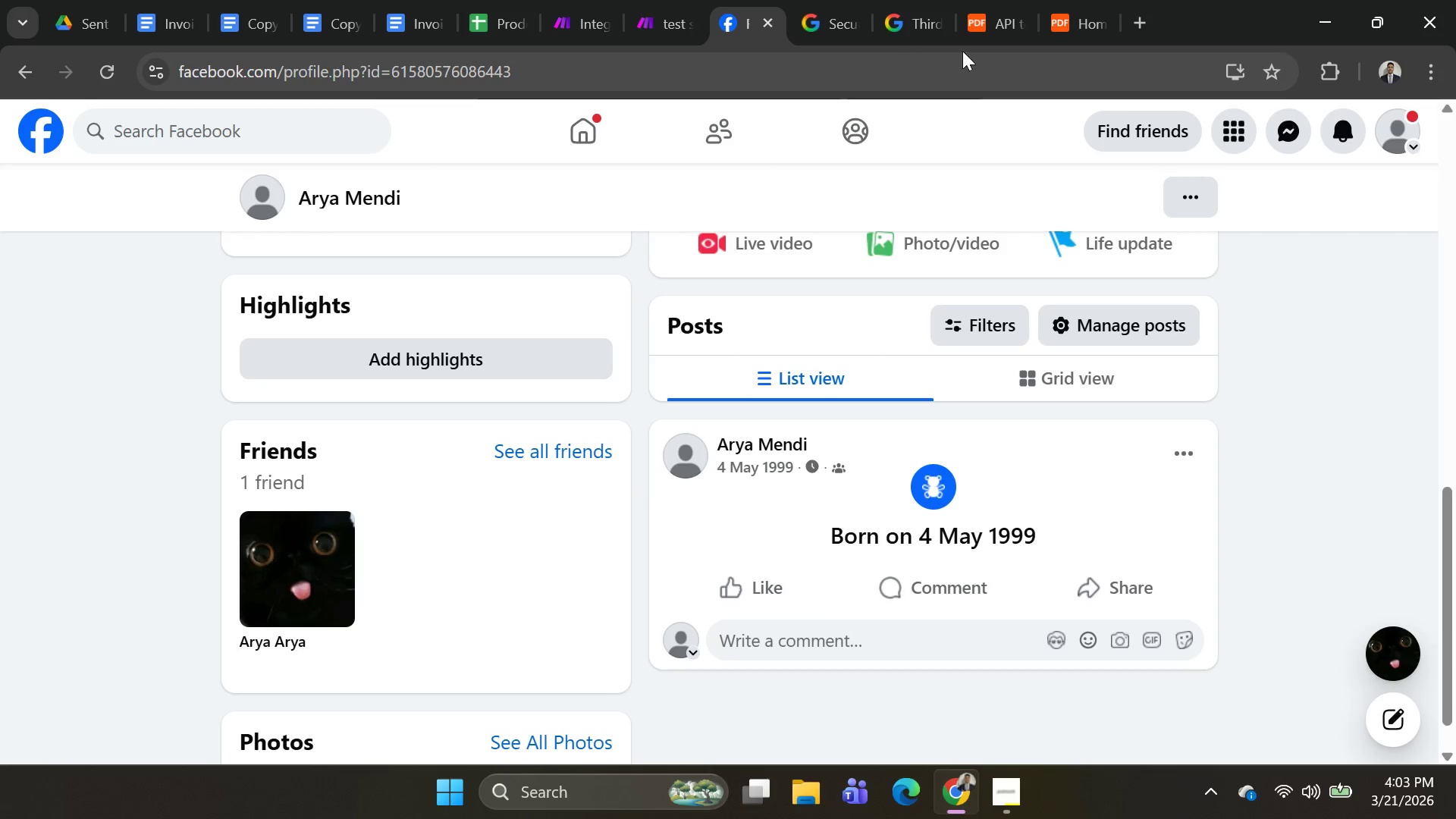 
left_click([991, 40])
 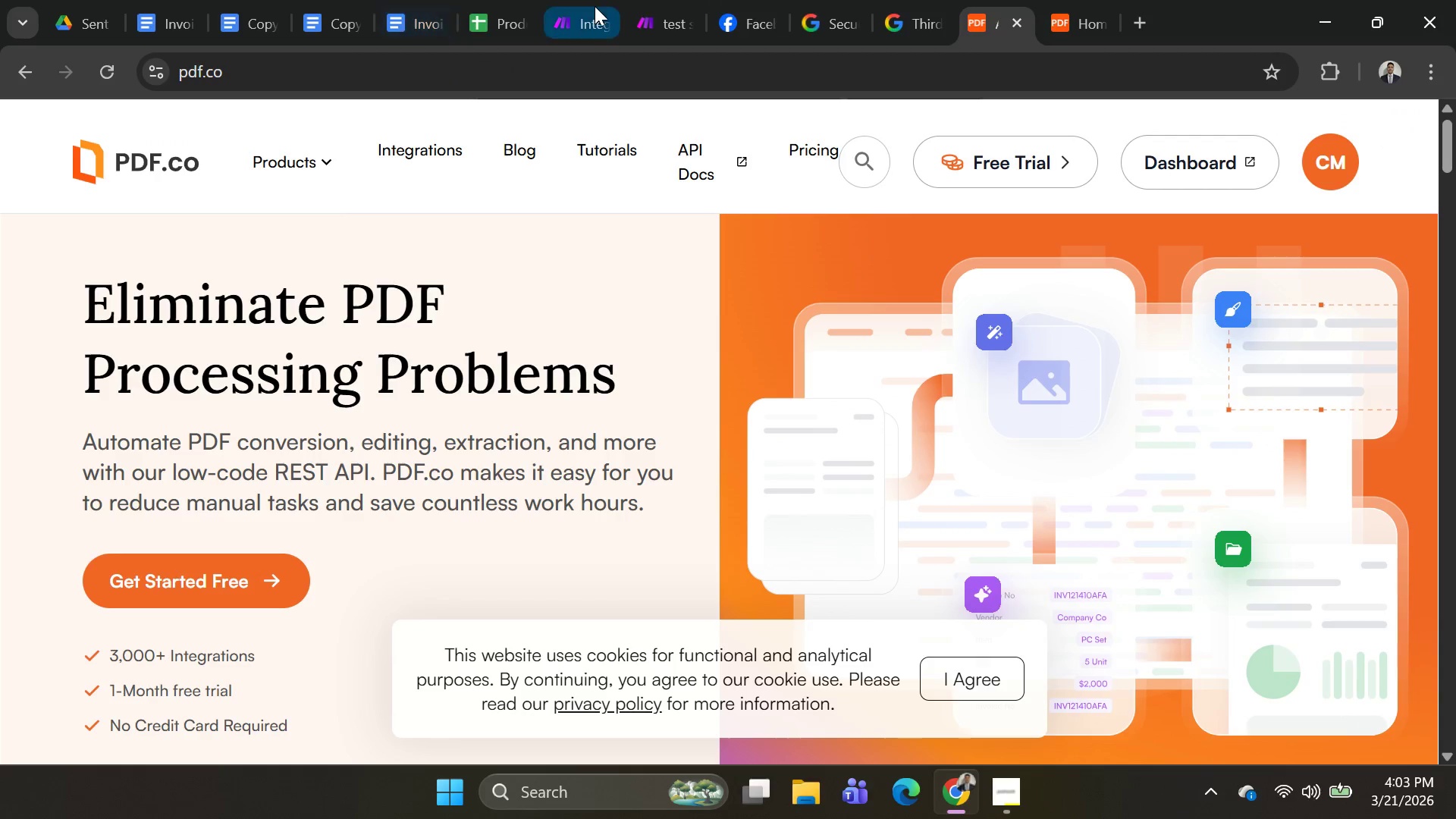 
left_click([579, 13])
 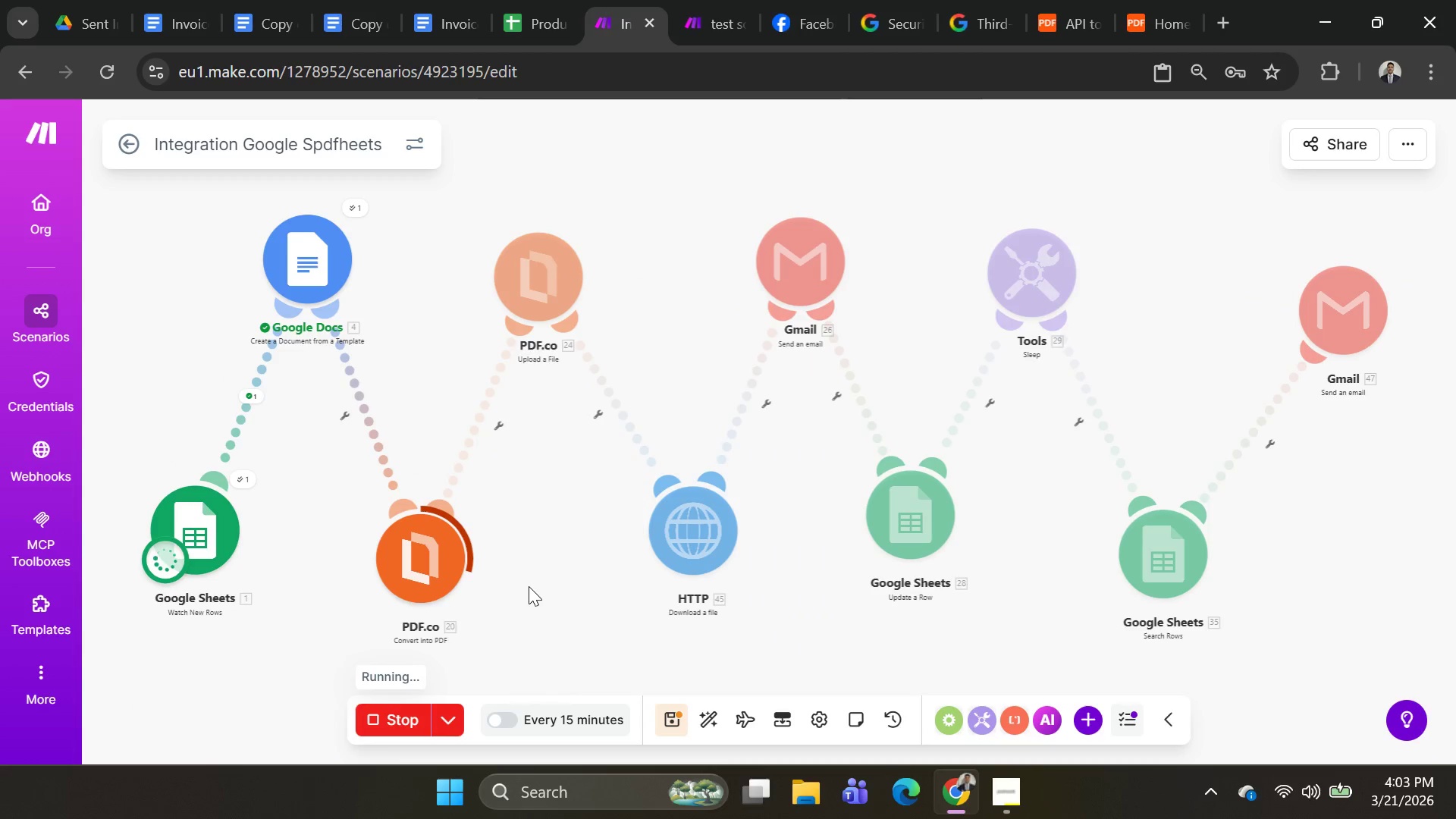 
wait(5.96)
 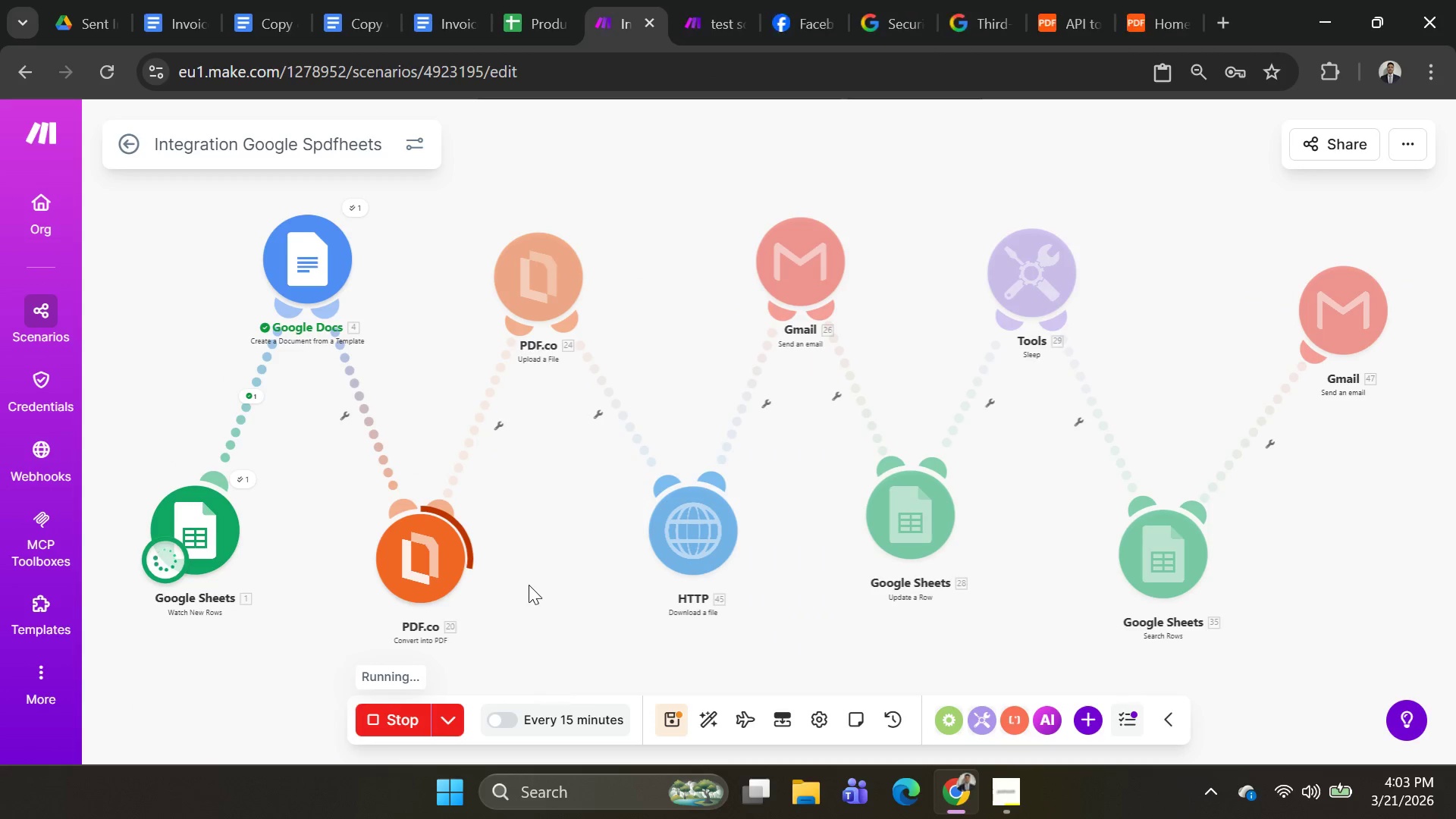 
mouse_move([516, 551])
 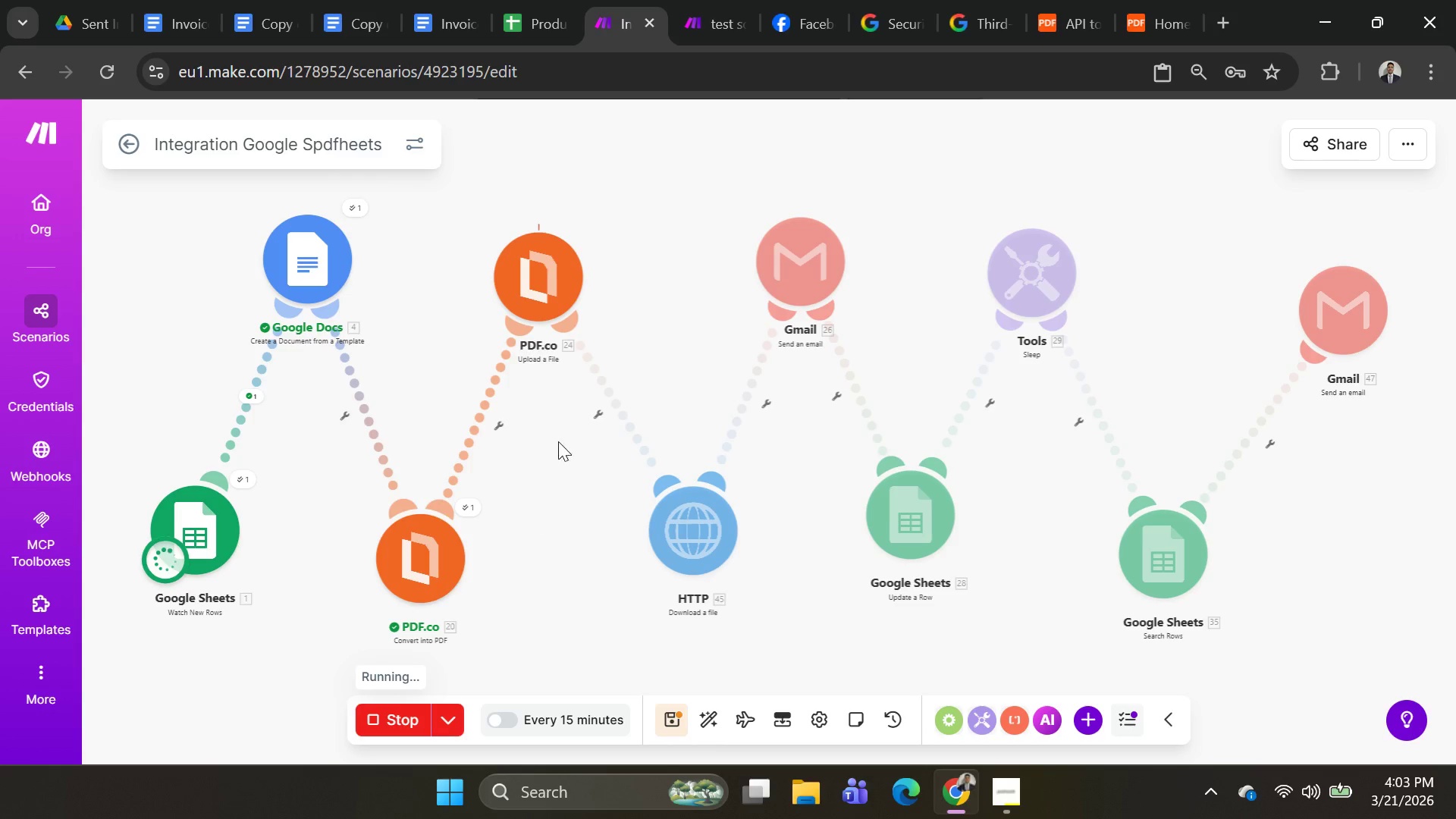 
mouse_move([603, 310])
 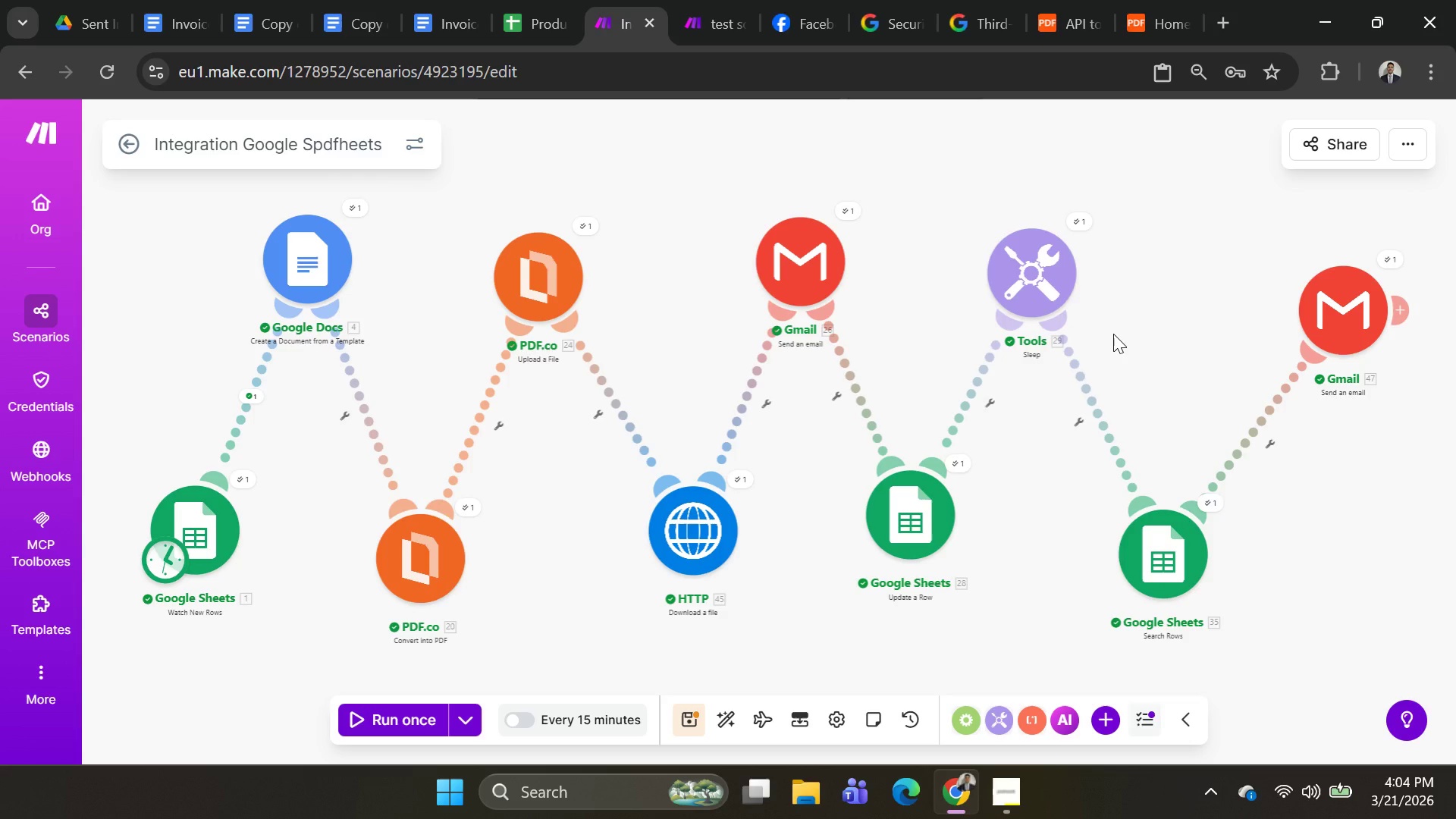 
wait(60.66)
 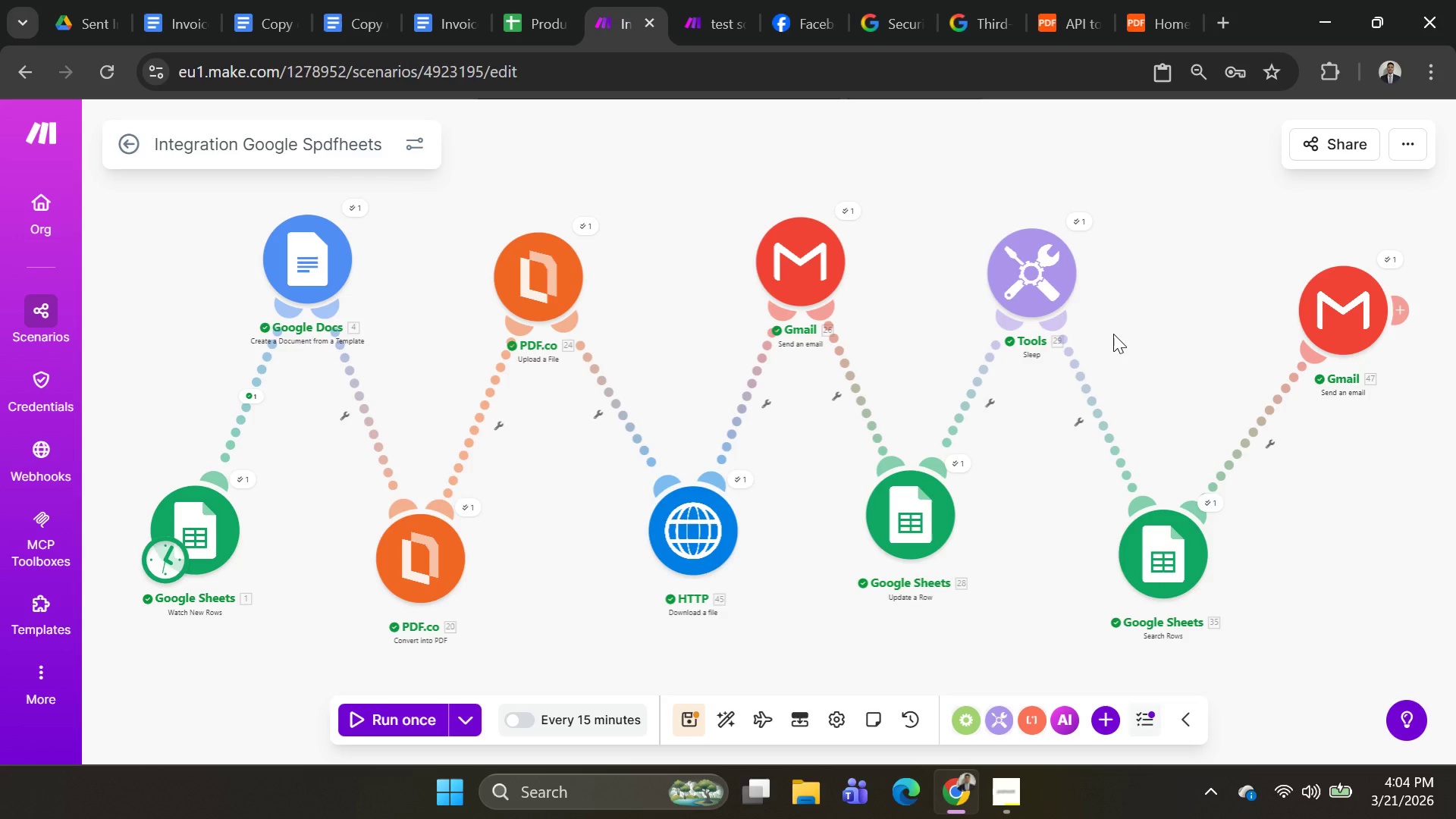 
left_click([820, 258])
 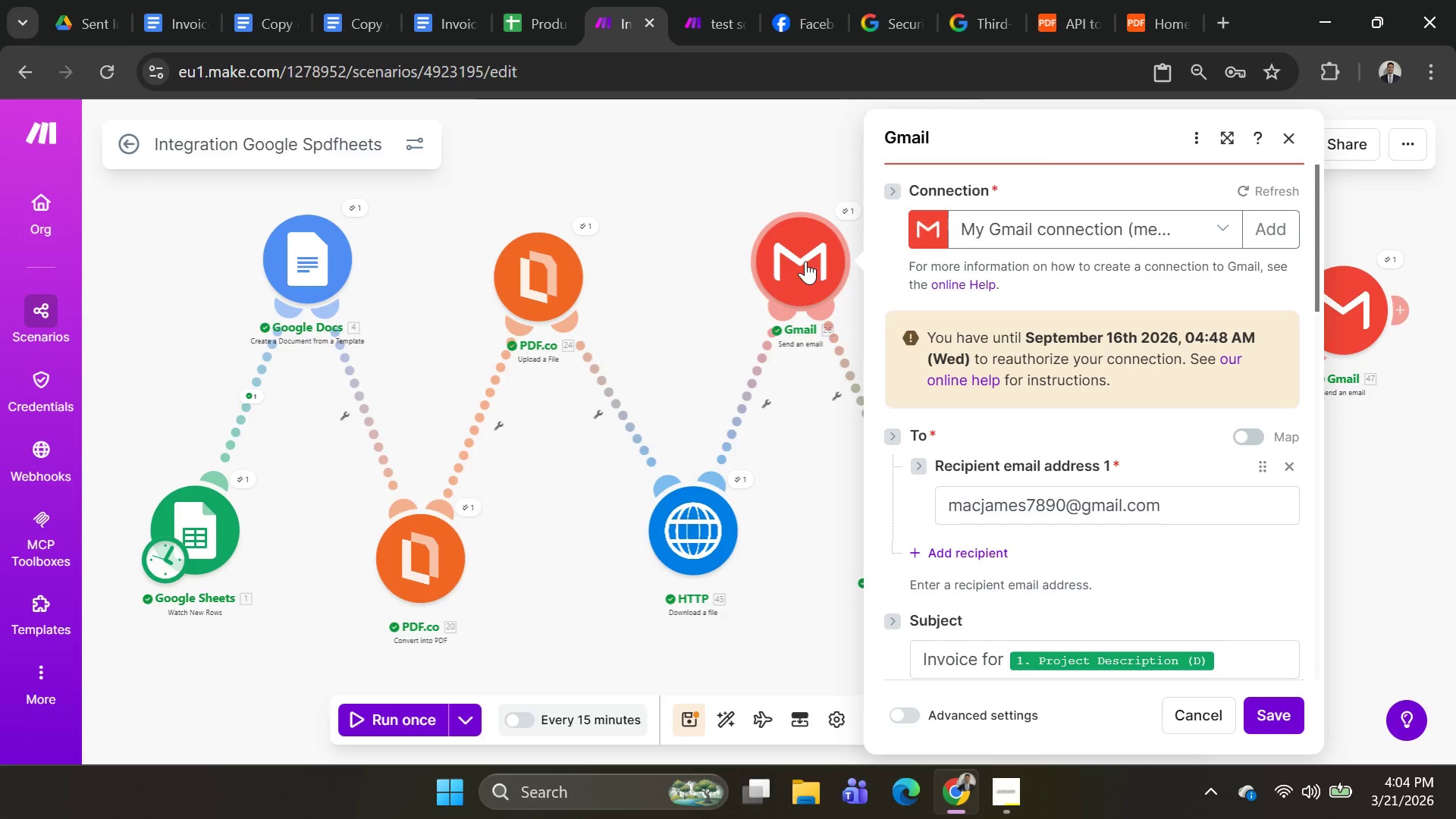 
wait(16.3)
 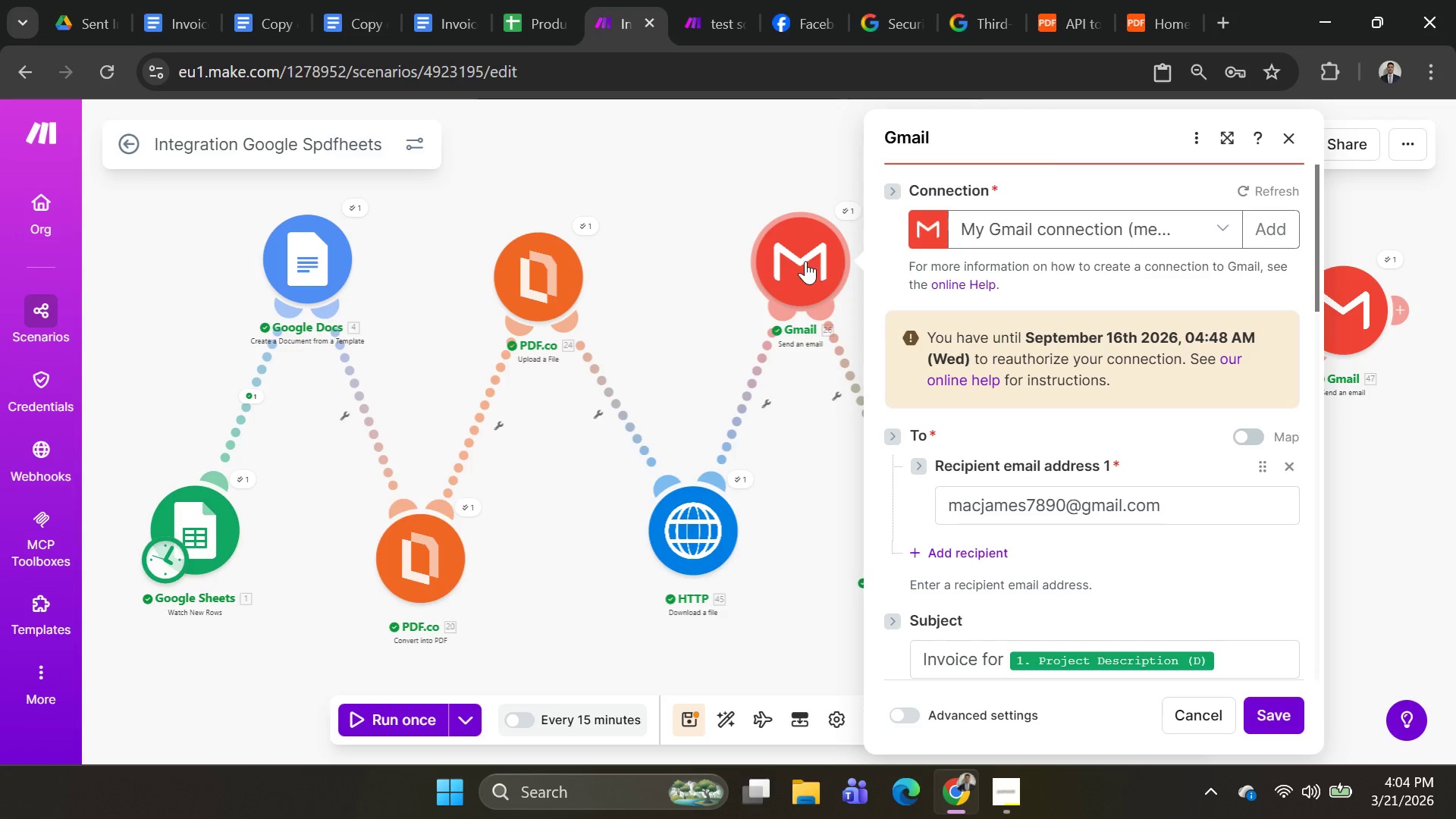 
left_click([686, 504])
 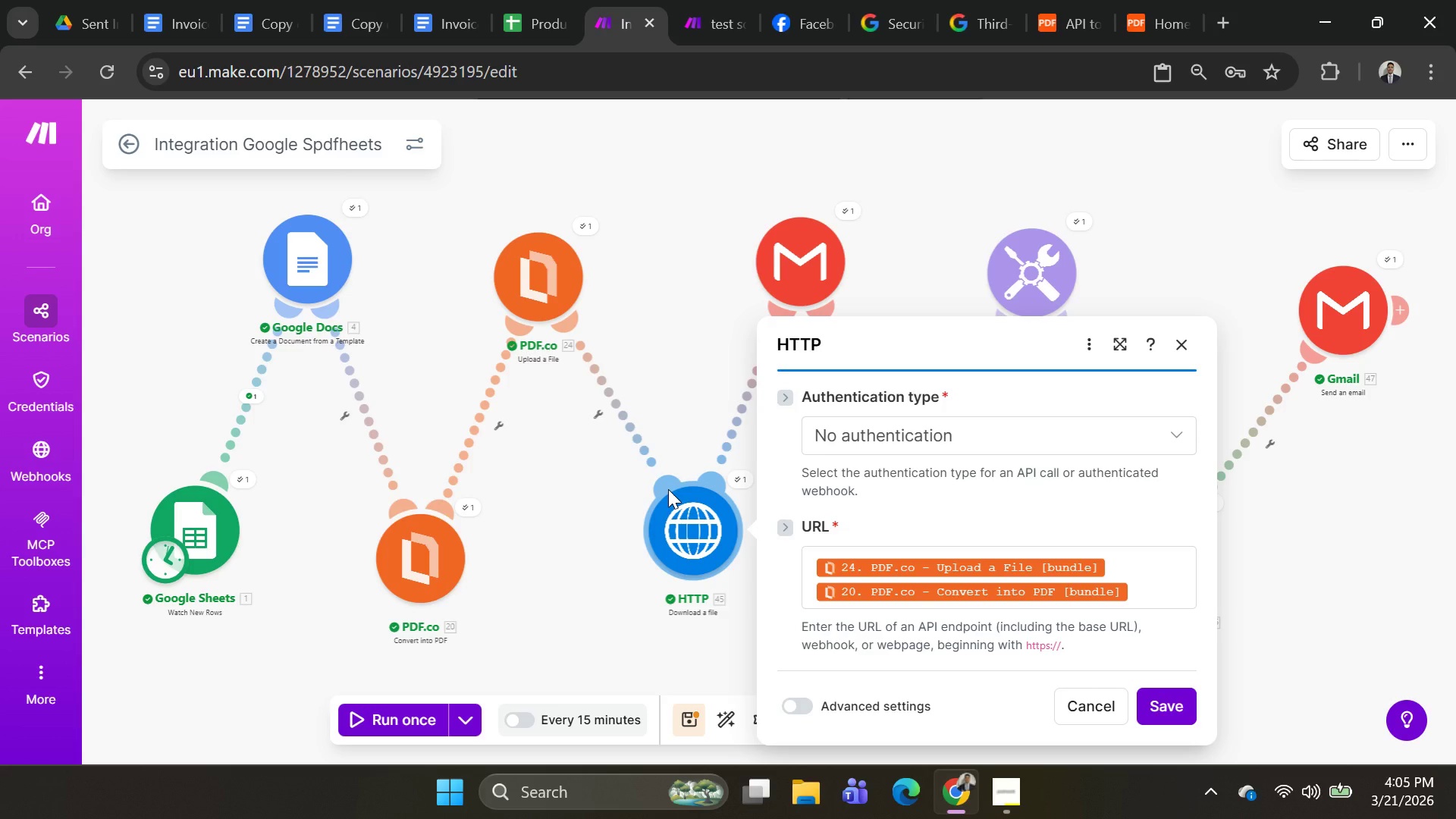 
wait(14.2)
 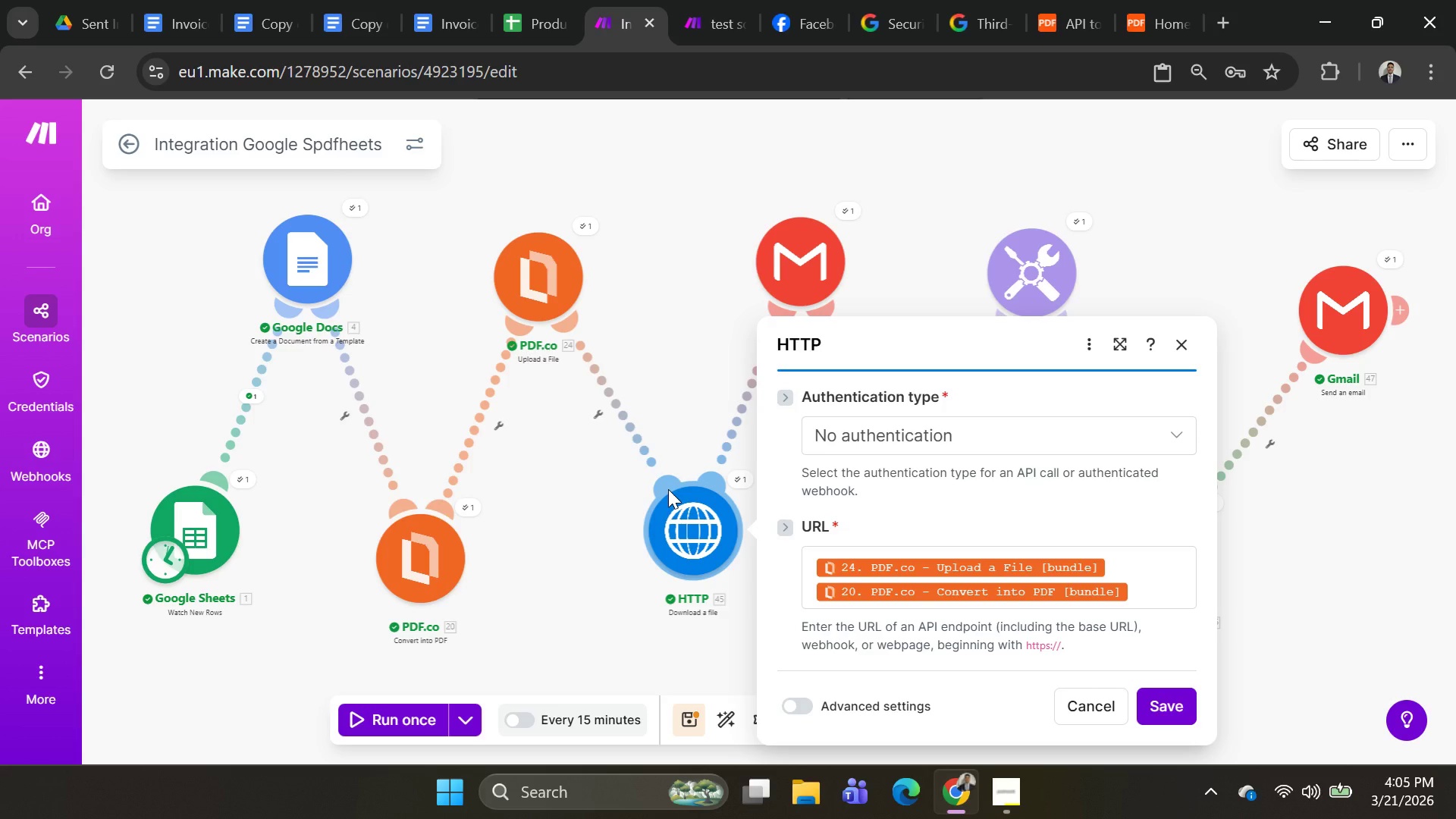 
double_click([913, 445])
 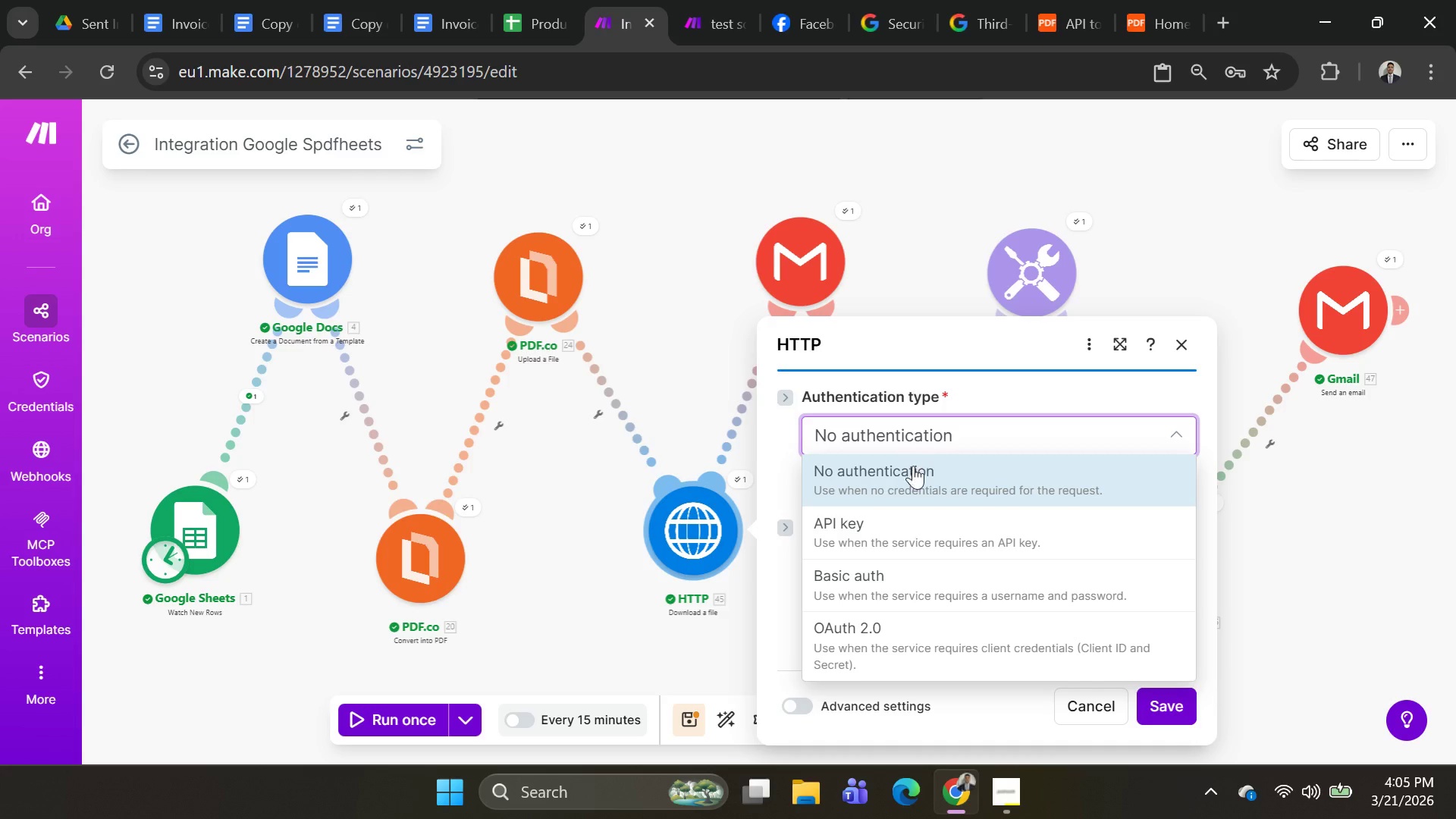 
left_click([914, 577])
 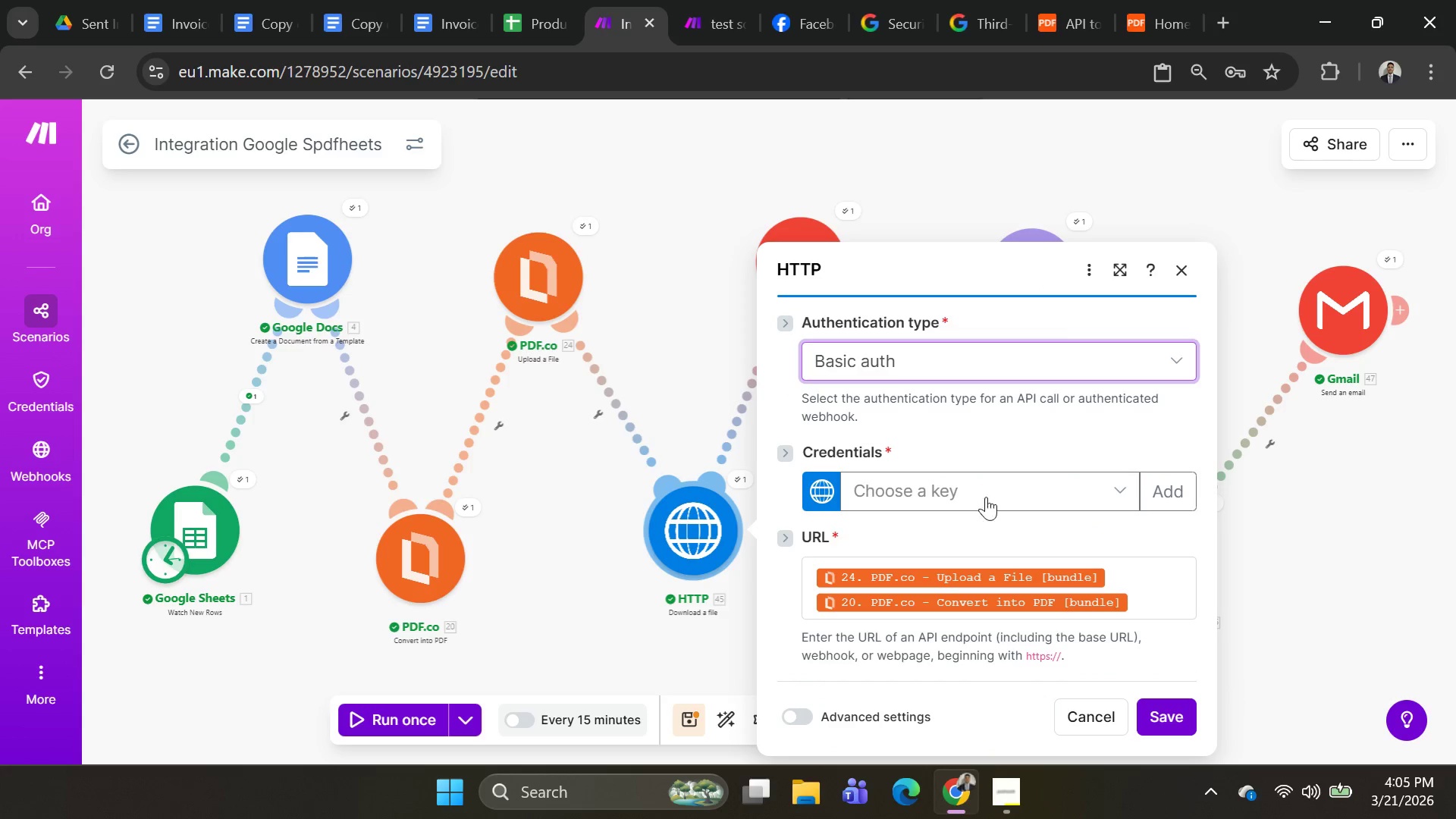 
left_click([1142, 495])
 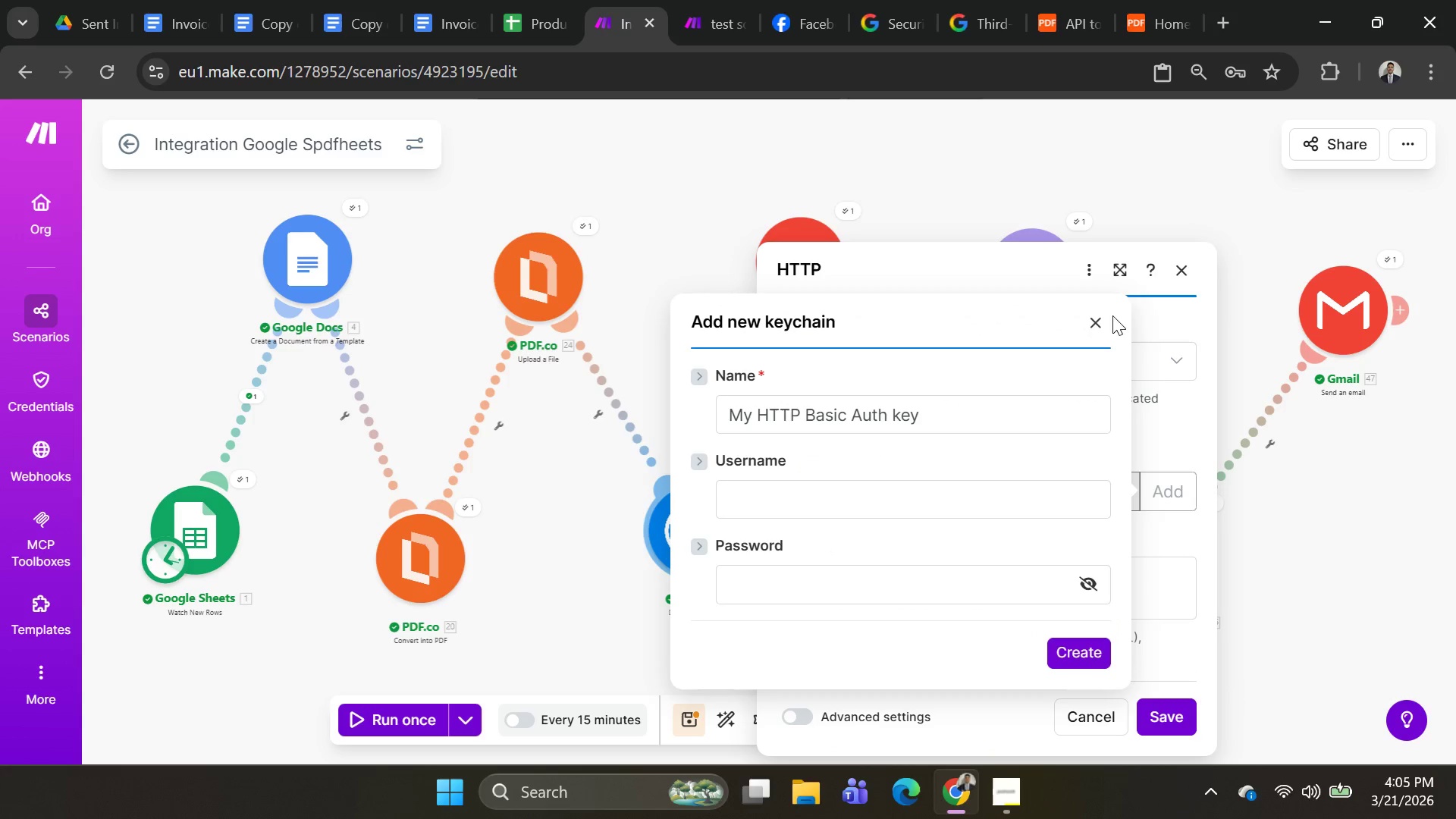 
left_click([1097, 315])
 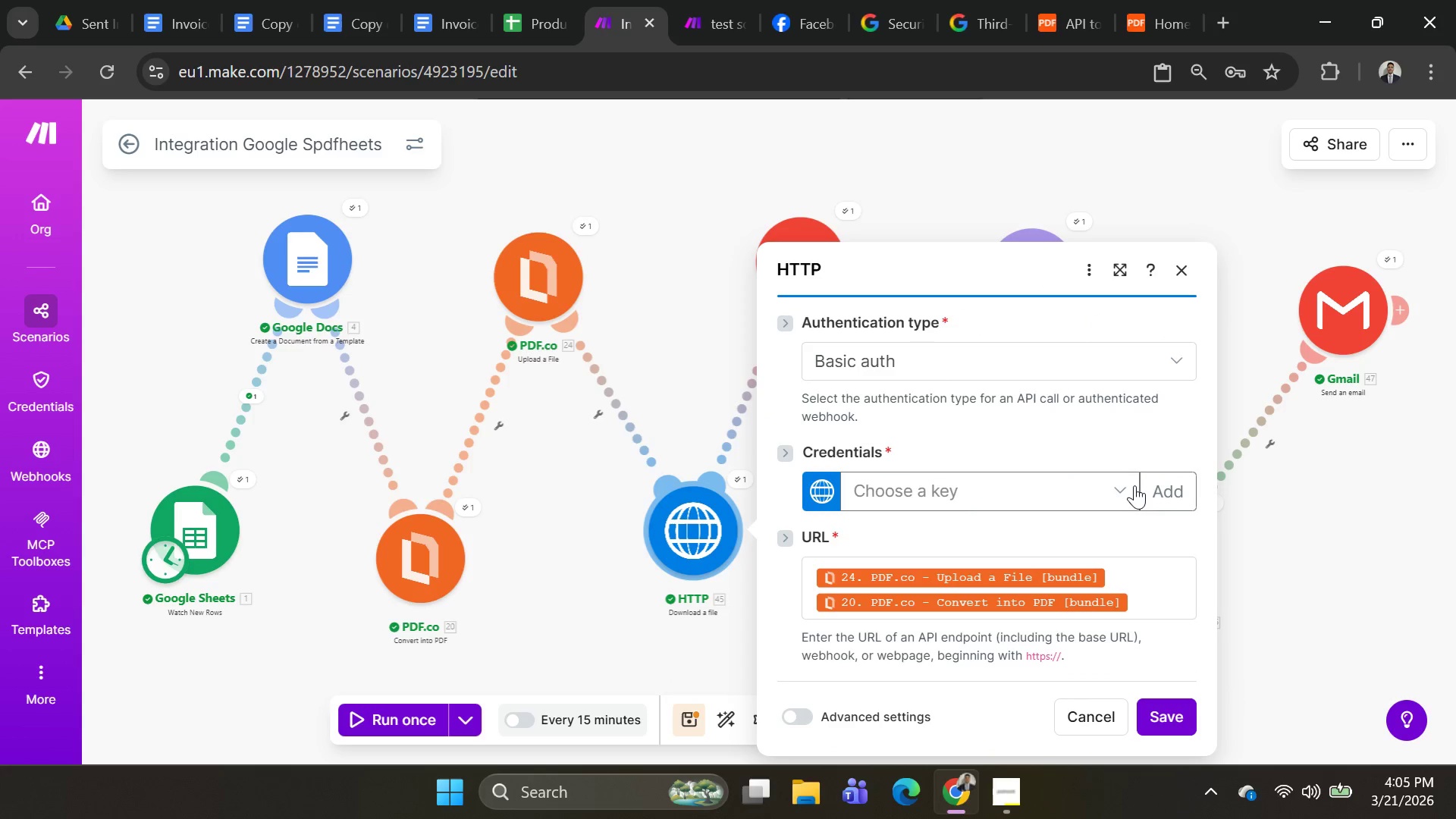 
left_click([1158, 487])
 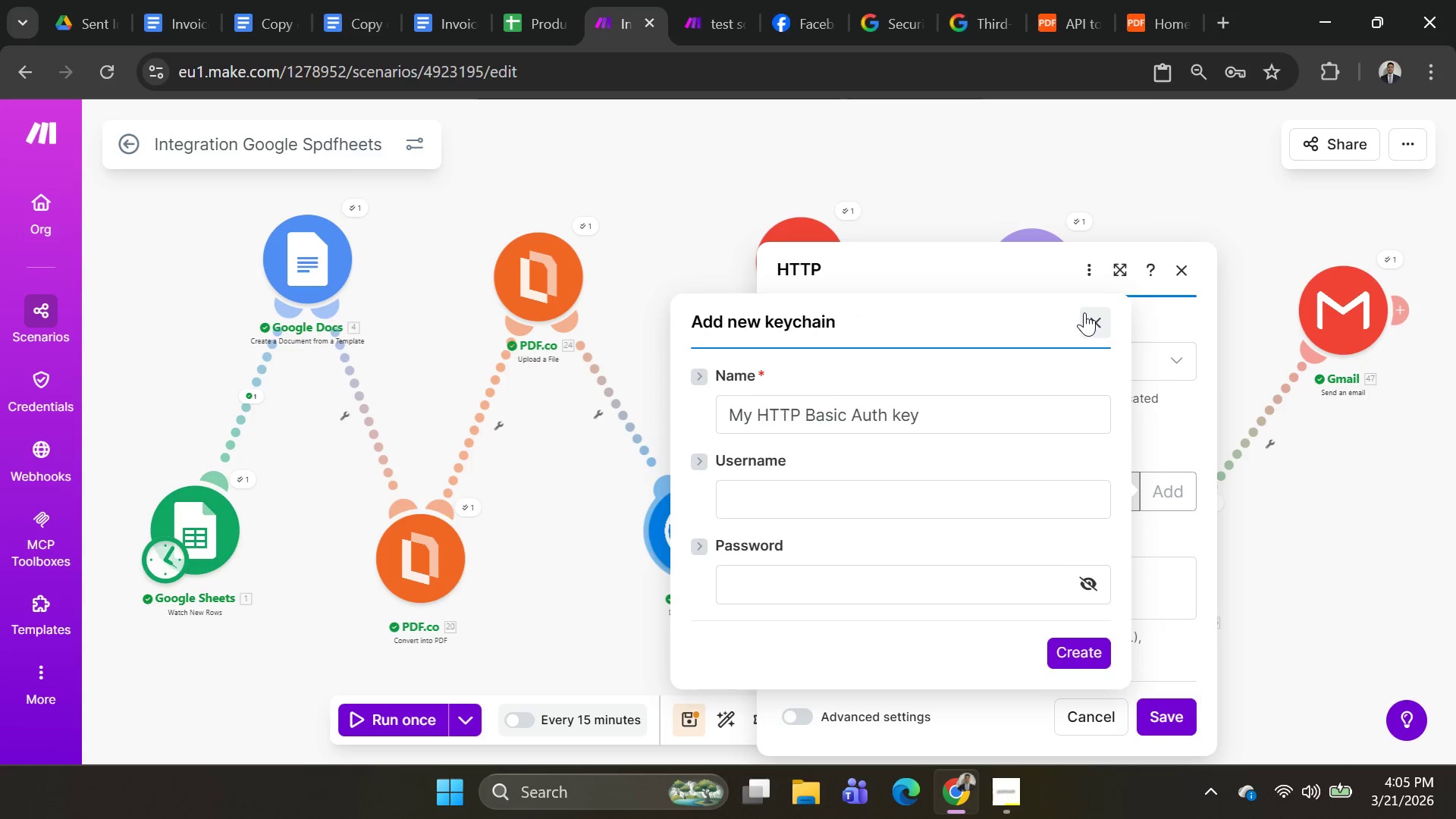 
double_click([1068, 353])
 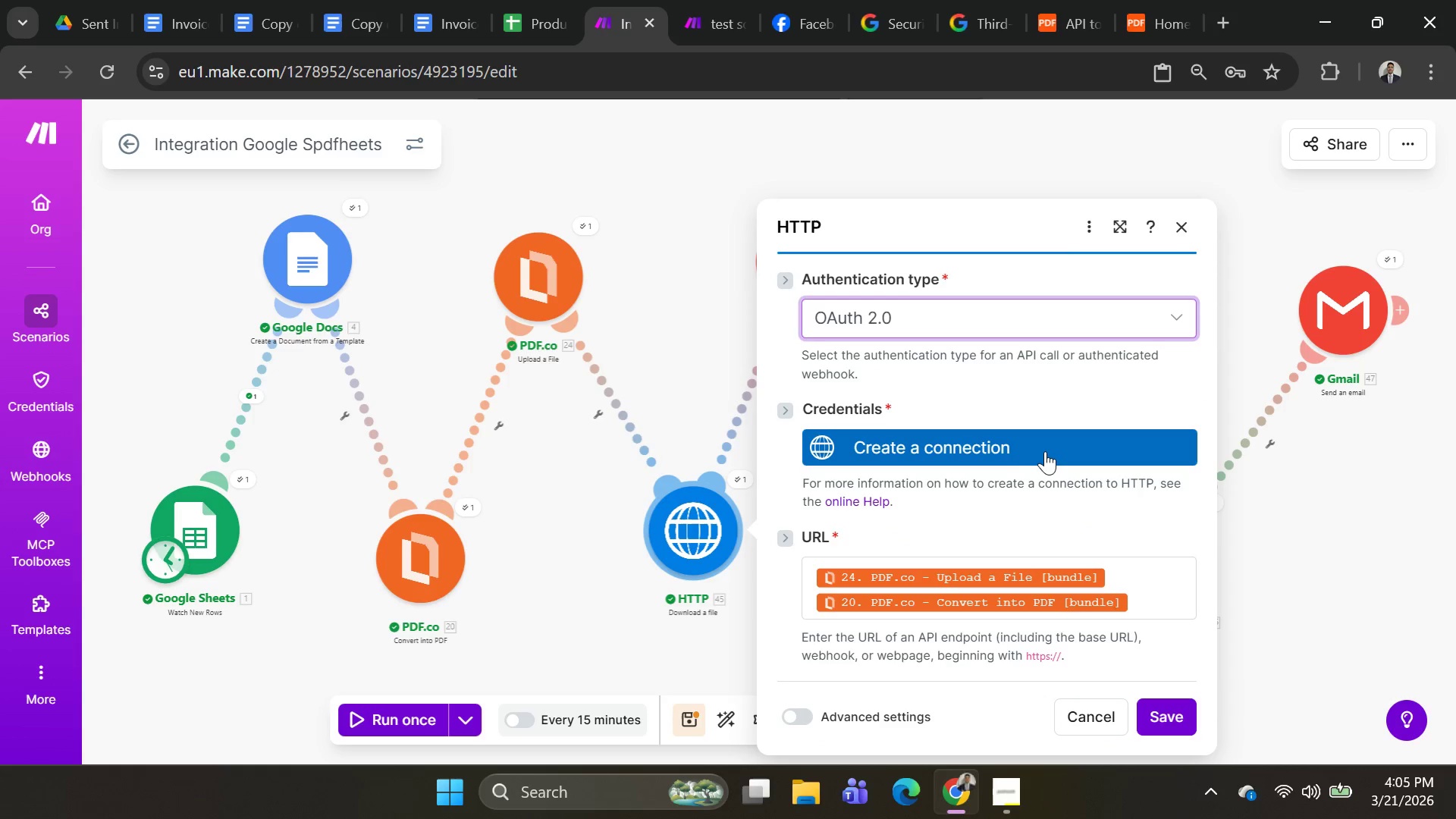 
wait(5.17)
 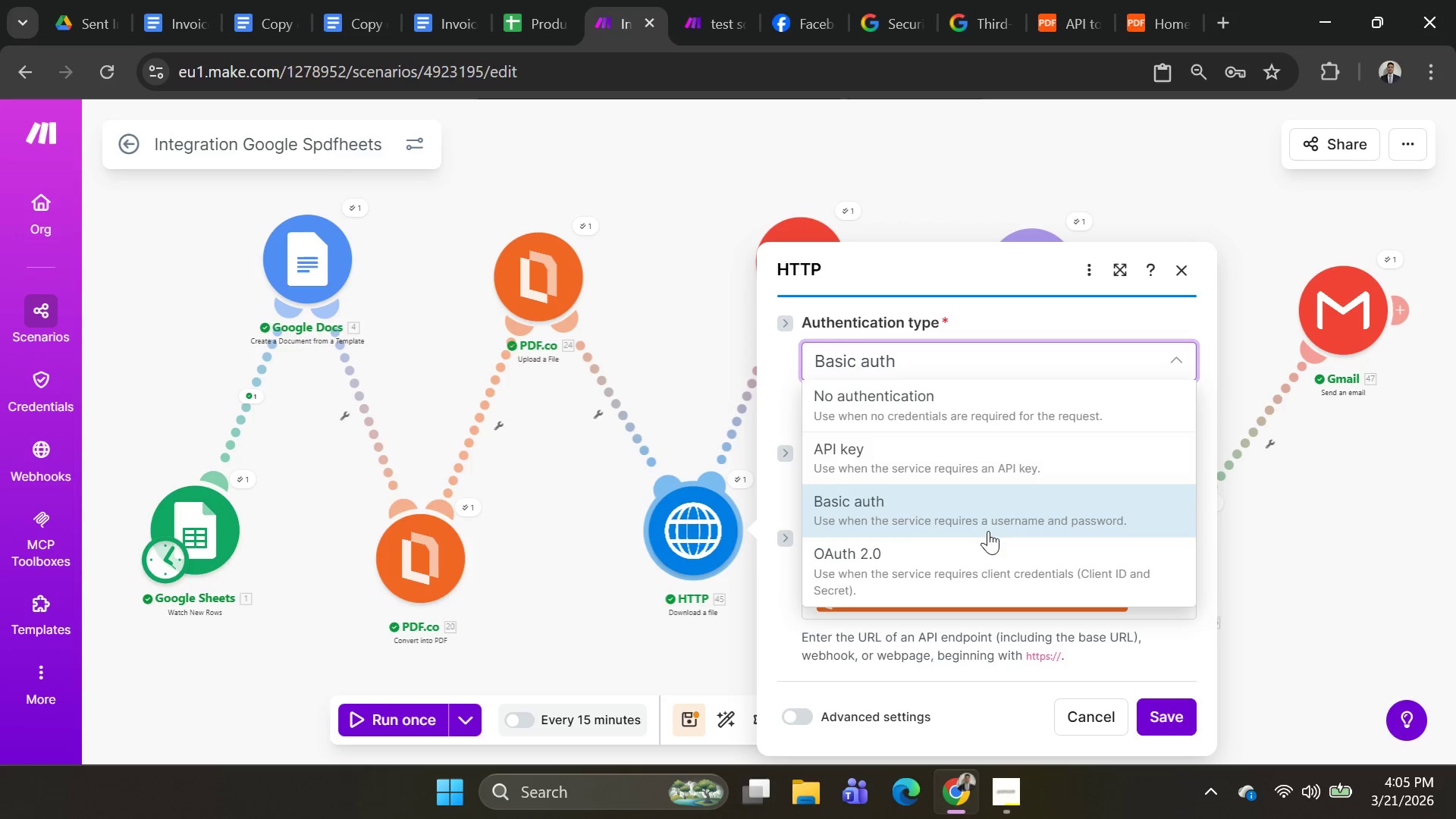 
left_click([1054, 336])
 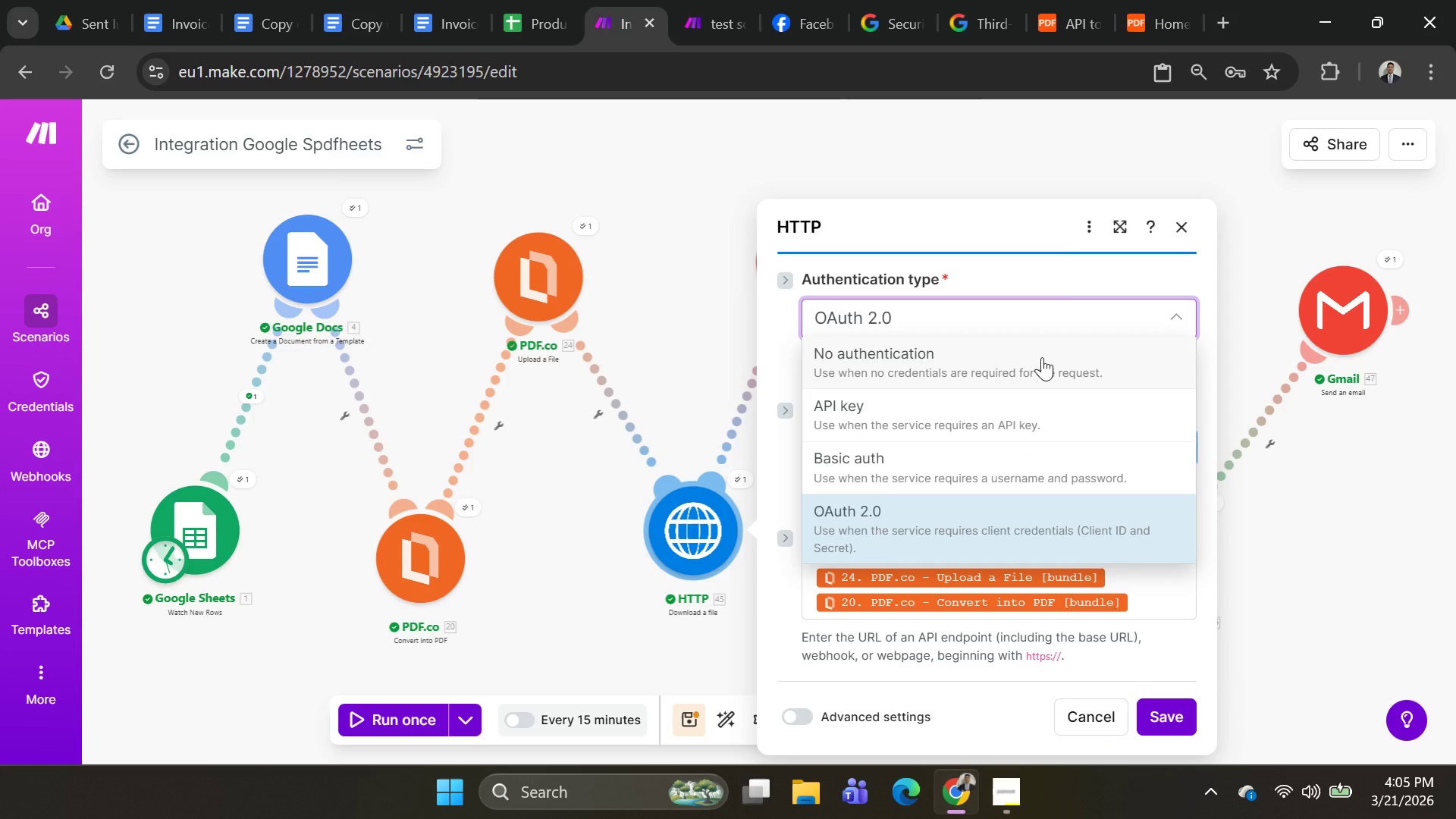 
left_click([1042, 357])
 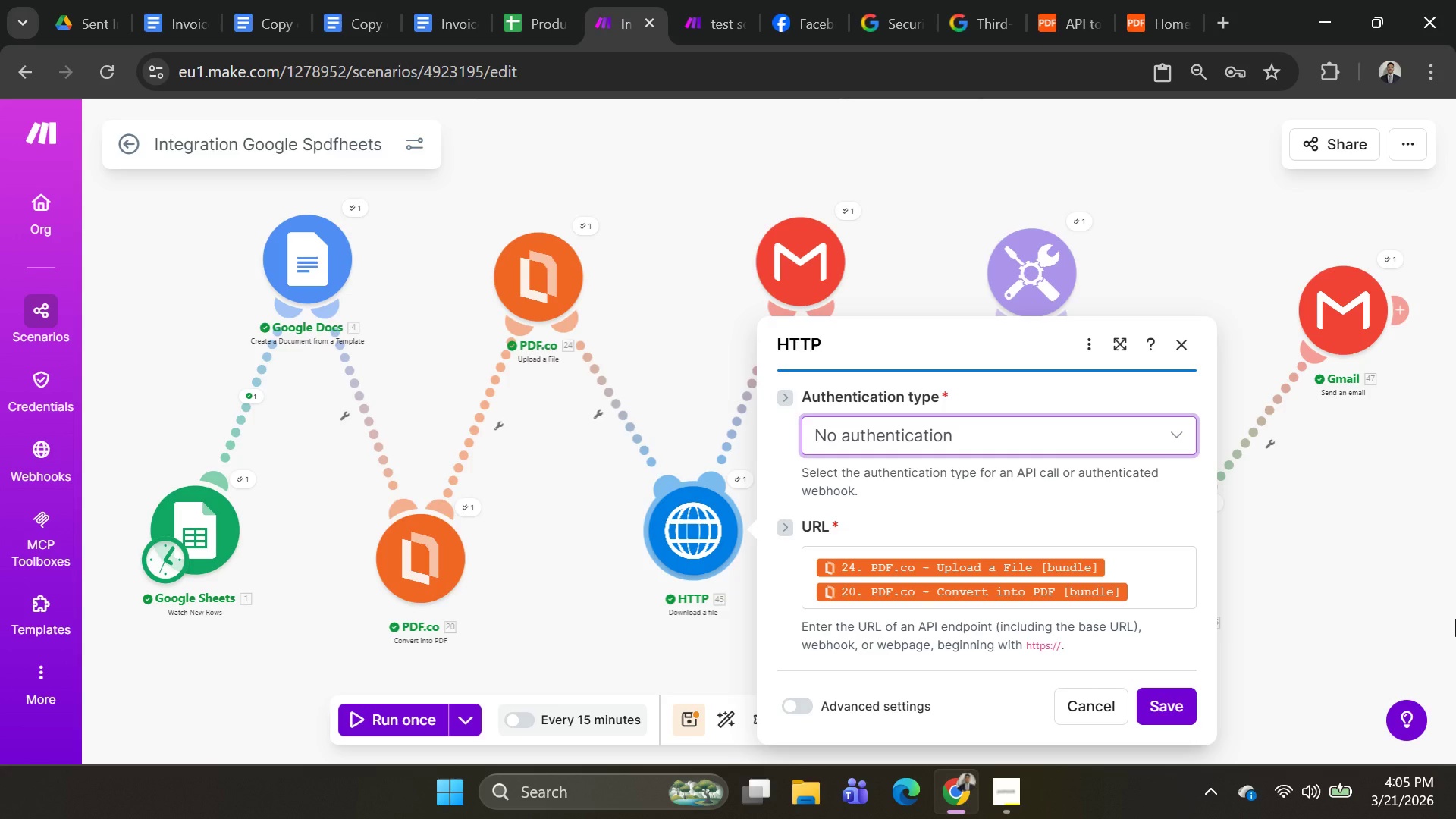 
wait(11.67)
 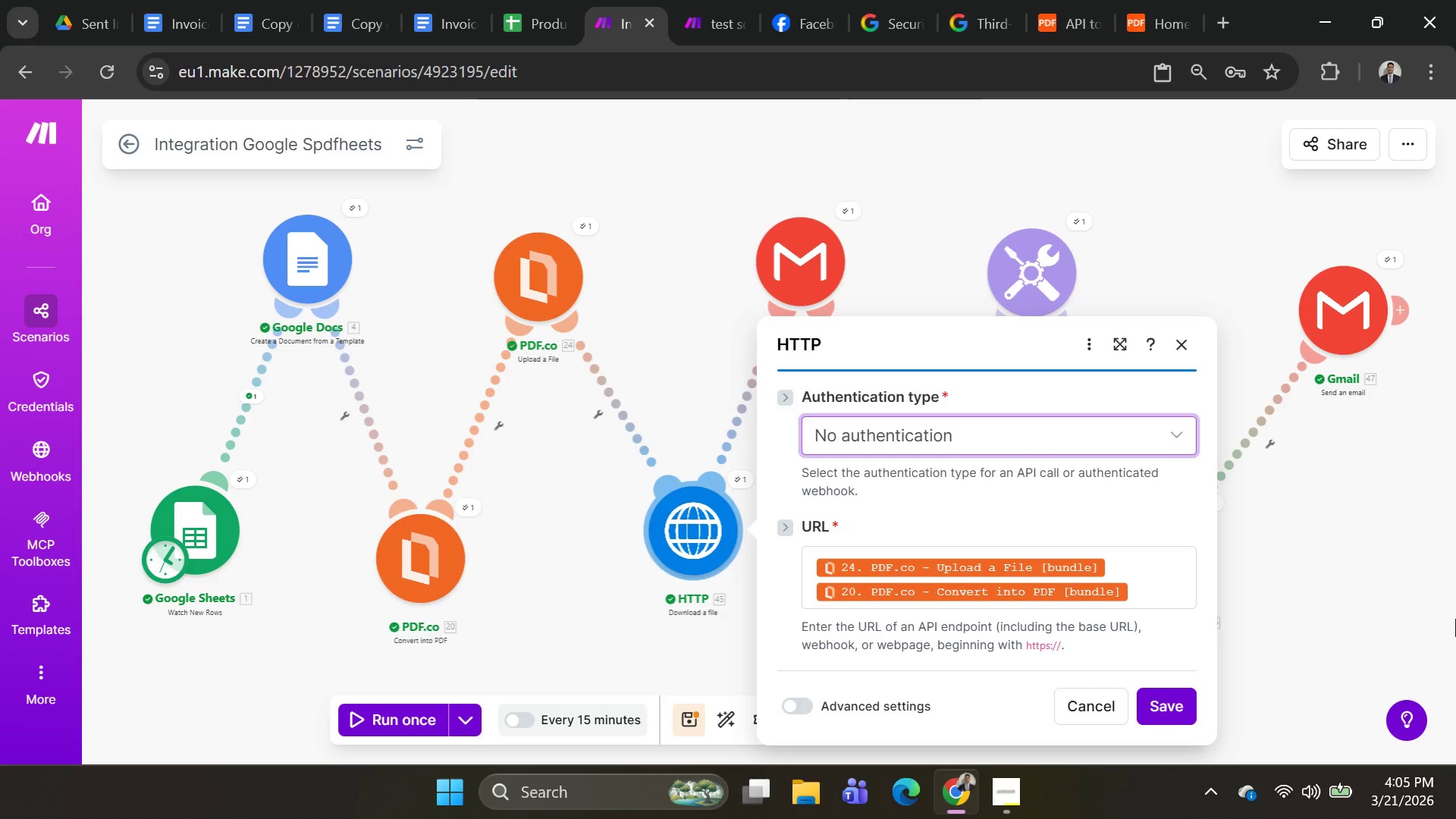 
left_click([1134, 588])
 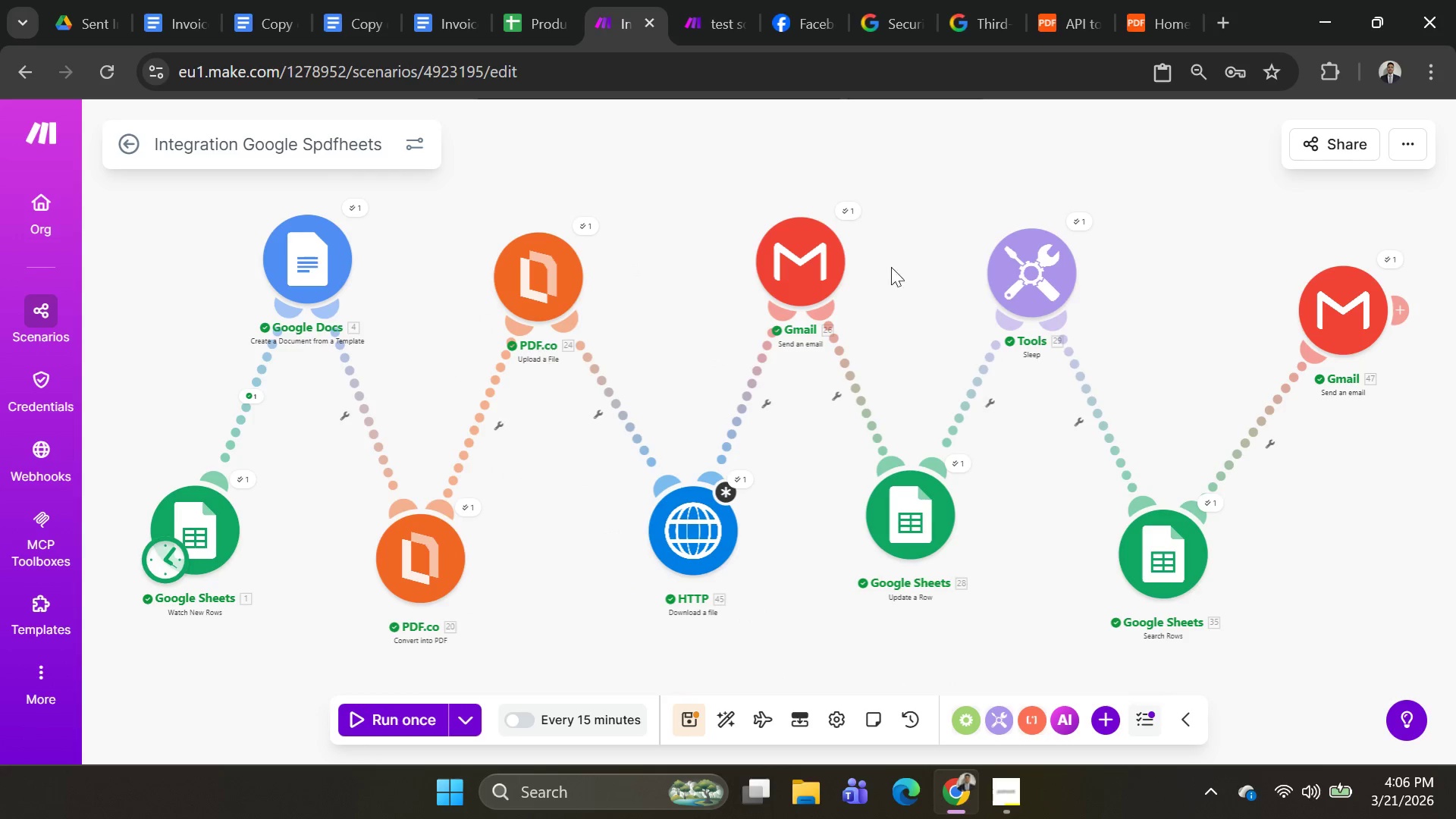 
wait(47.09)
 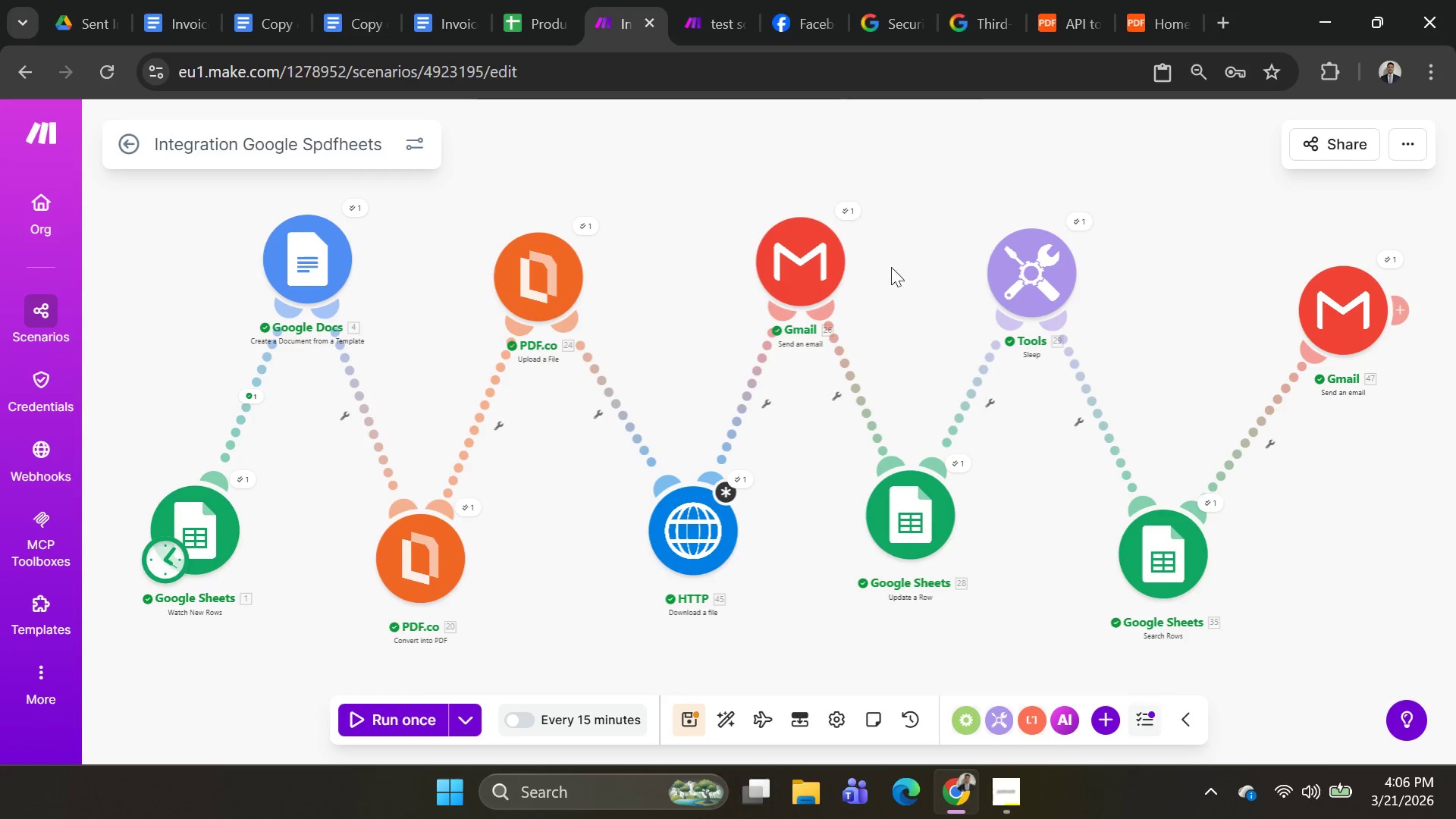 
left_click([676, 522])
 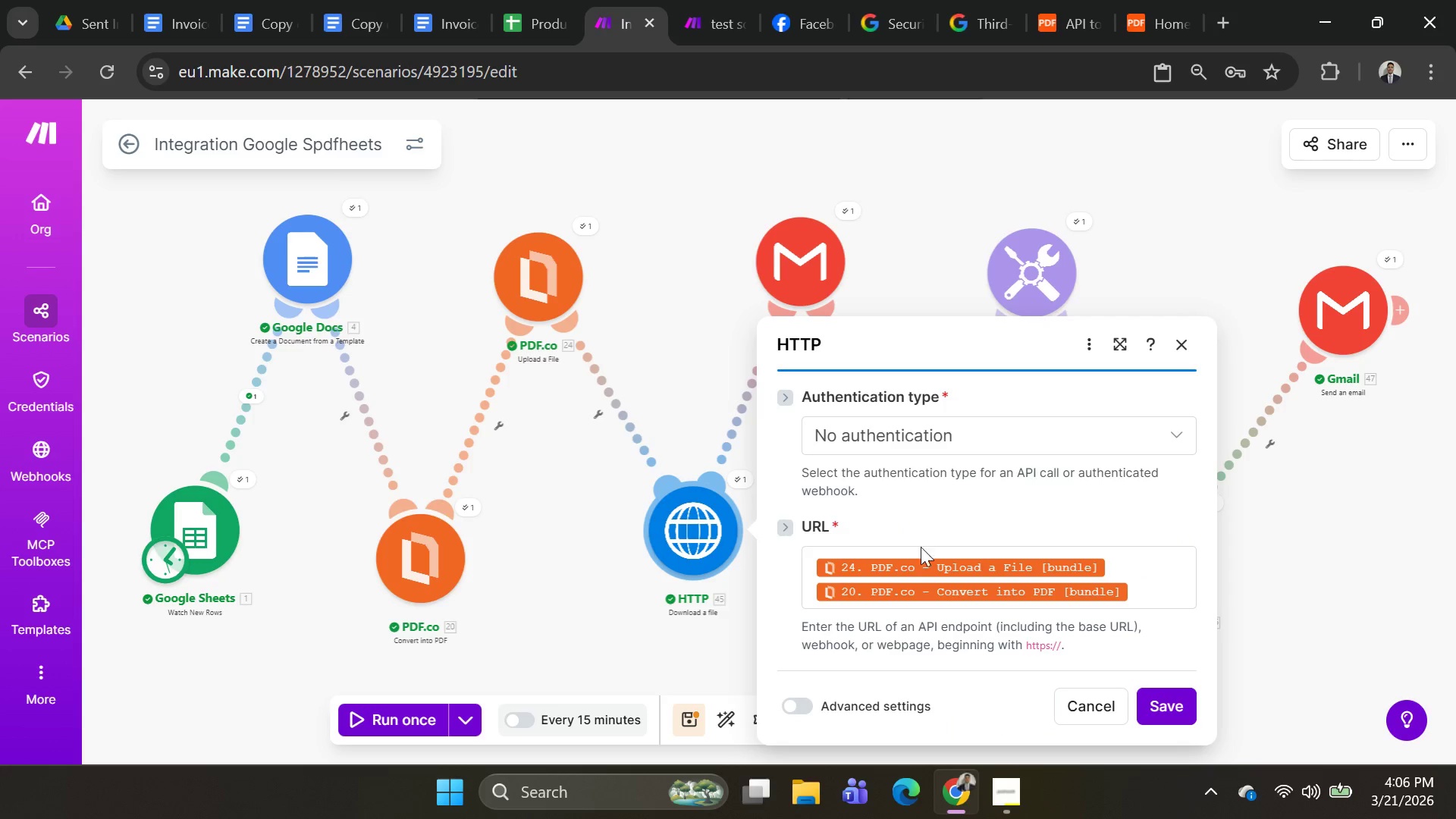 
scroll: coordinate [1138, 550], scroll_direction: down, amount: 1.0
 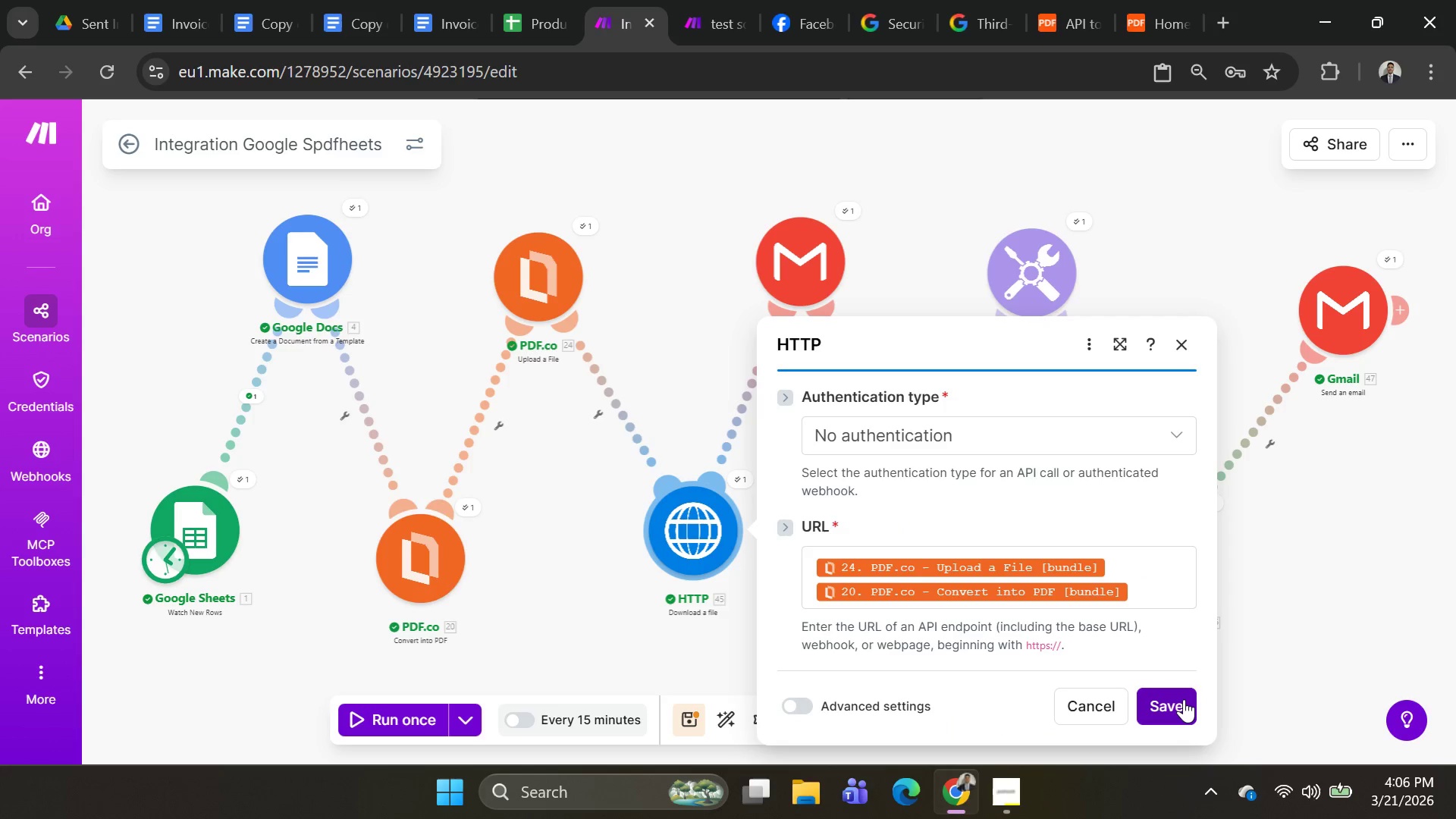 
left_click([1184, 699])
 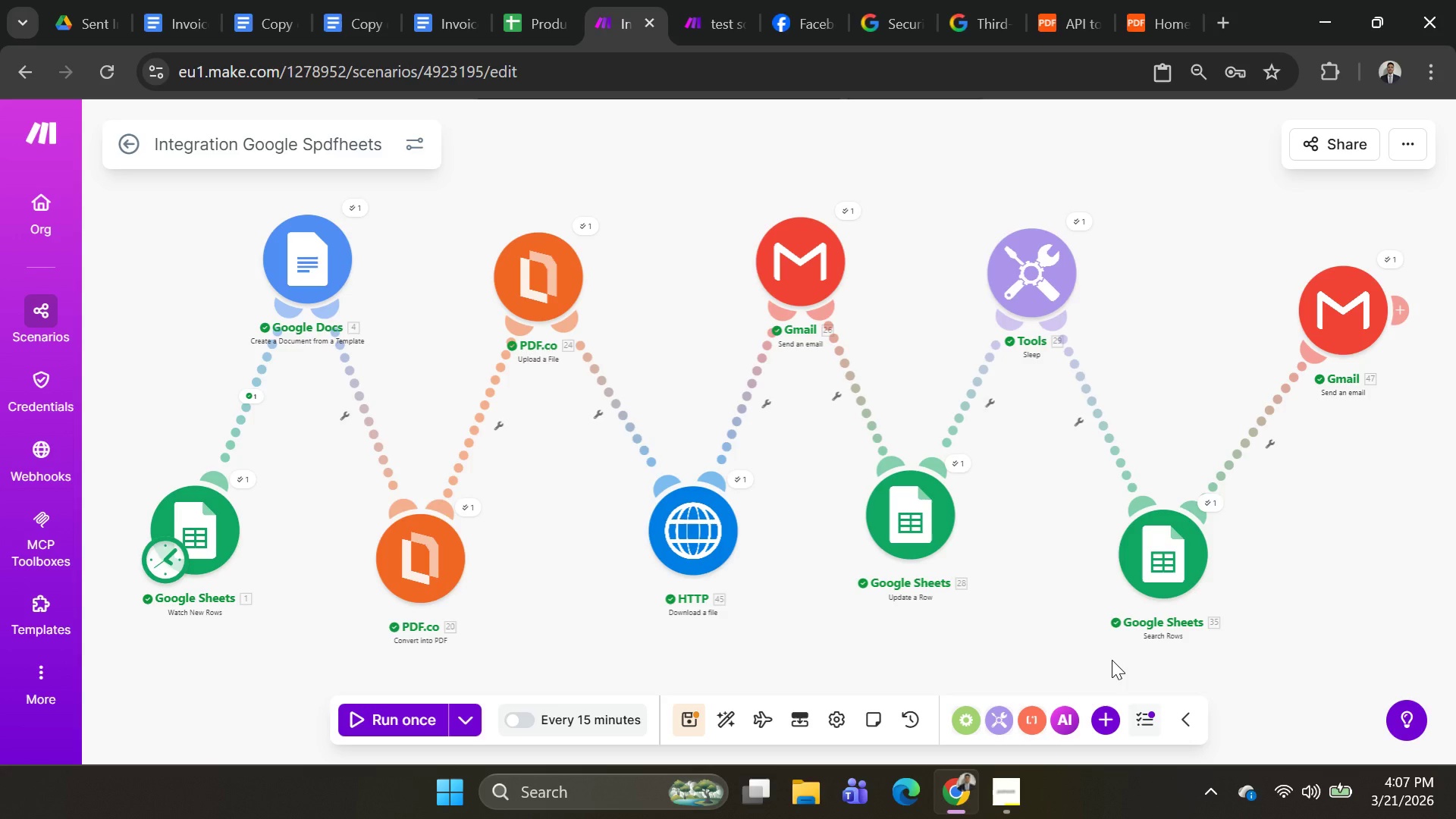 
wait(76.16)
 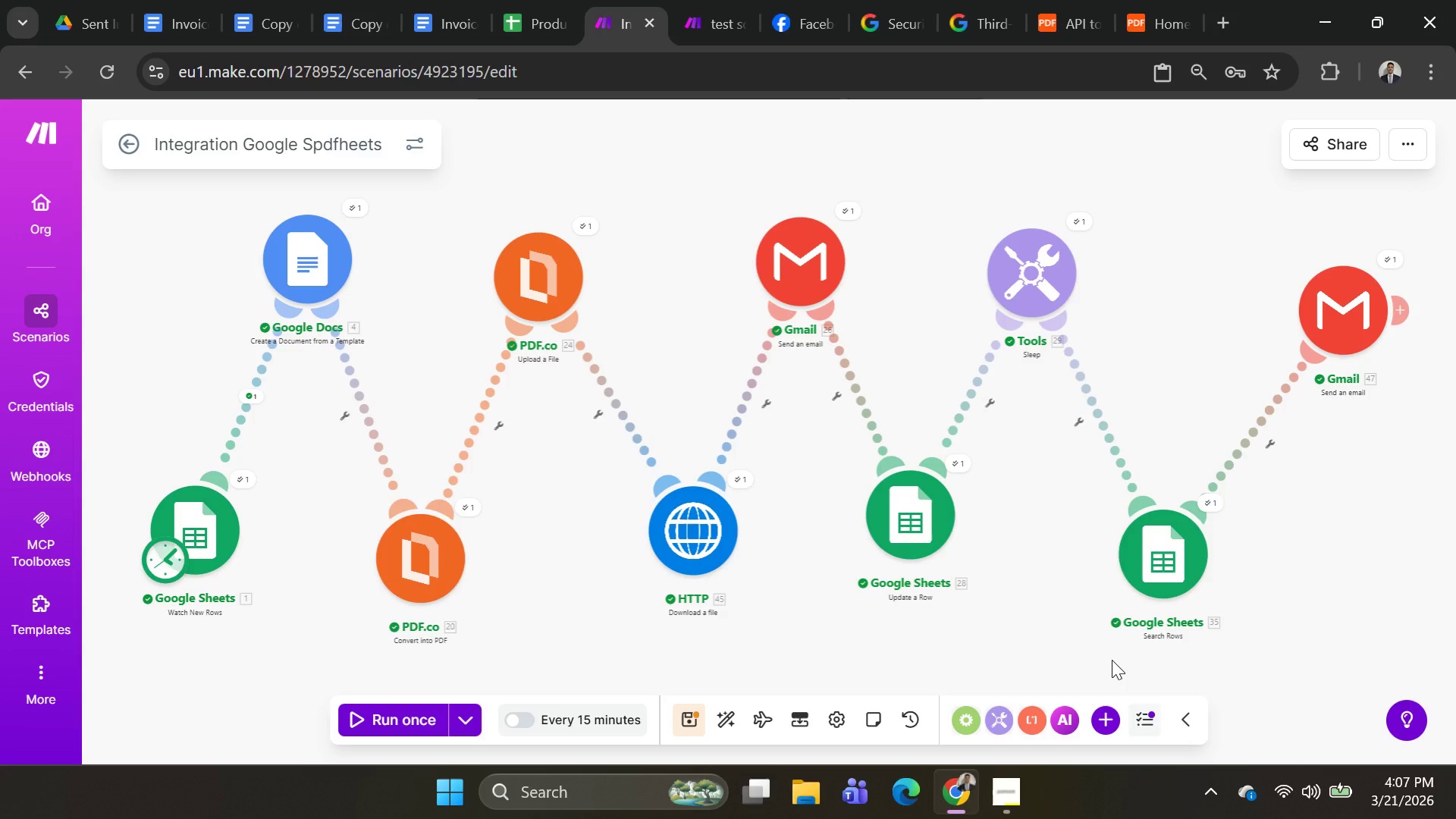 
right_click([387, 431])
 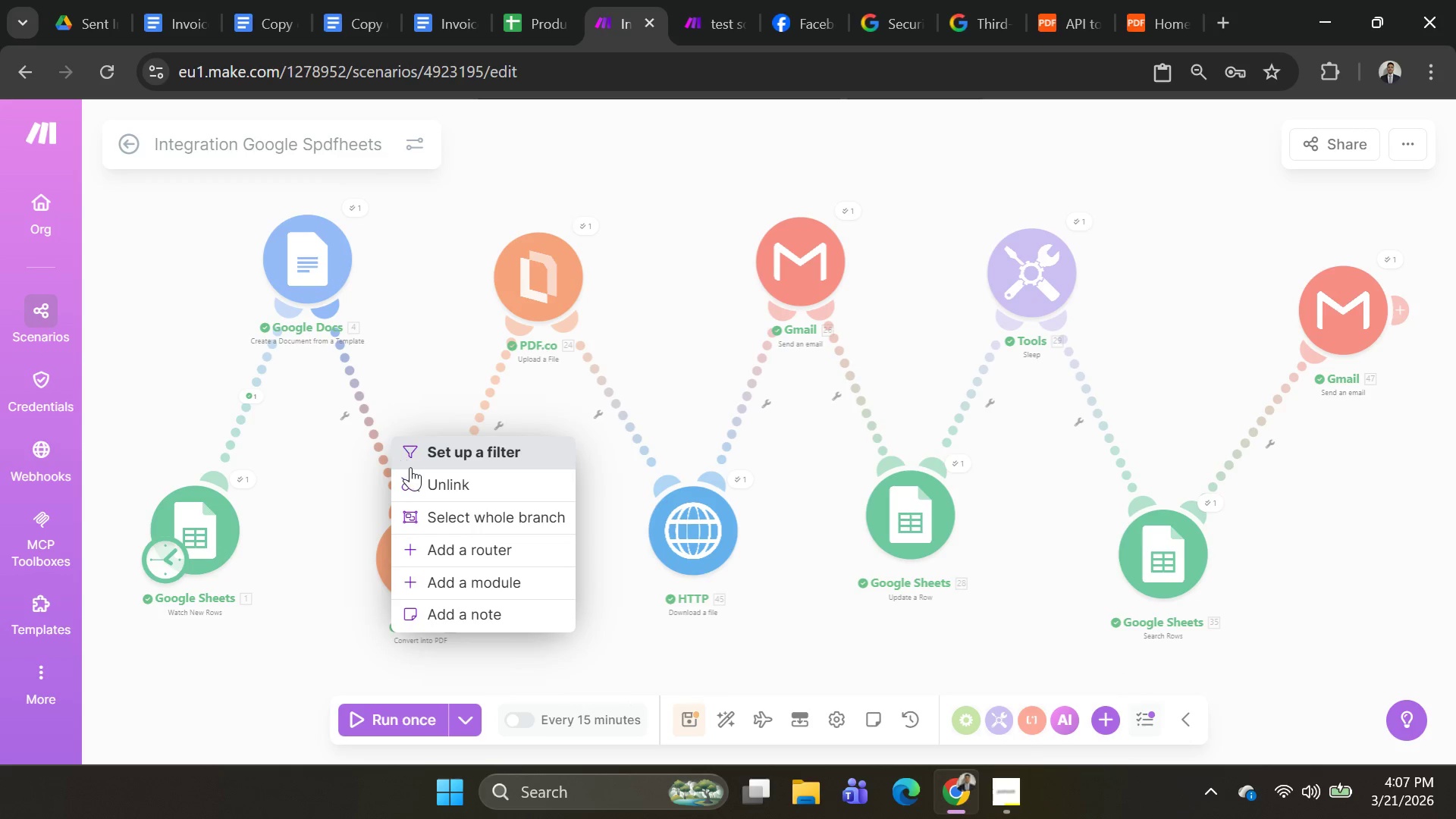 
left_click([422, 476])
 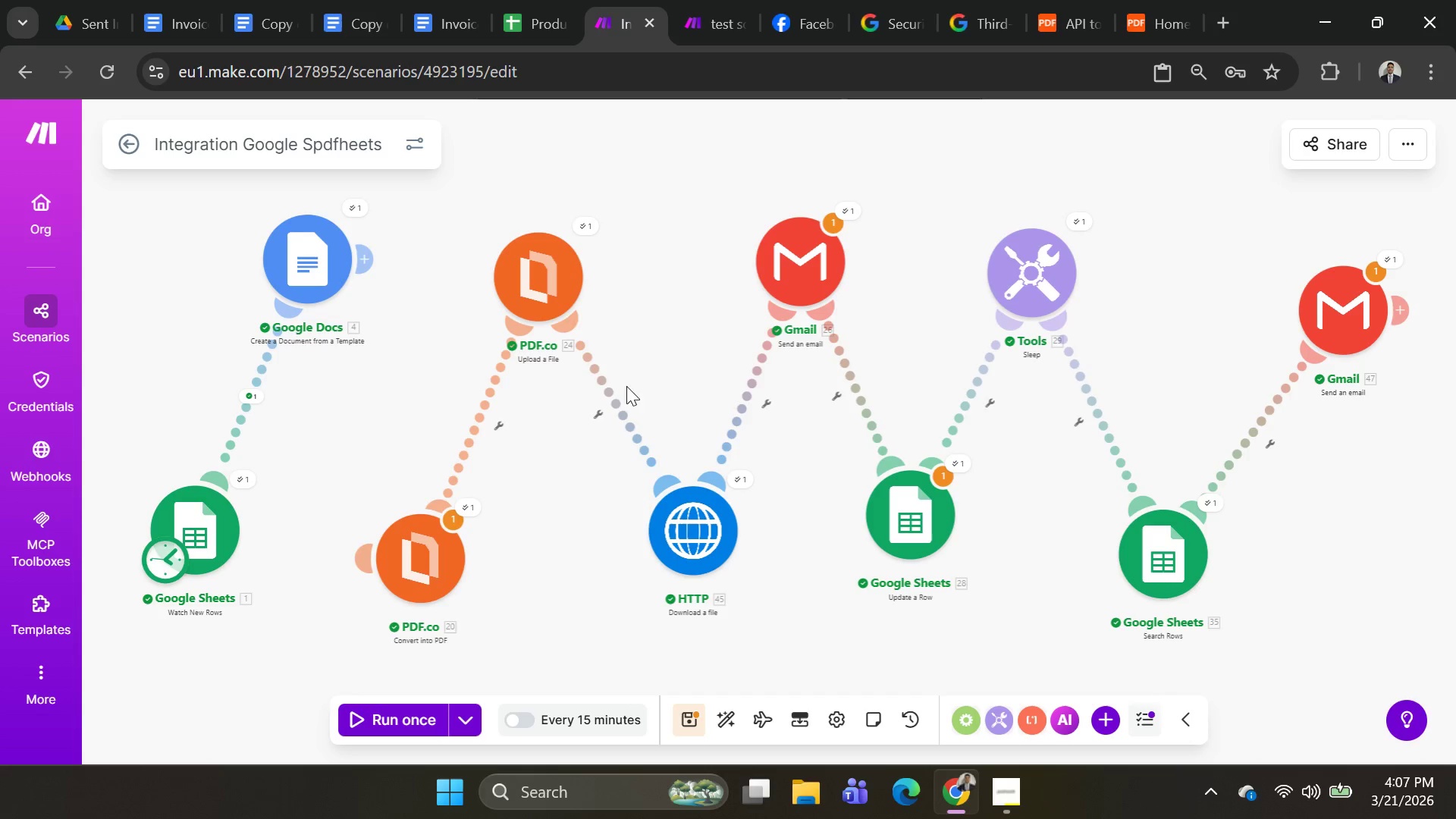 
right_click([616, 391])
 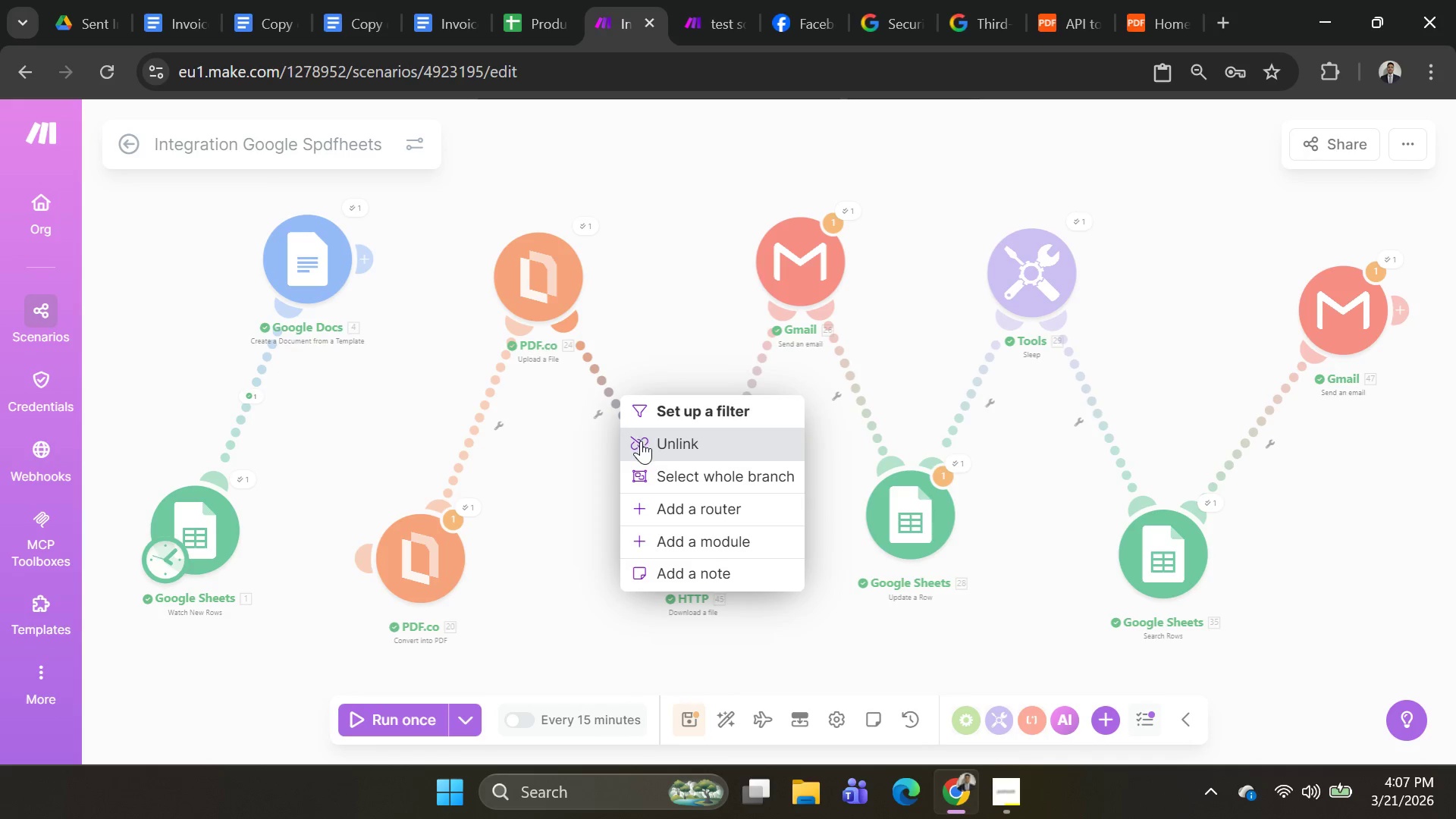 
left_click([641, 441])
 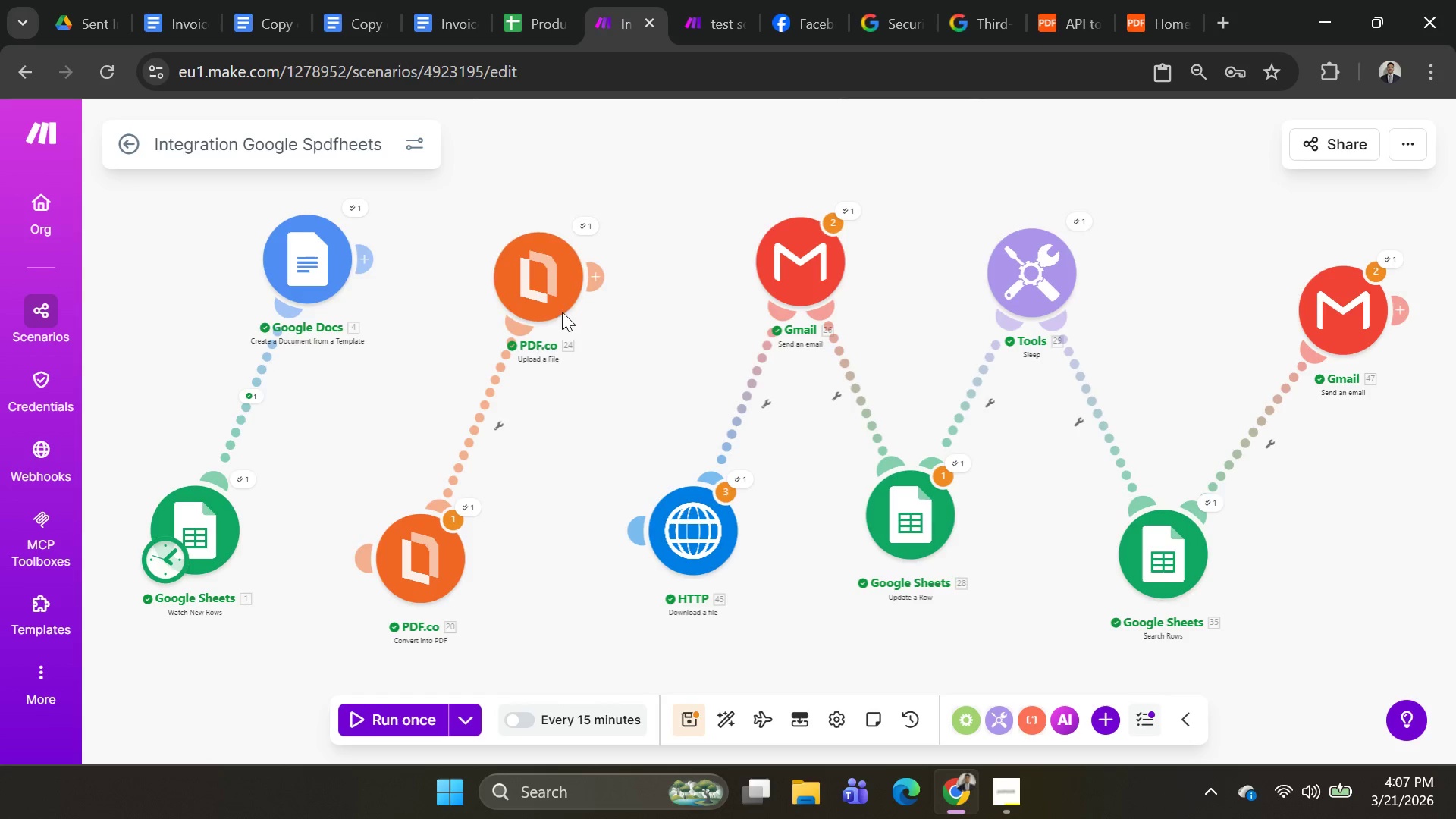 
left_click_drag(start_coordinate=[541, 284], to_coordinate=[459, 416])
 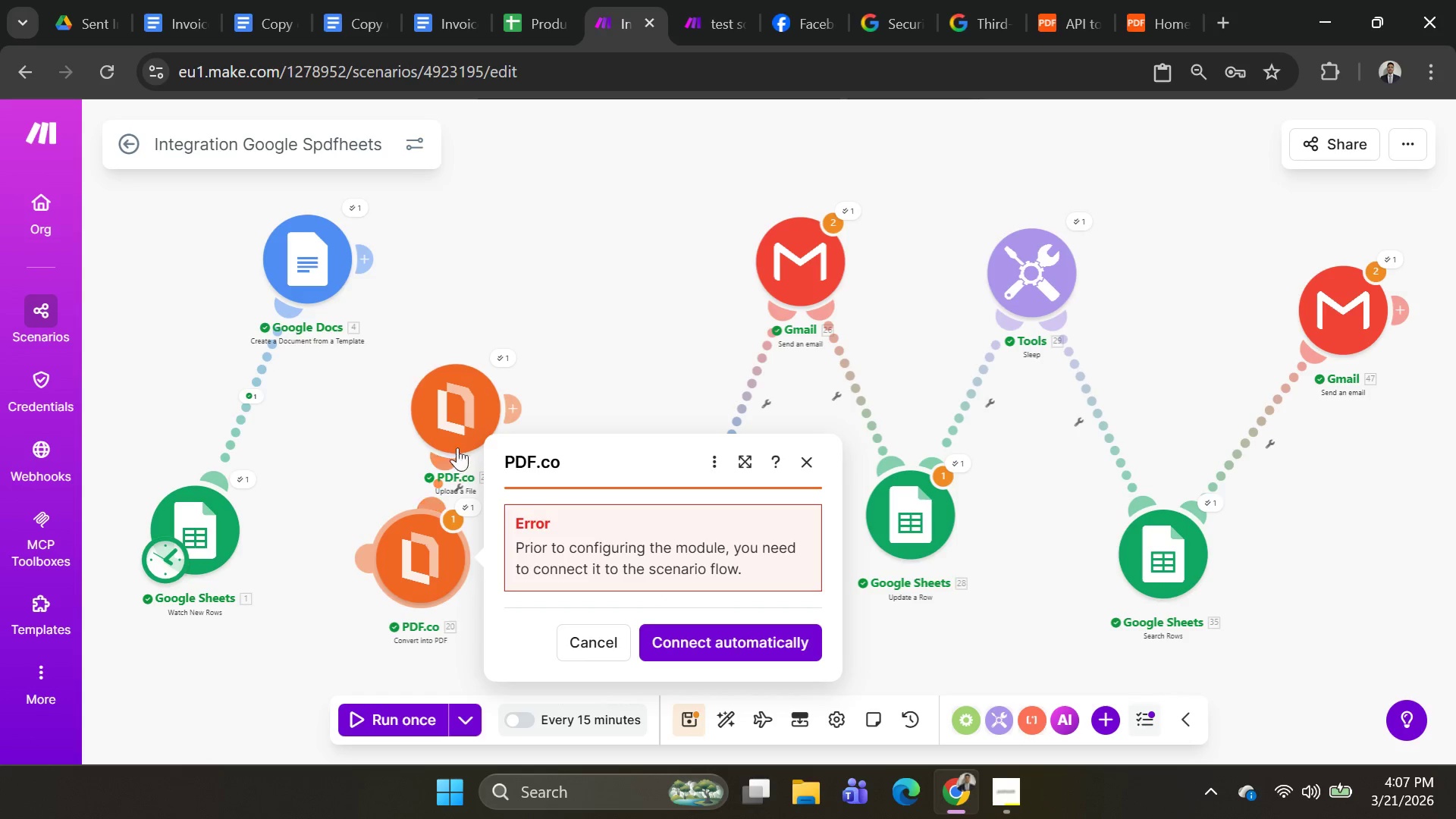 
left_click_drag(start_coordinate=[463, 429], to_coordinate=[526, 494])
 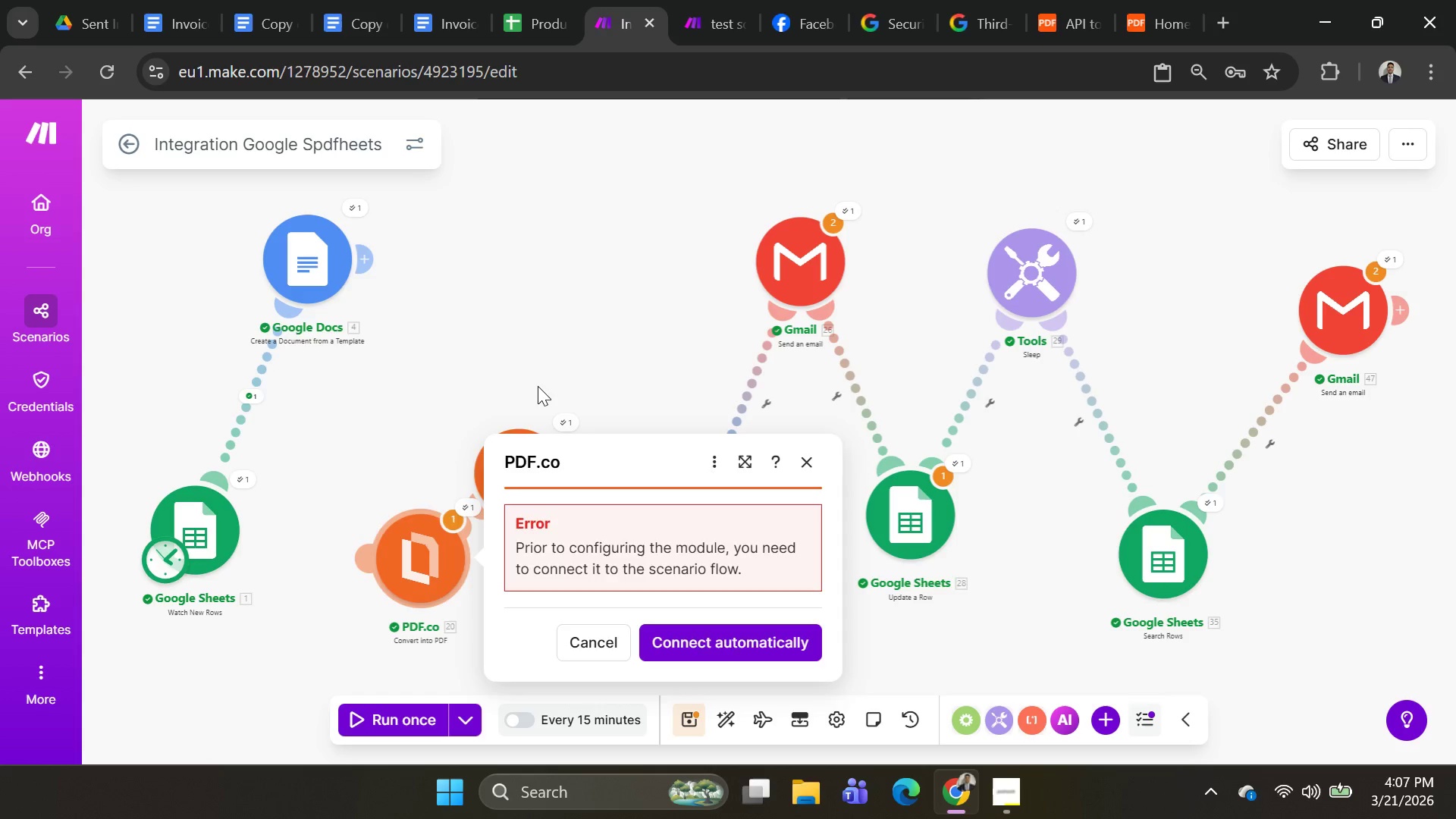 
left_click([538, 386])
 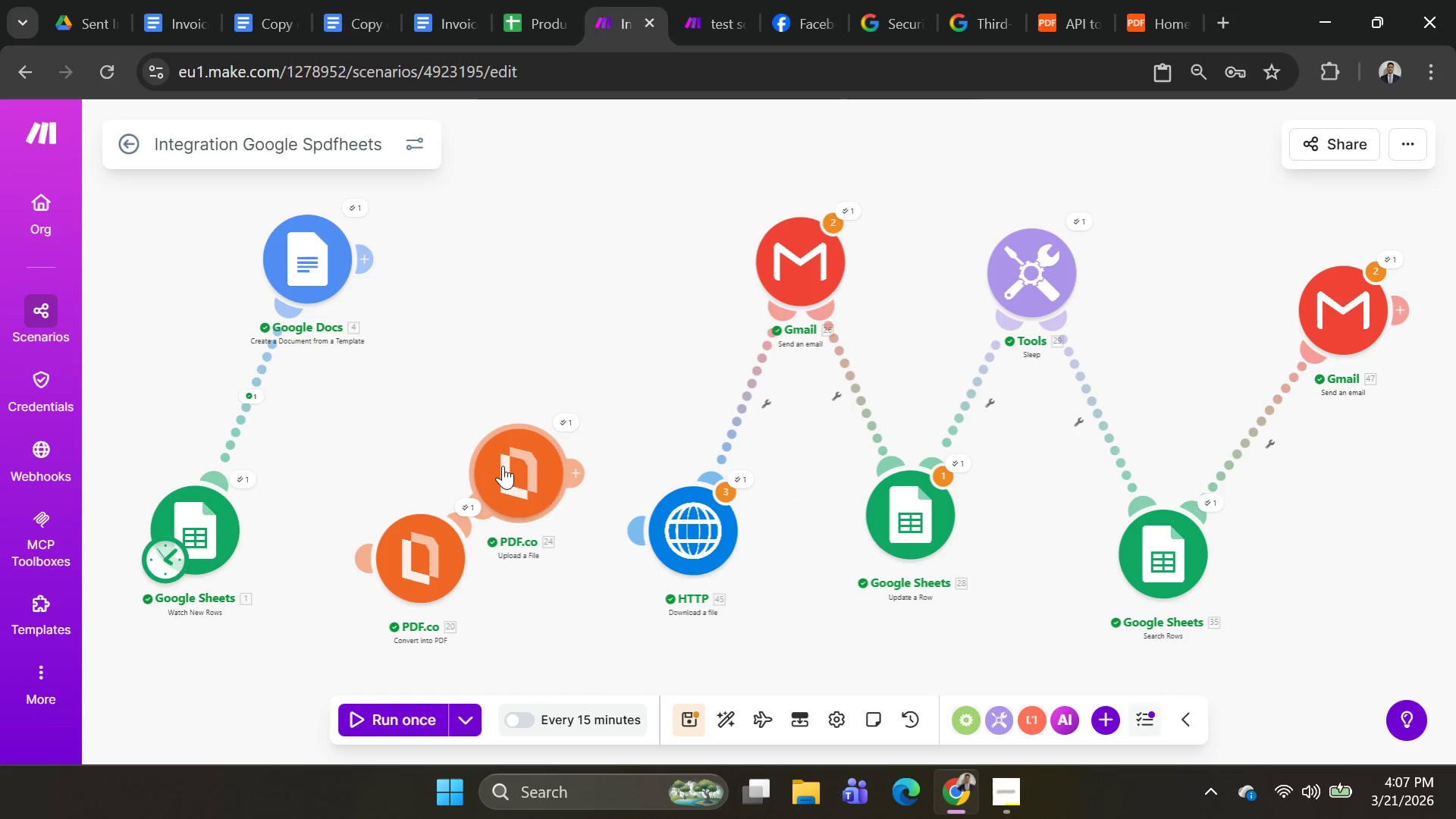 
left_click_drag(start_coordinate=[523, 481], to_coordinate=[544, 615])
 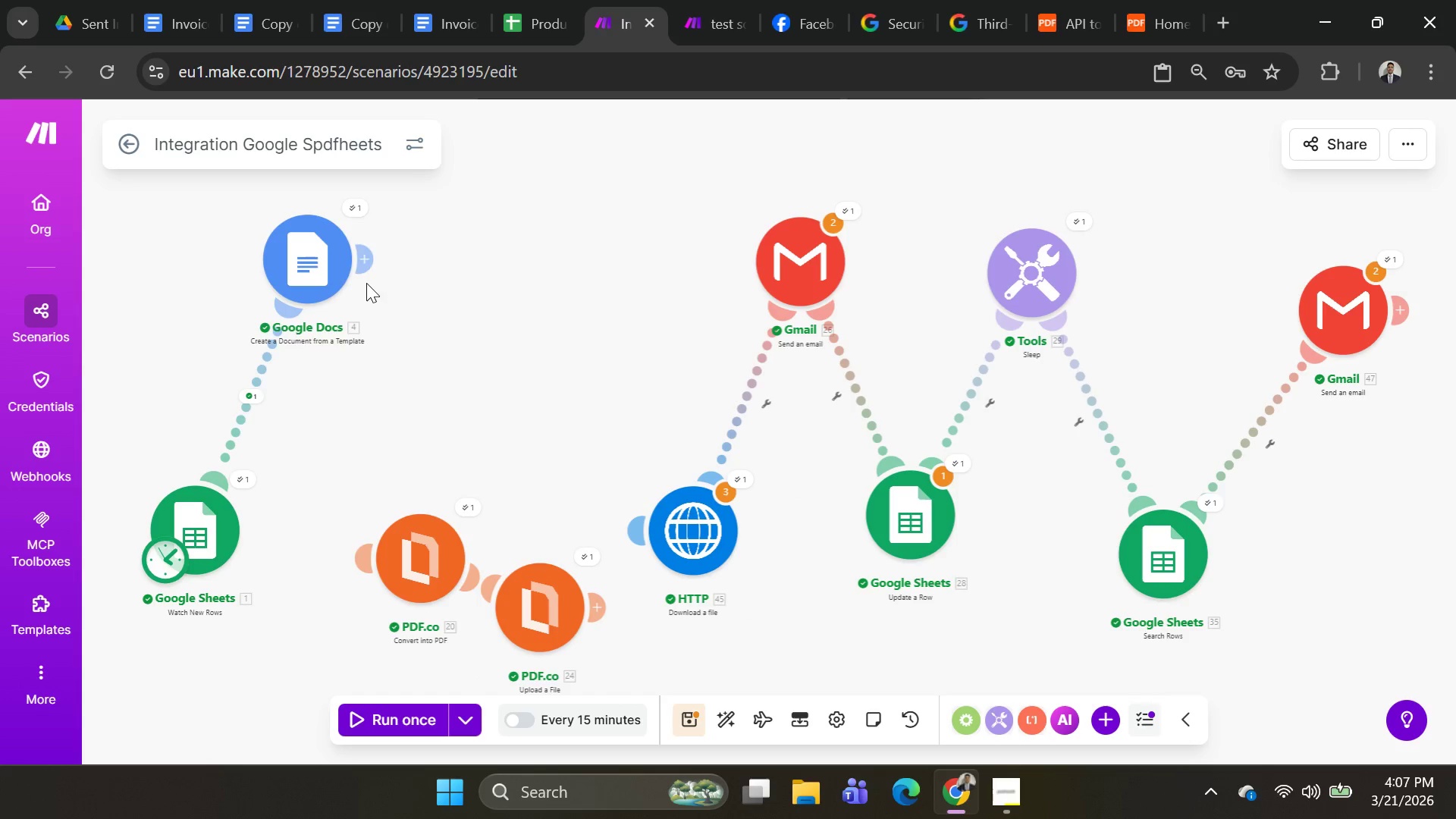 
left_click([366, 269])
 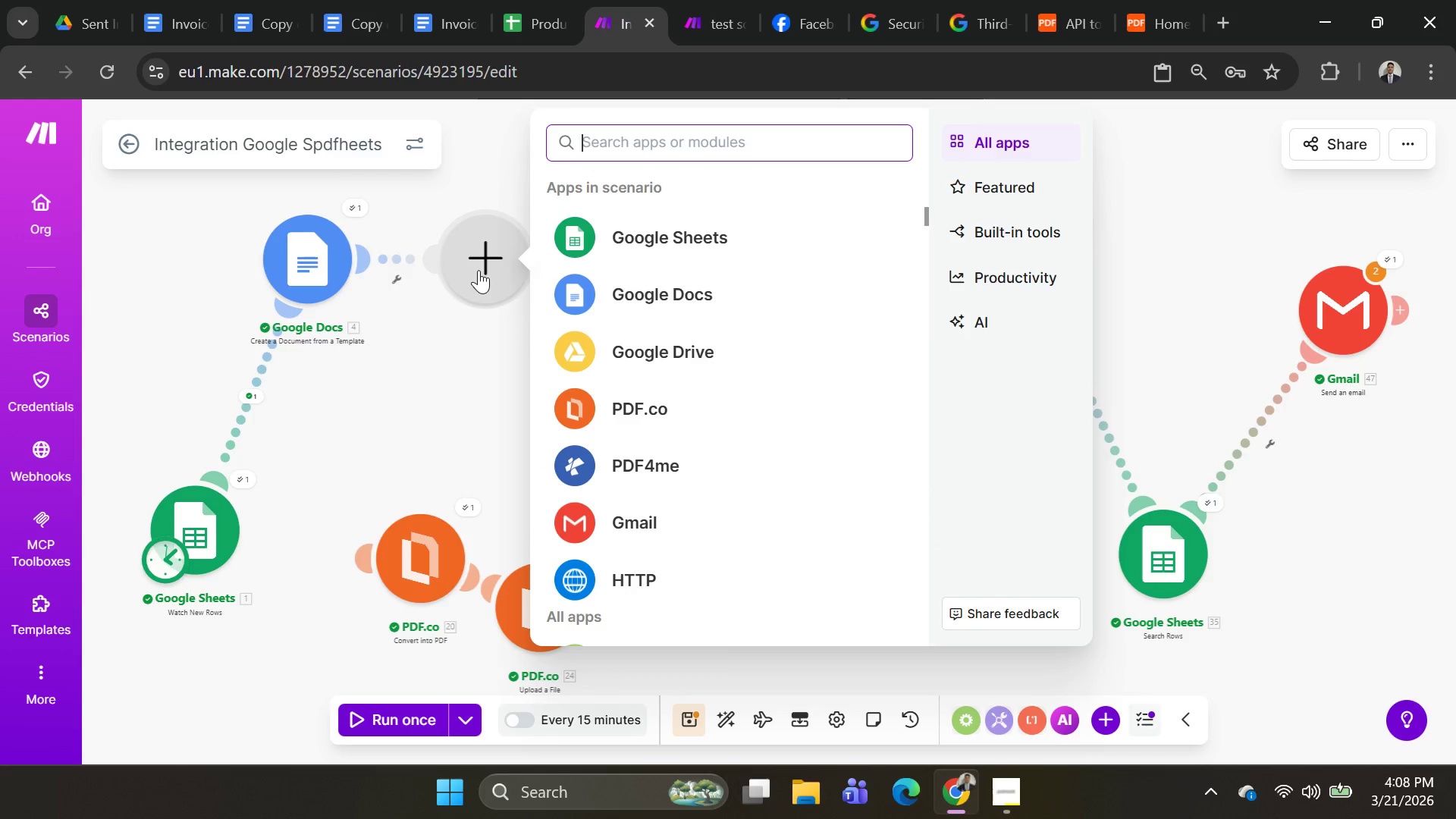 
wait(7.41)
 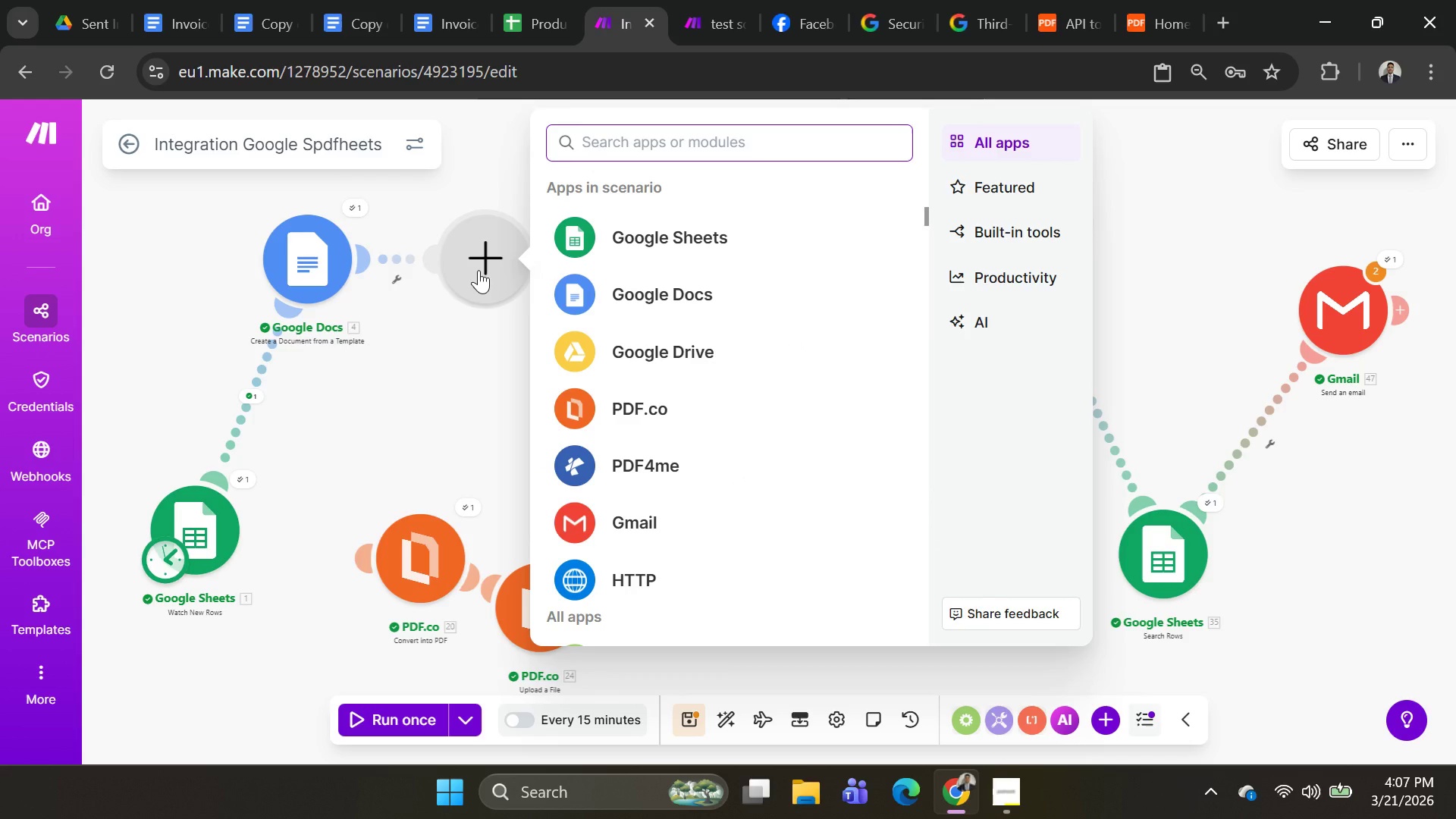 
type(P)
key(Backspace)
key(Backspace)
type(create PDF)
 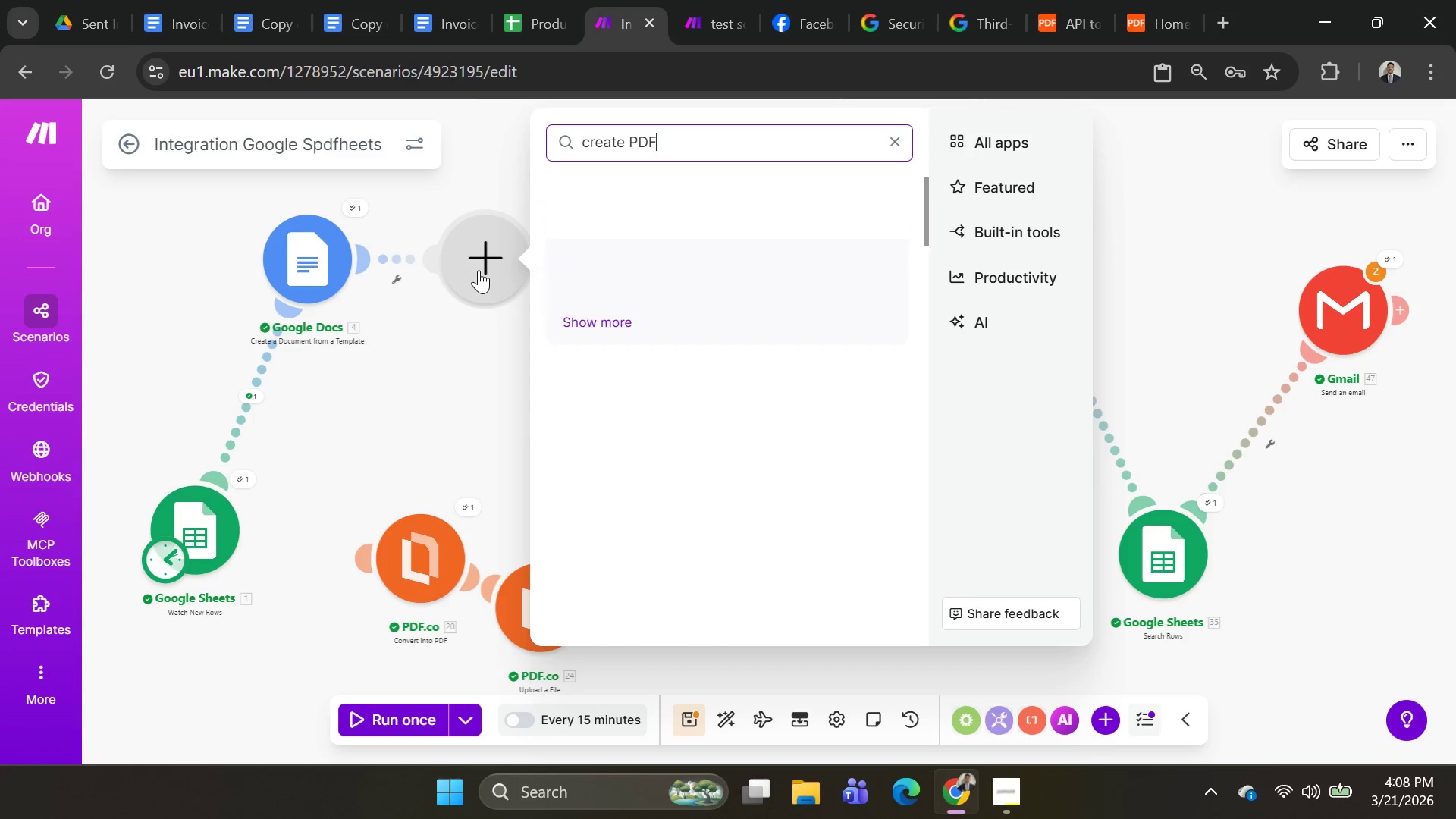 
scroll: coordinate [760, 460], scroll_direction: down, amount: 3.0
 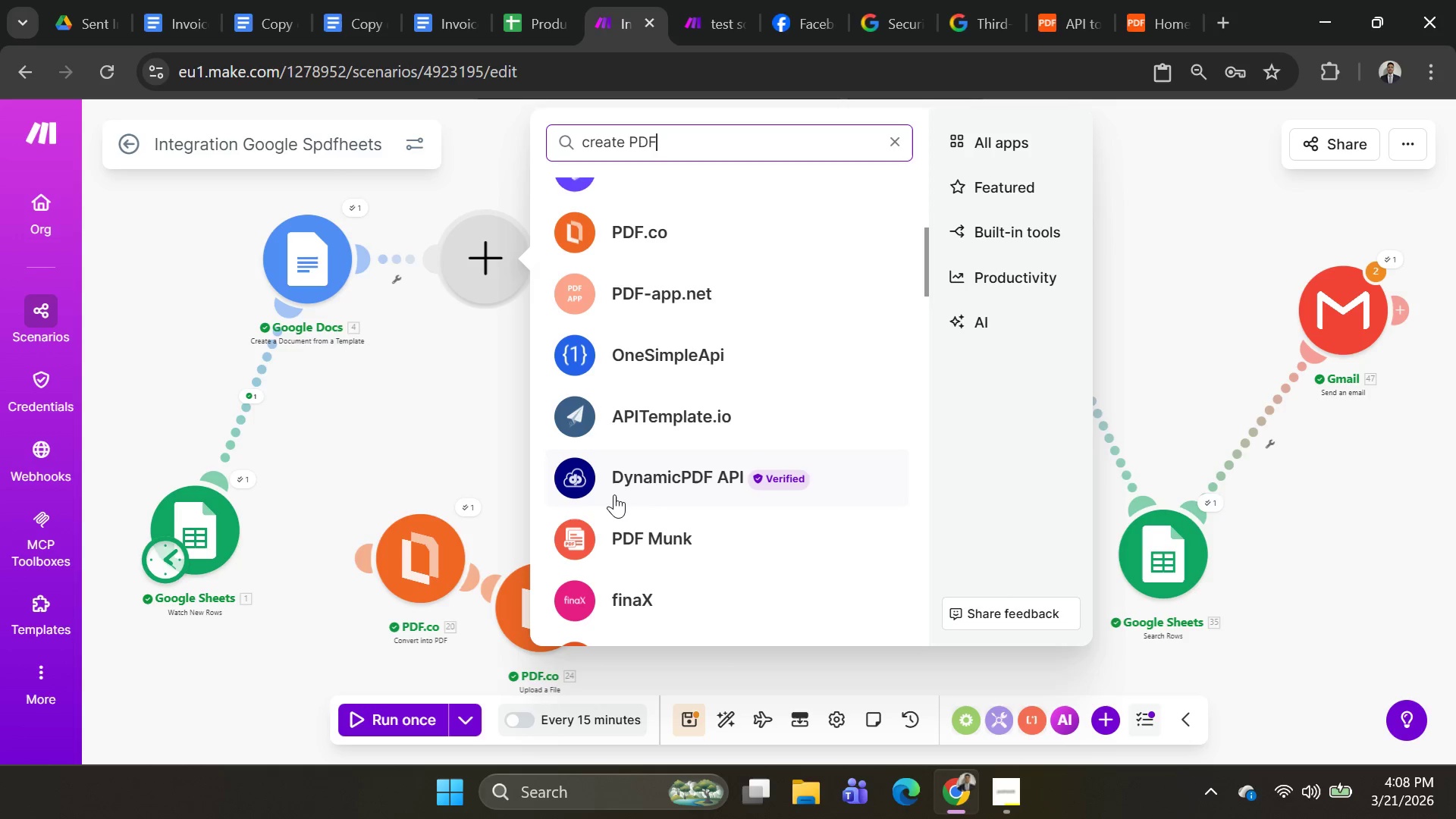 
wait(12.79)
 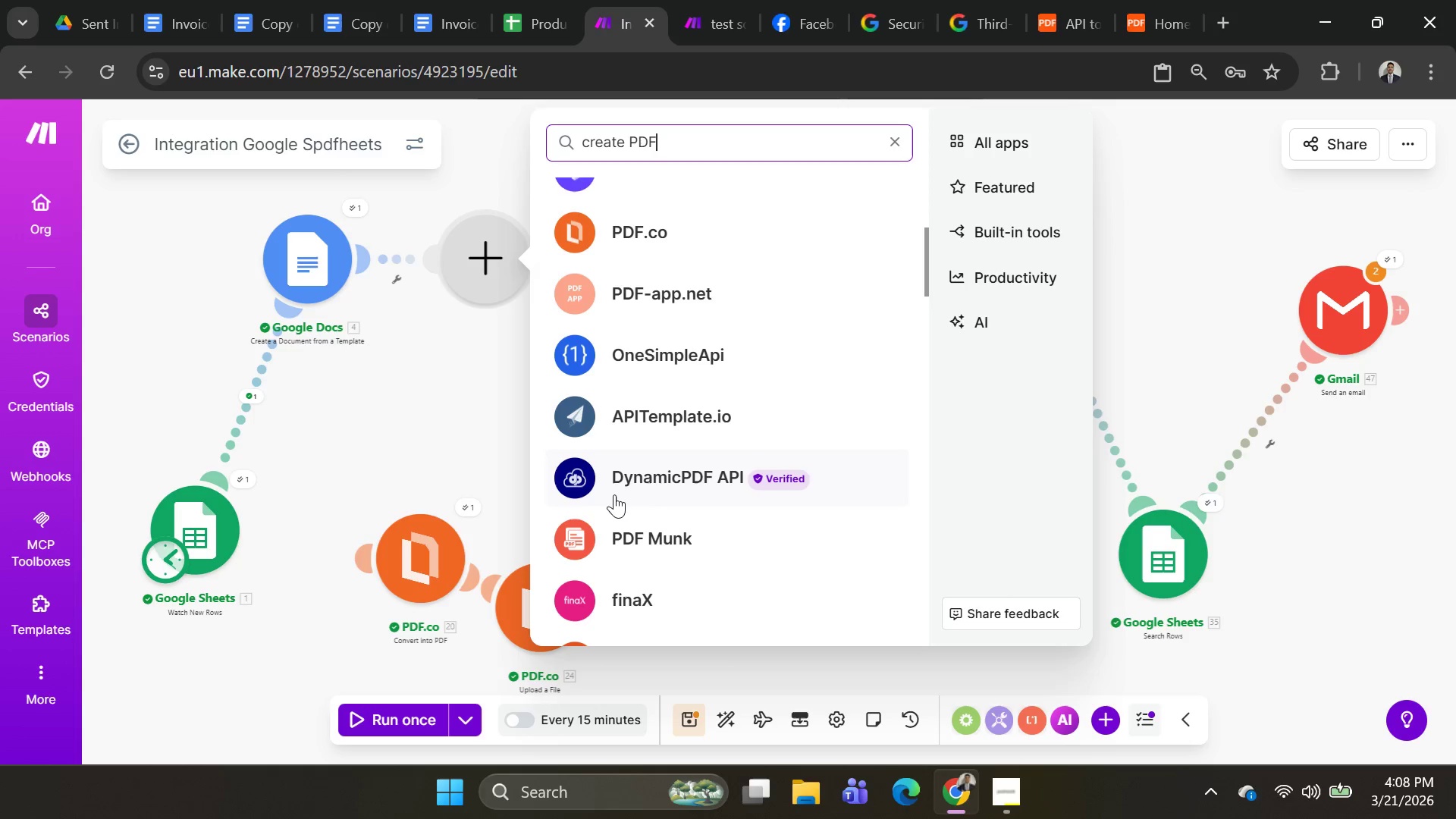 
mouse_move([570, 516])
 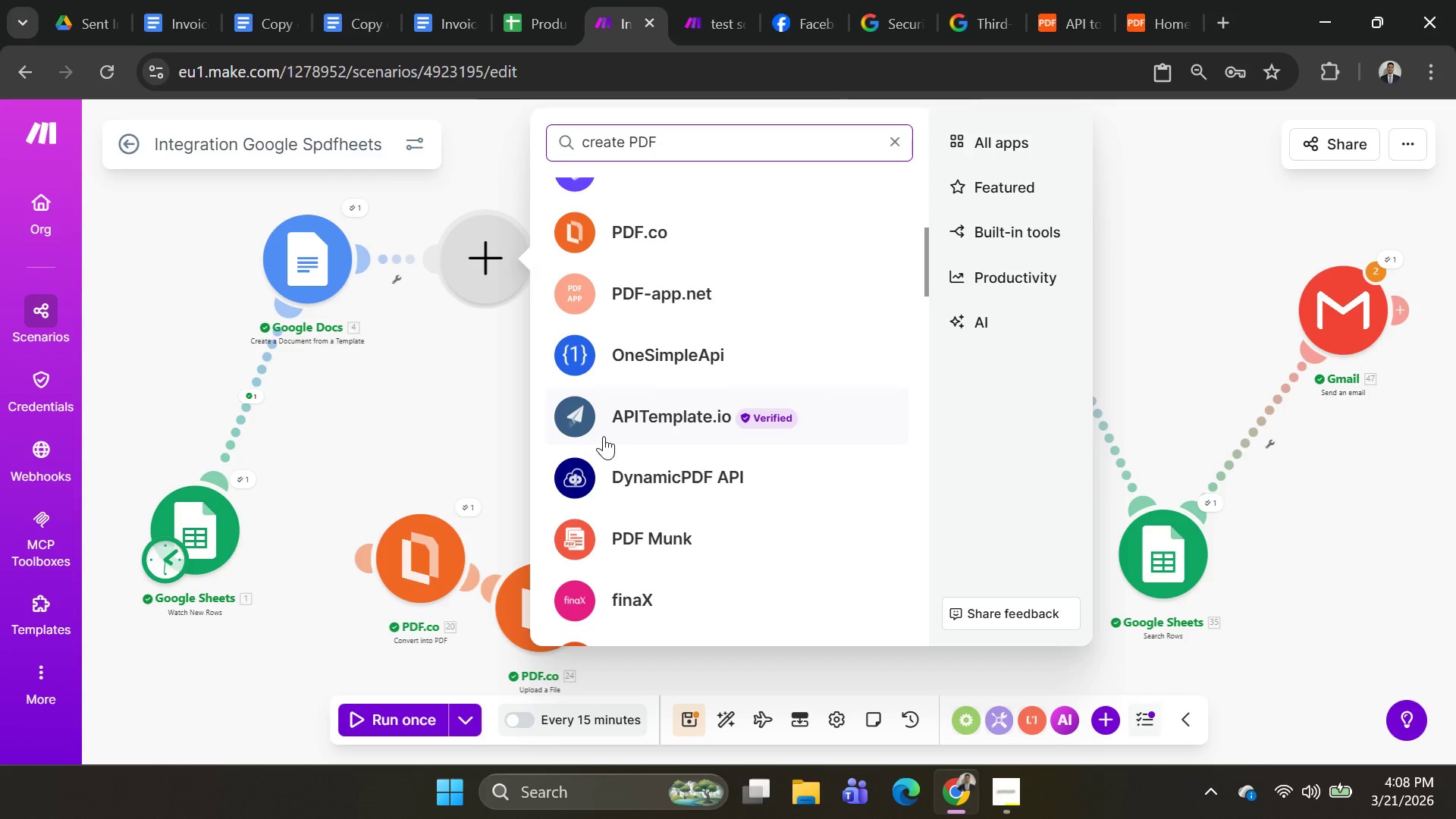 
scroll: coordinate [764, 370], scroll_direction: up, amount: 2.0
 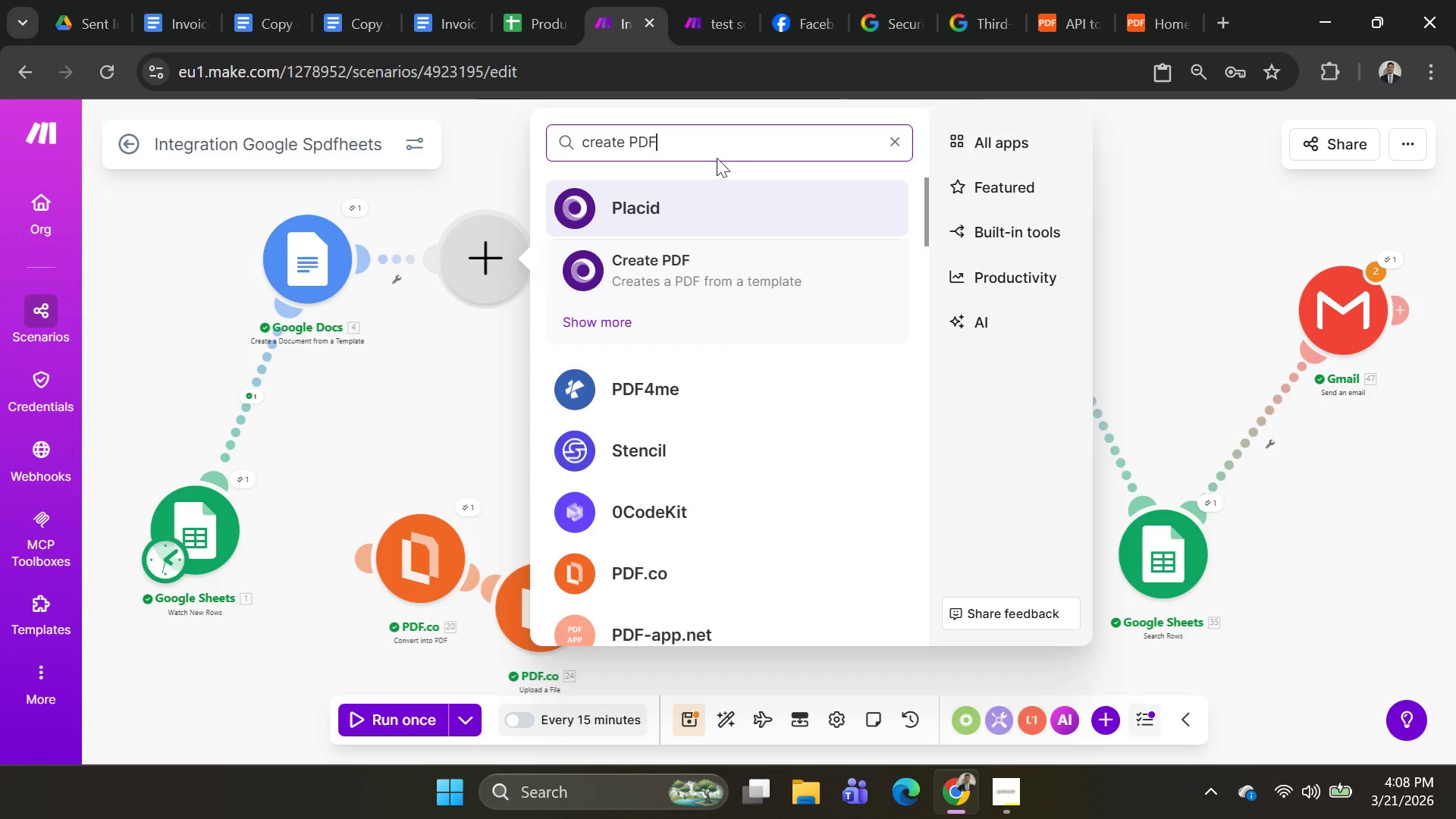 
left_click_drag(start_coordinate=[724, 141], to_coordinate=[444, 143])
 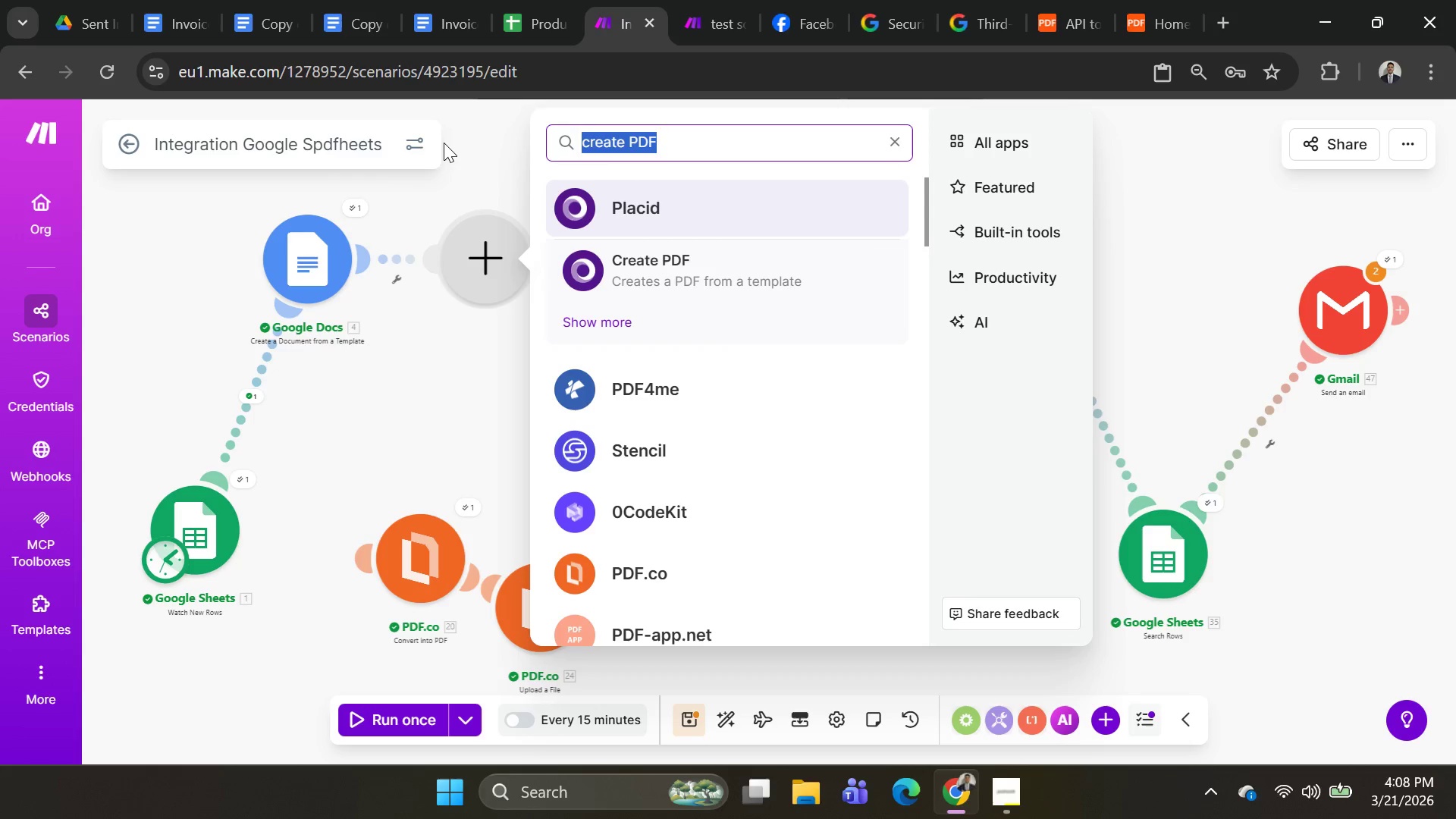 
key(Backspace)
type(HTML)
 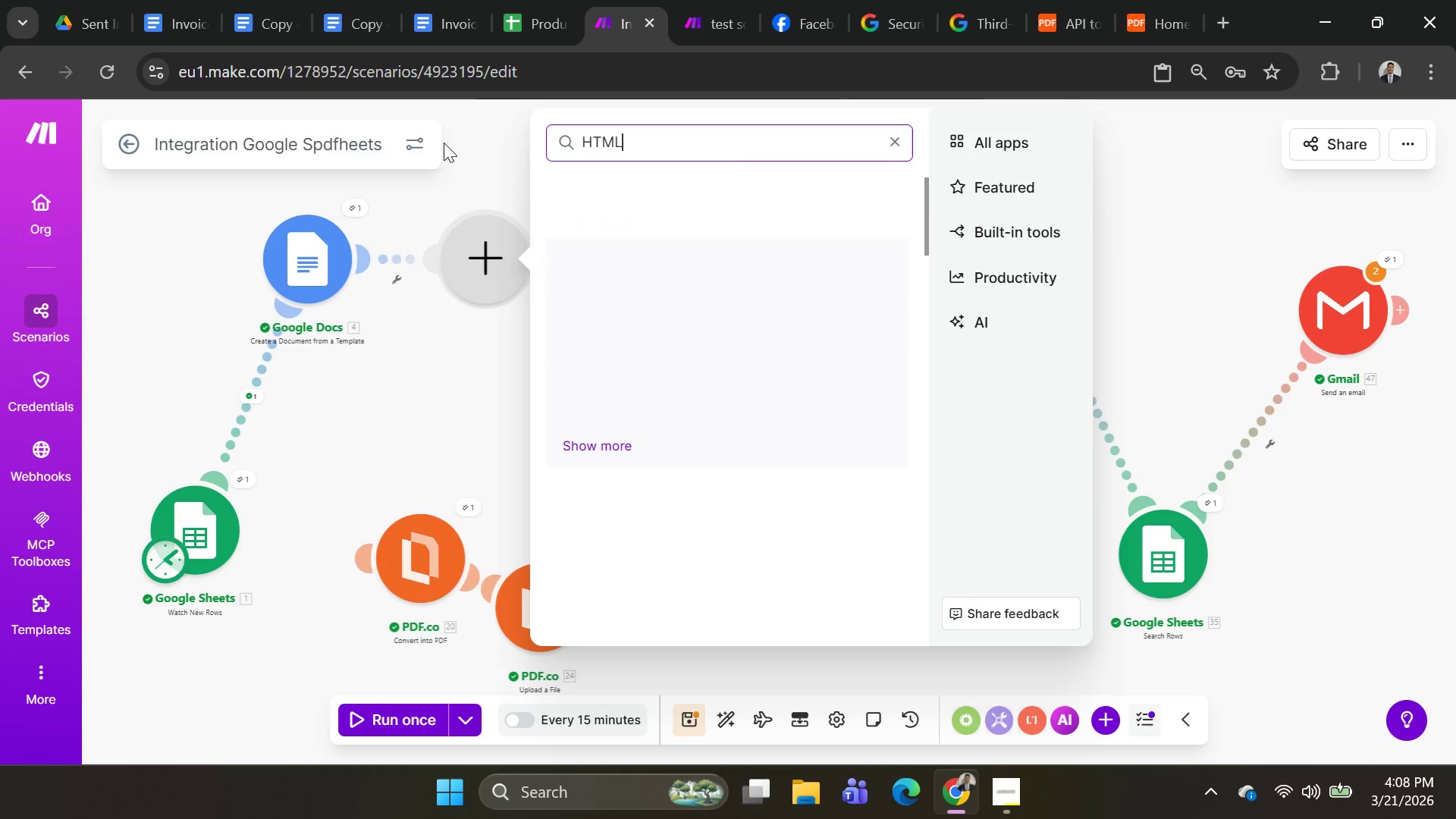 
wait(7.05)
 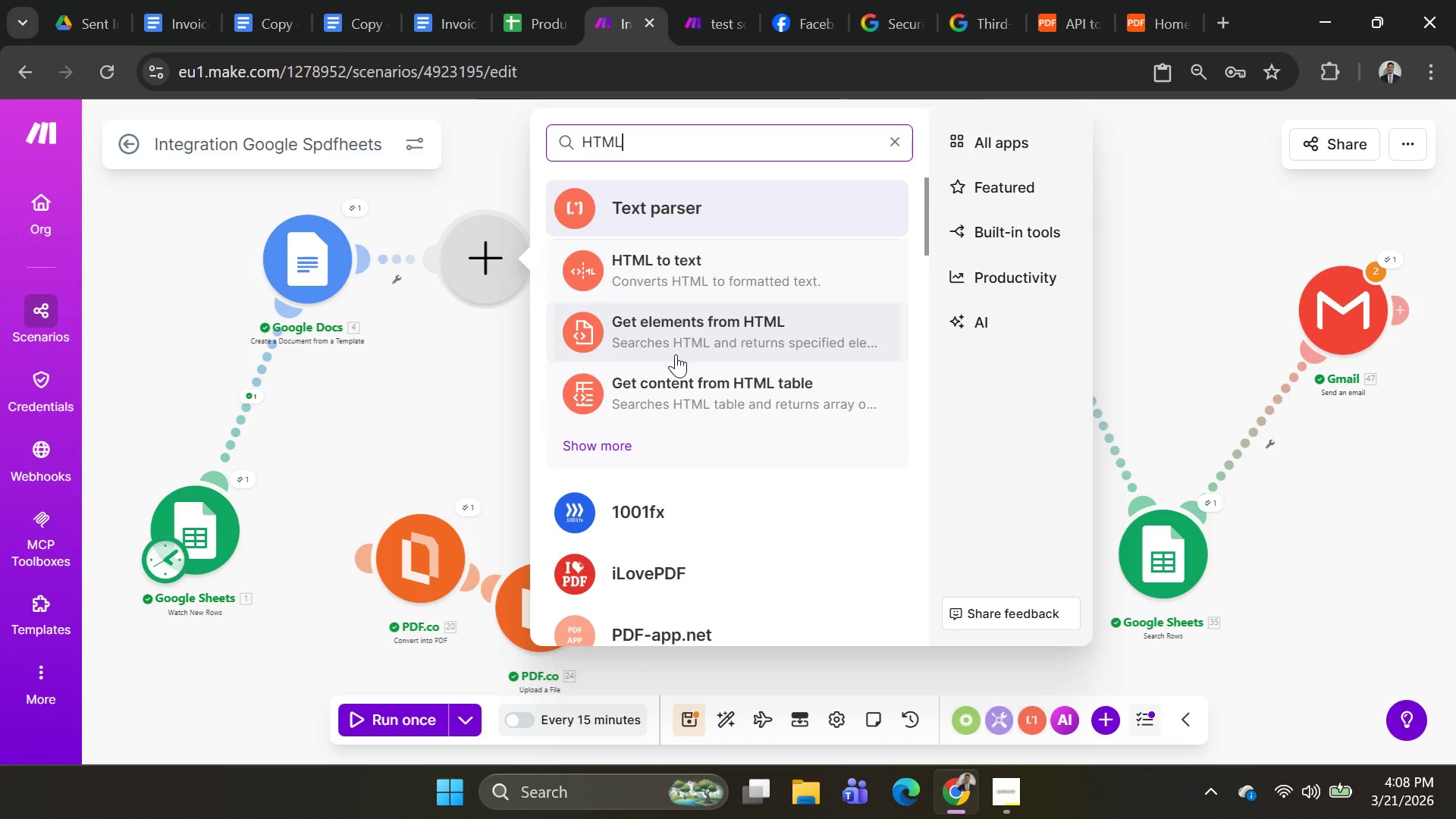 
scroll: coordinate [789, 380], scroll_direction: down, amount: 1.0
 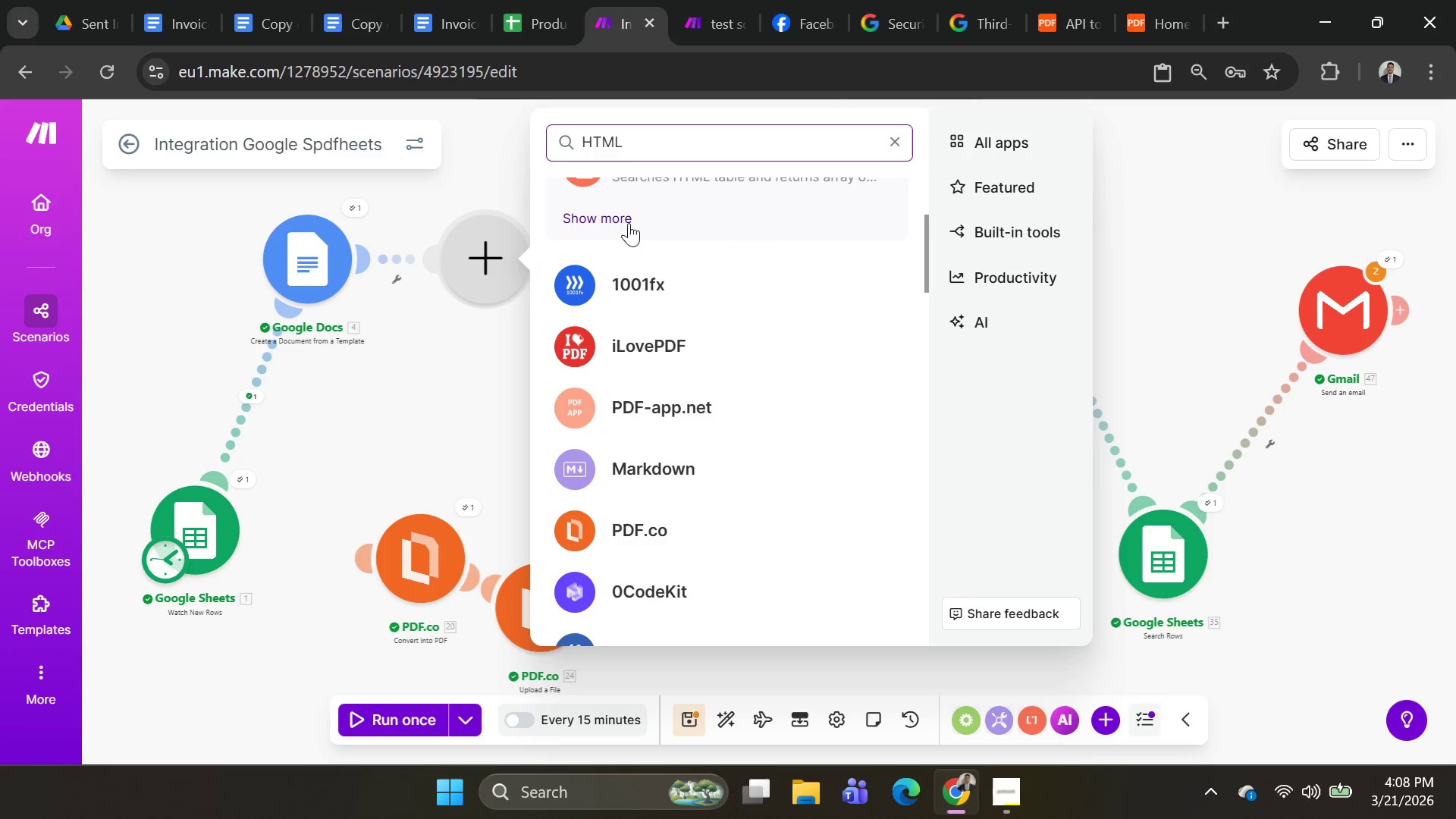 
double_click([611, 209])
 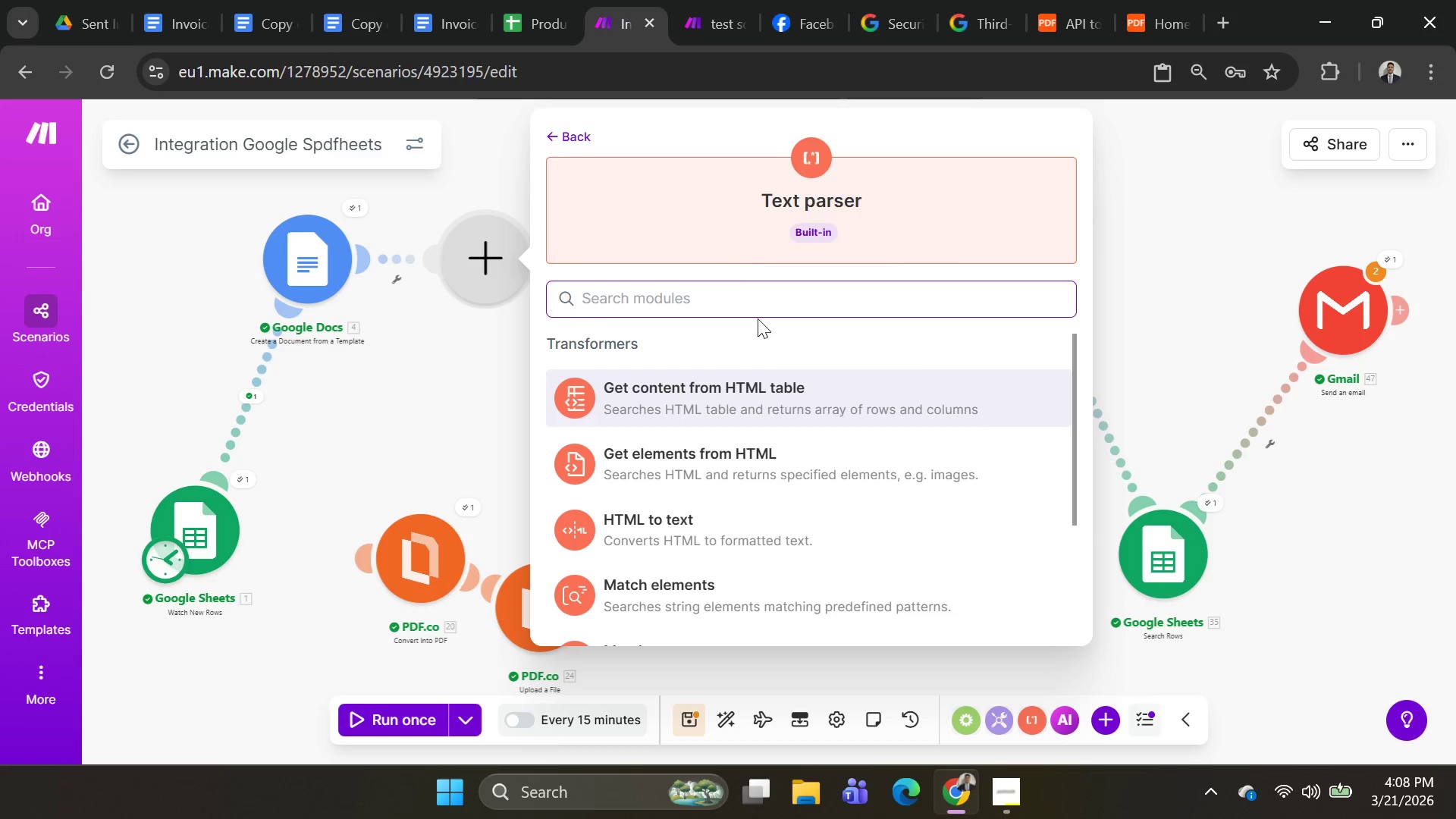 
scroll: coordinate [768, 381], scroll_direction: down, amount: 2.0
 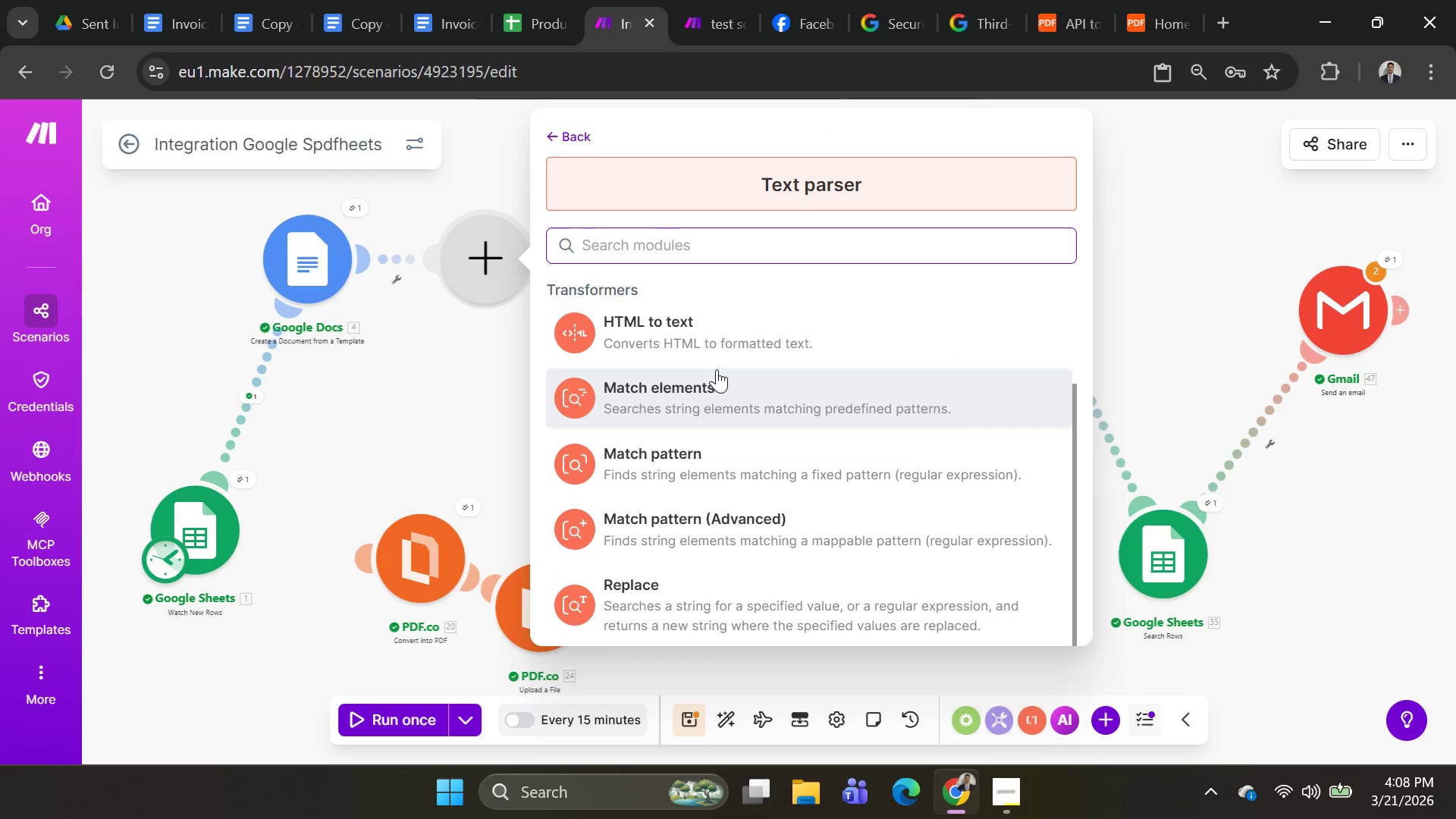 
scroll: coordinate [719, 369], scroll_direction: up, amount: 2.0
 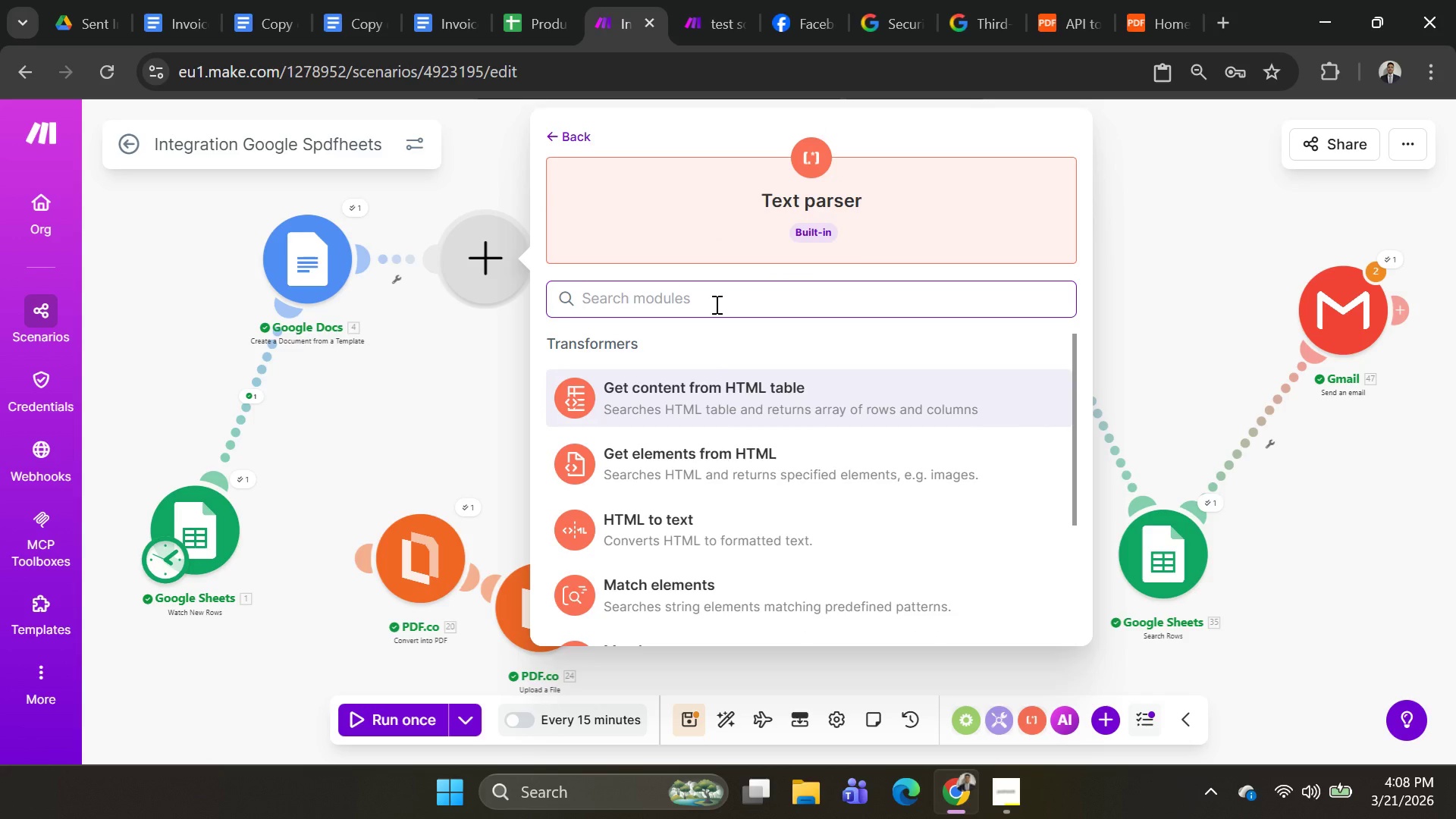 
double_click([715, 304])
 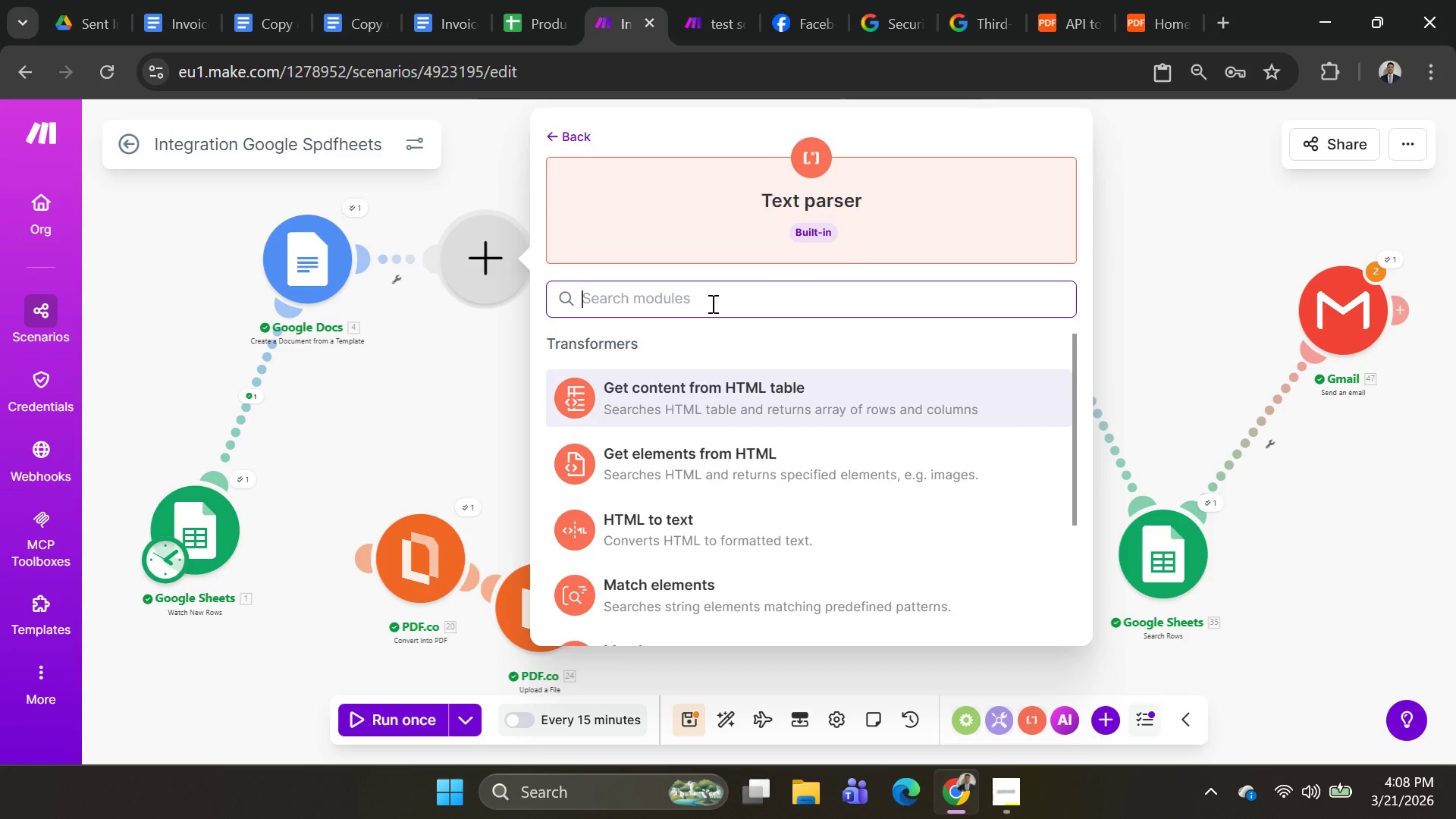 
type(pdf)
key(Backspace)
key(Backspace)
key(Backspace)
 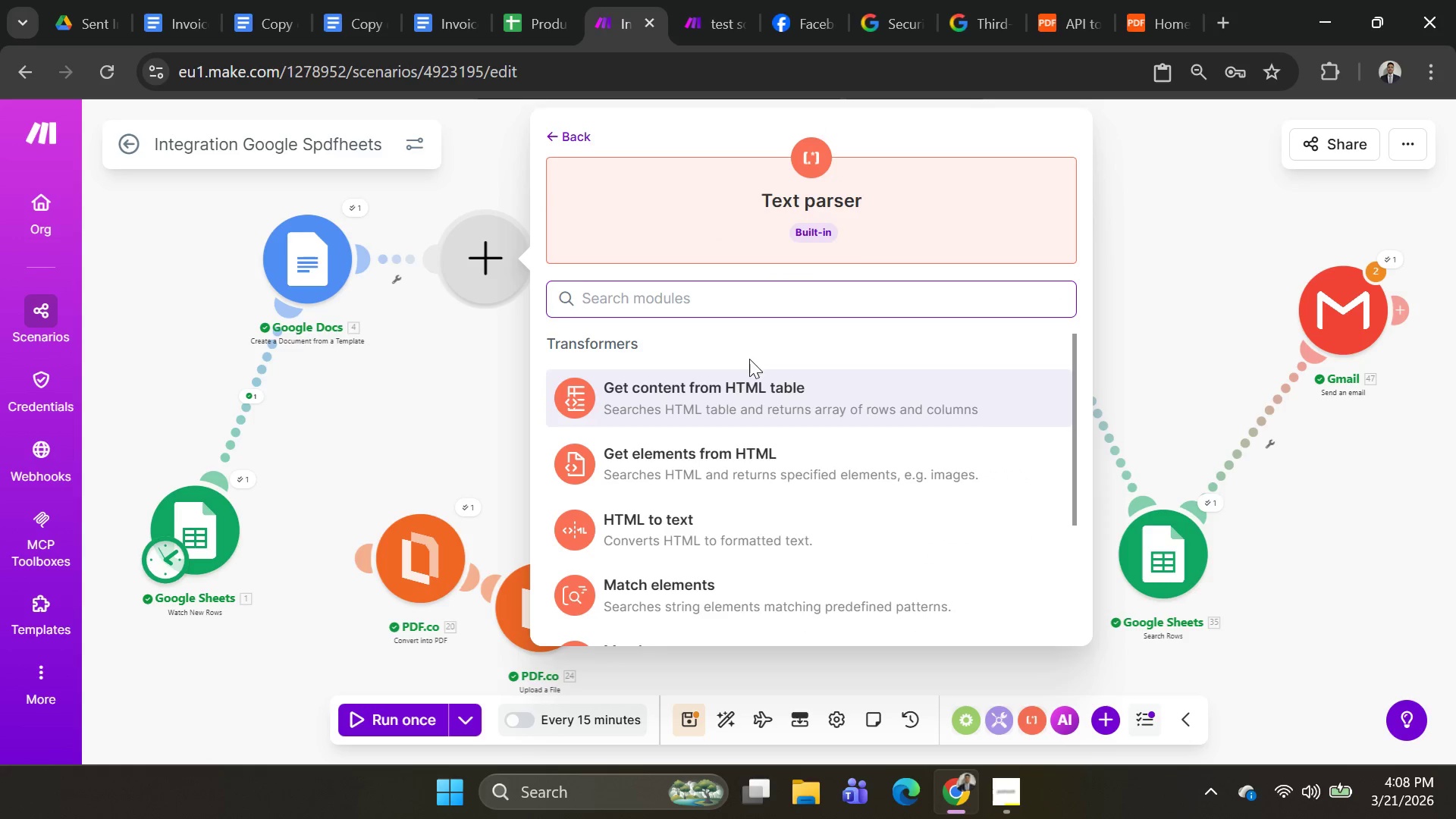 
scroll: coordinate [767, 410], scroll_direction: down, amount: 2.0
 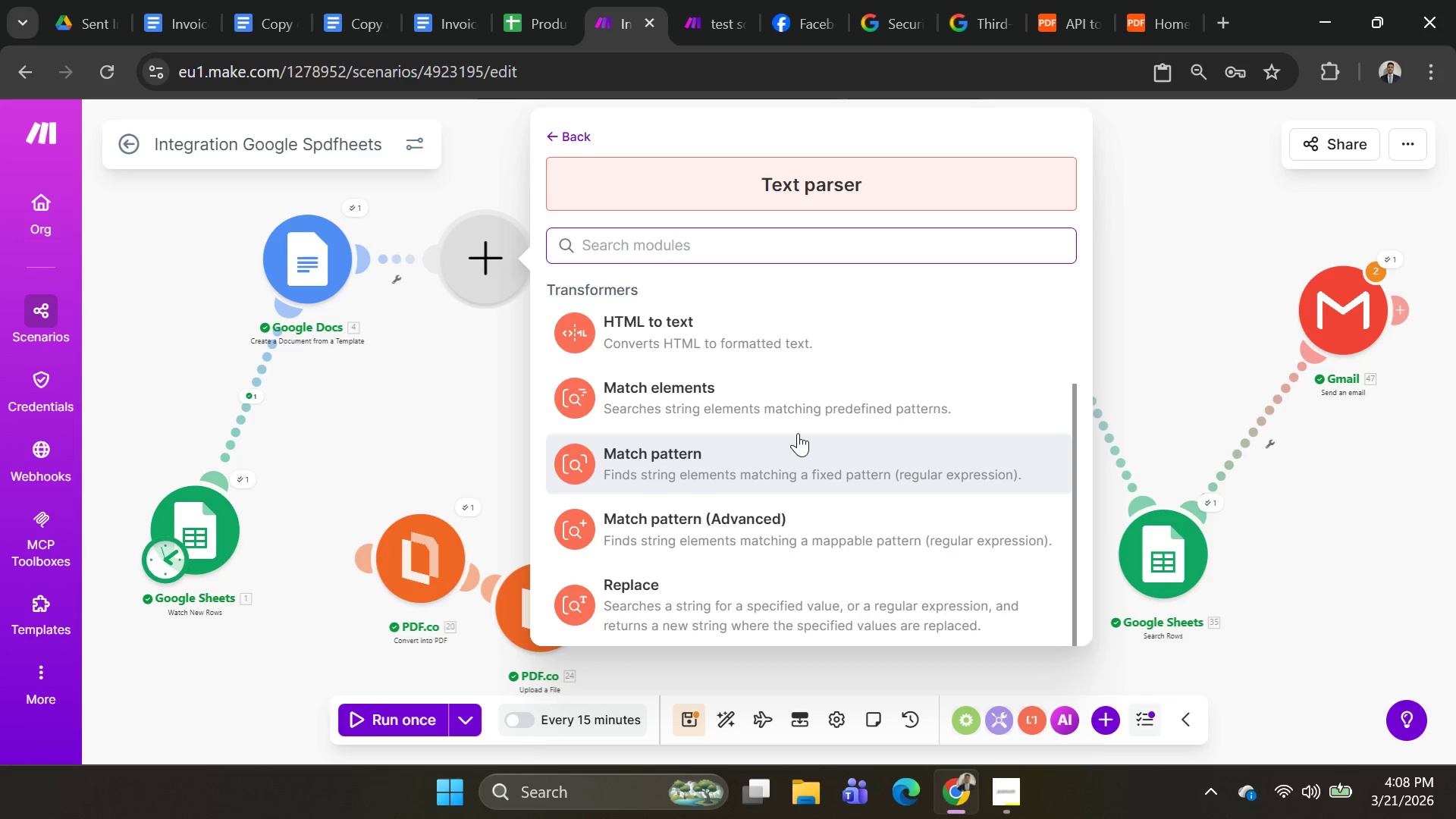 
scroll: coordinate [798, 433], scroll_direction: up, amount: 1.0
 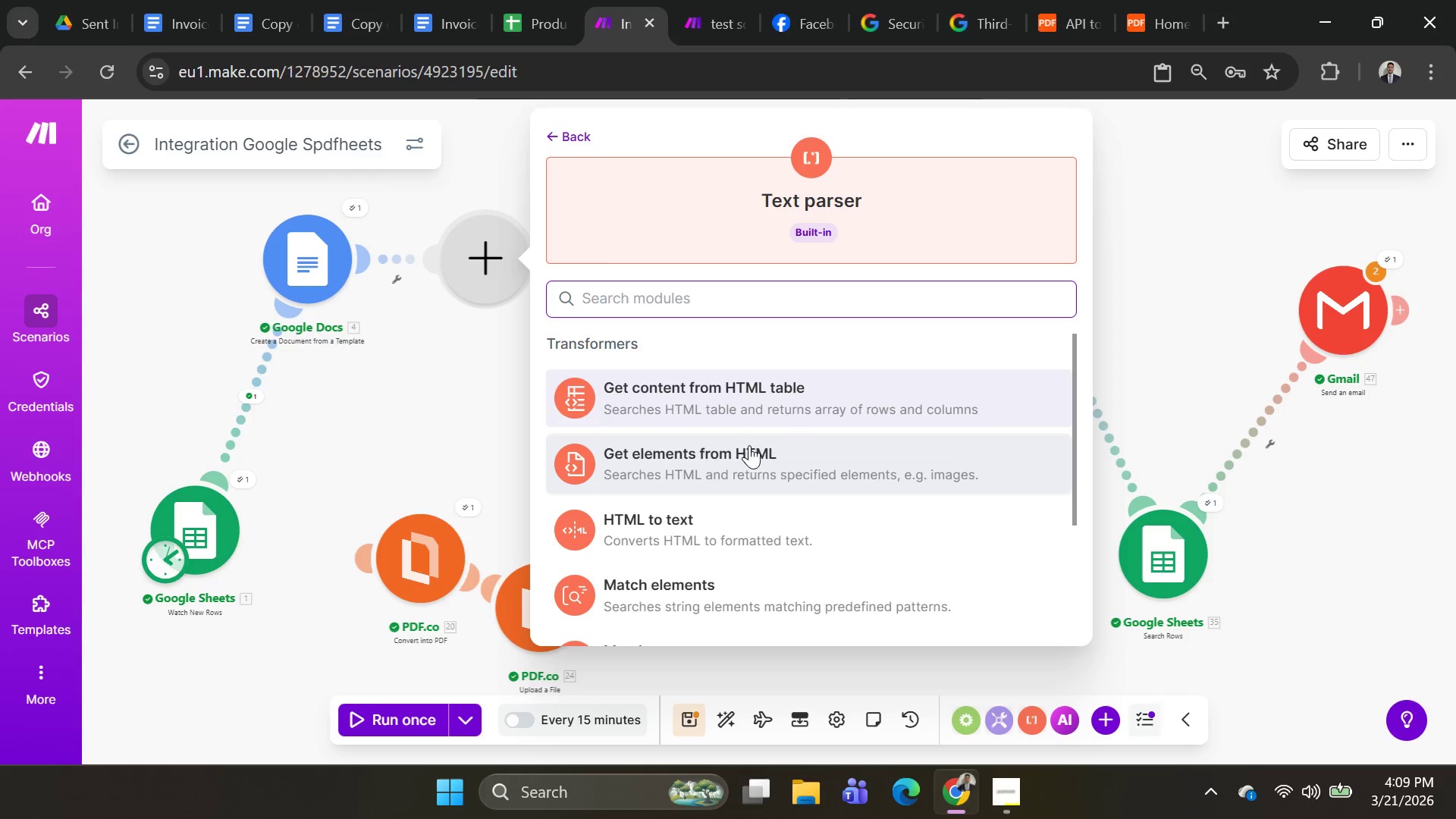 
wait(7.33)
 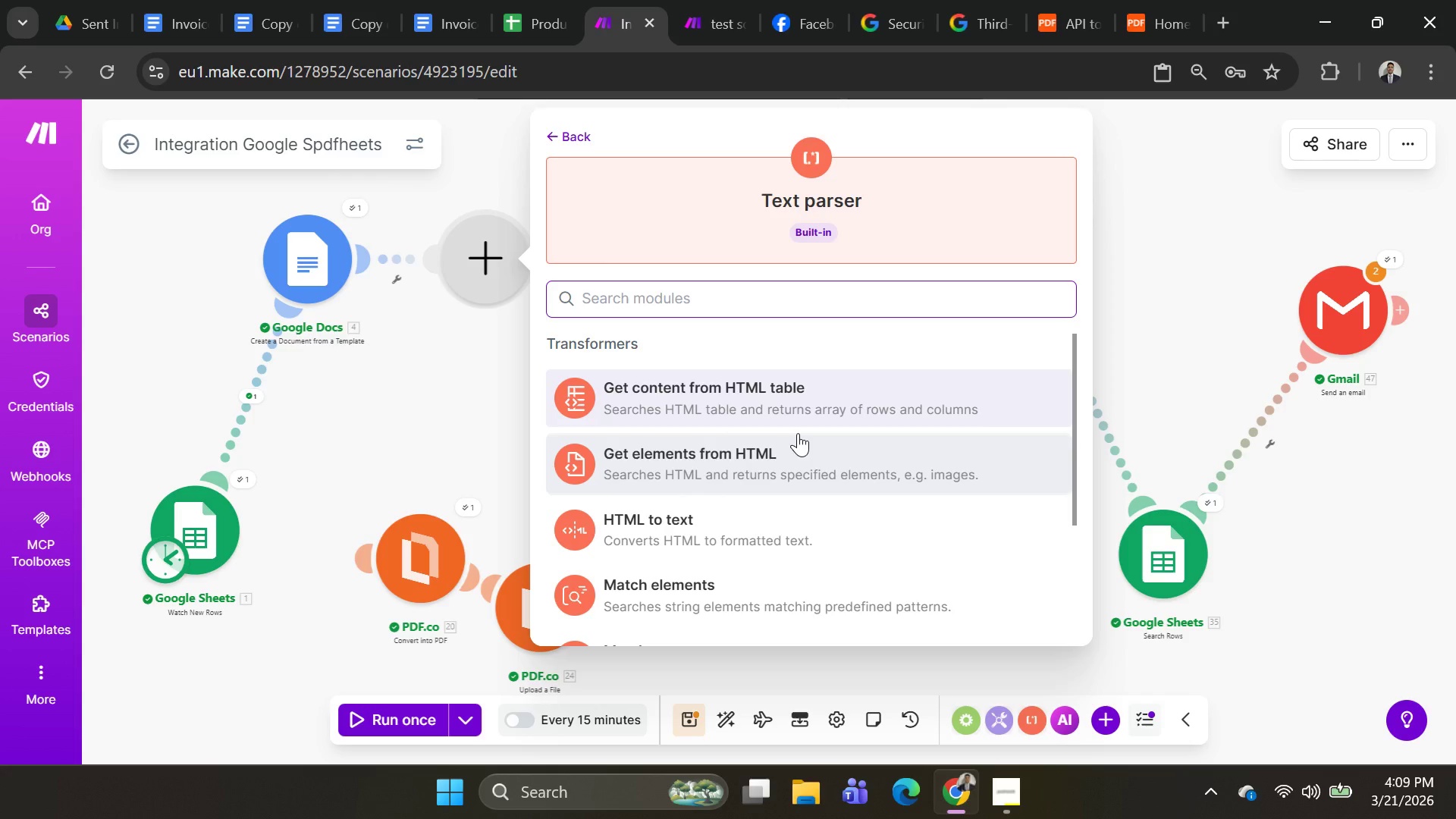 
scroll: coordinate [719, 439], scroll_direction: down, amount: 2.0
 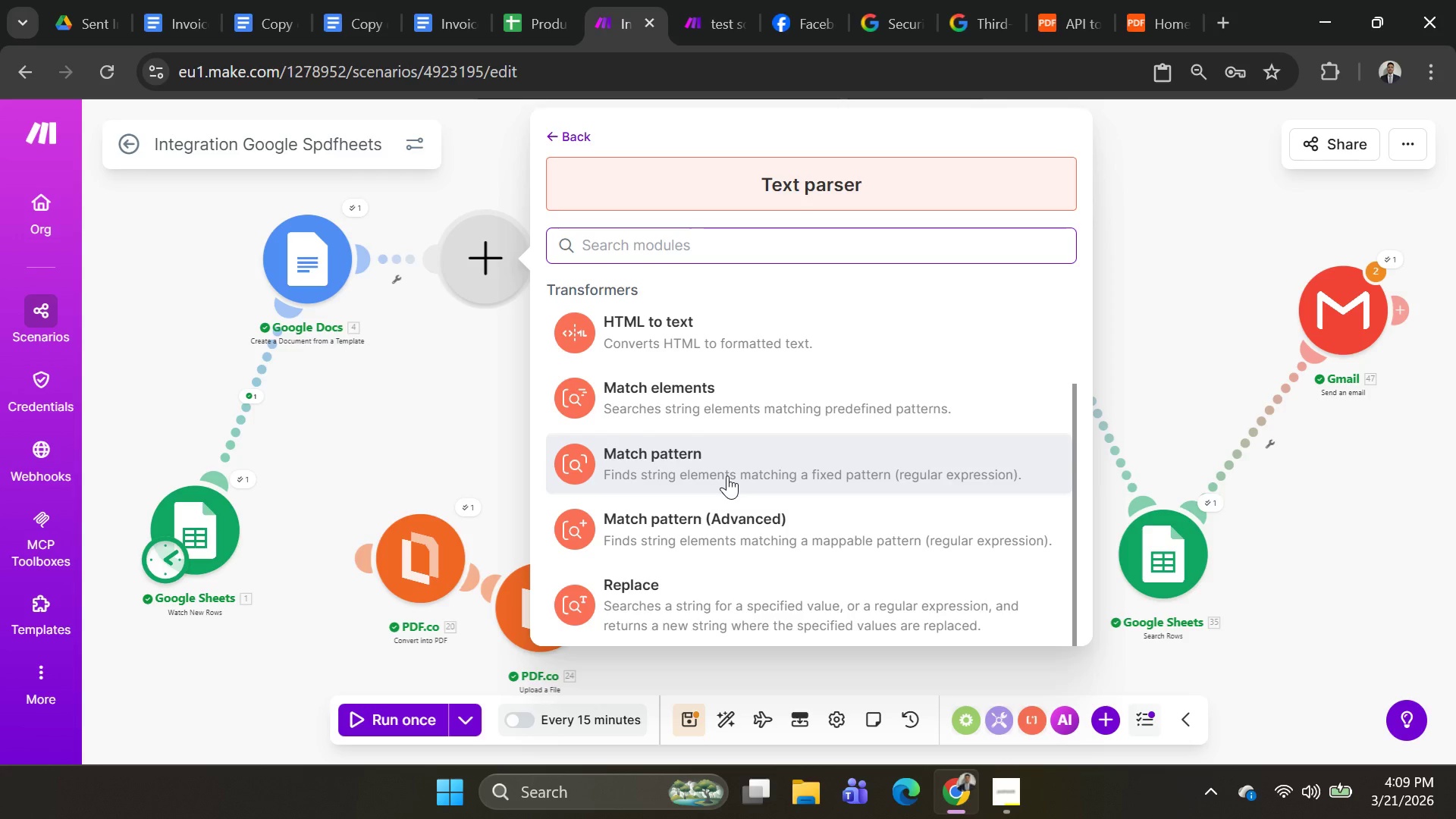 
scroll: coordinate [727, 475], scroll_direction: up, amount: 2.0
 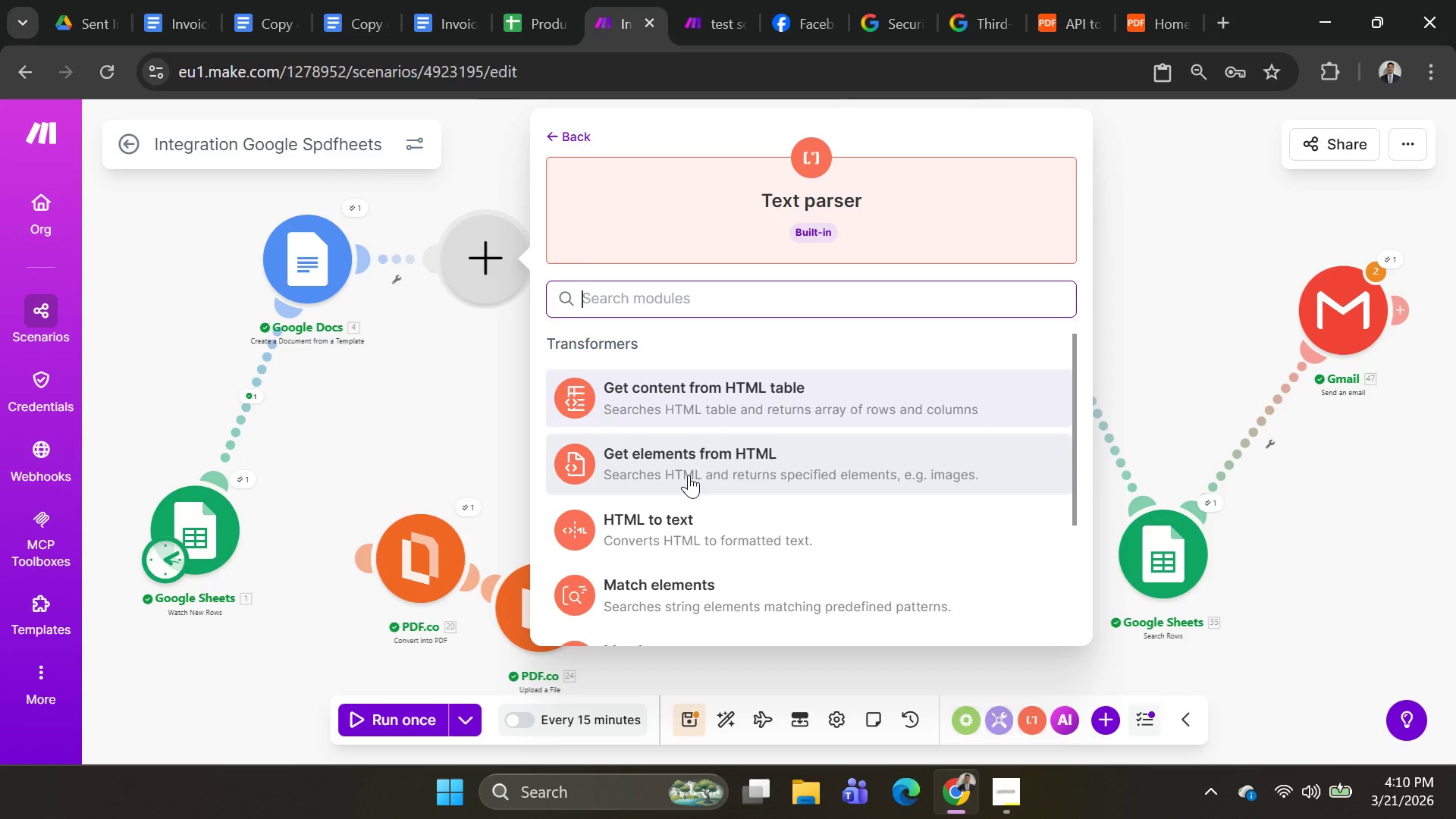 
wait(70.97)
 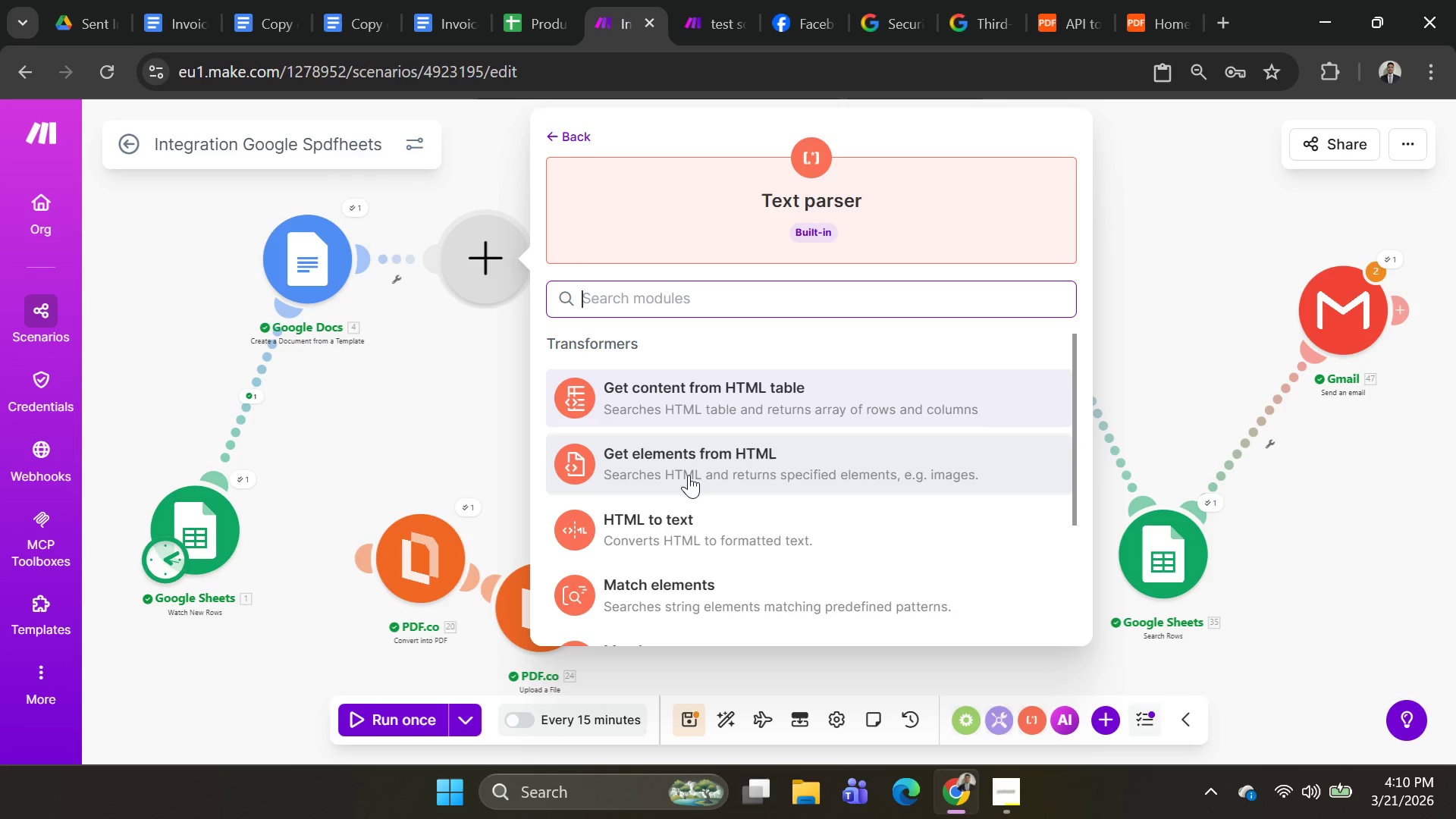 
scroll: coordinate [750, 467], scroll_direction: none, amount: 0.0
 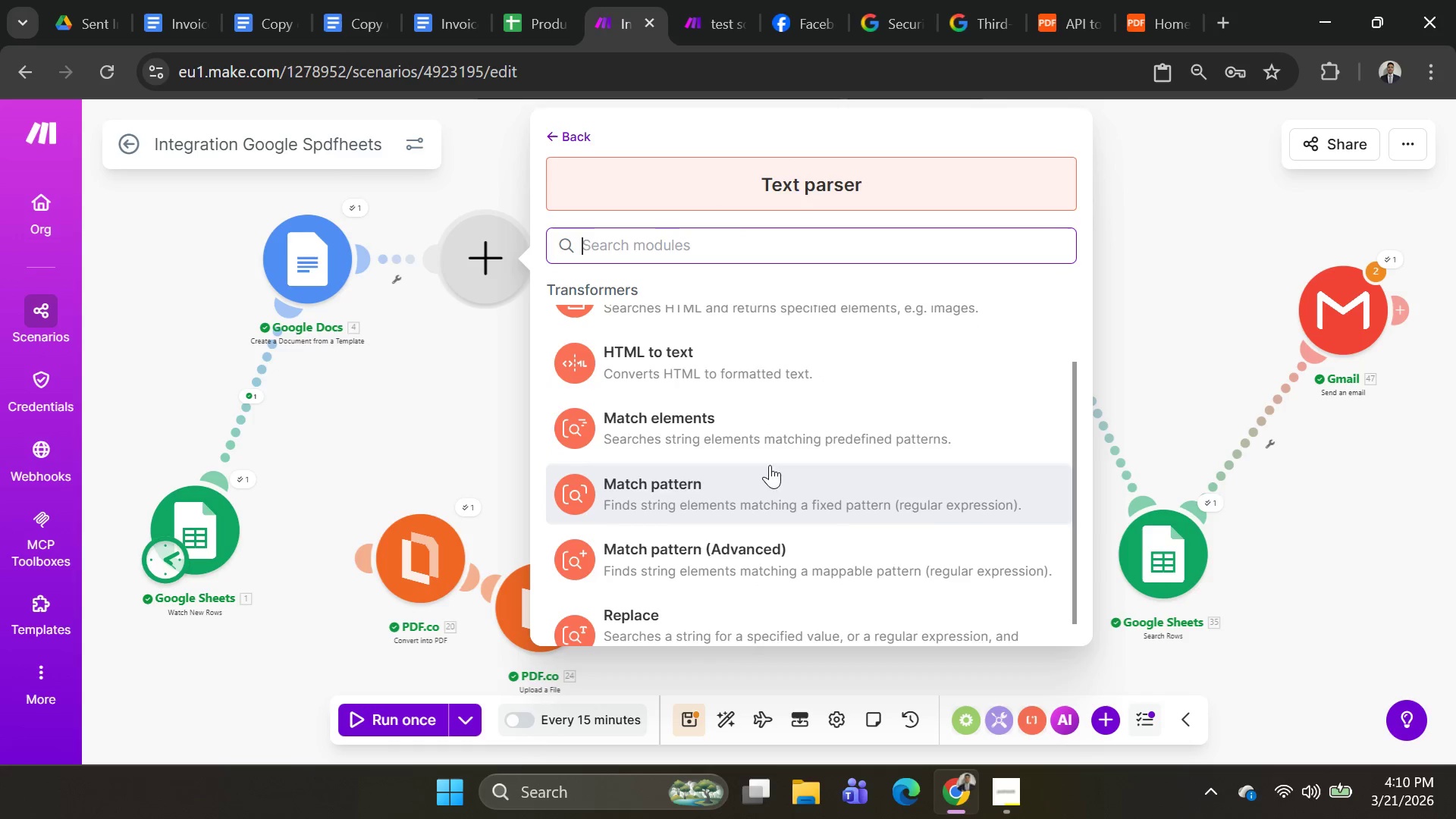 
scroll: coordinate [811, 456], scroll_direction: down, amount: 1.0
 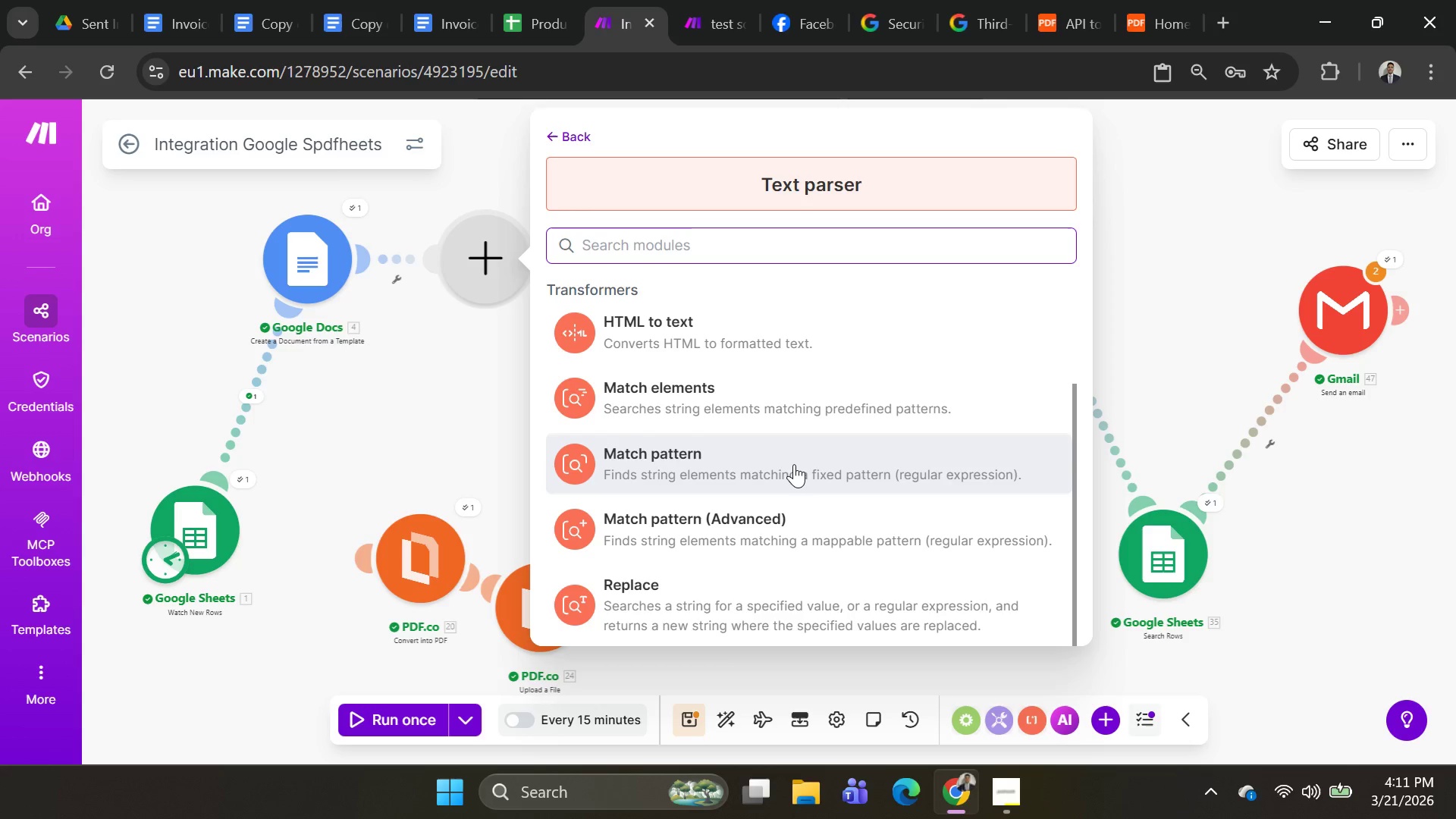 
wait(51.09)
 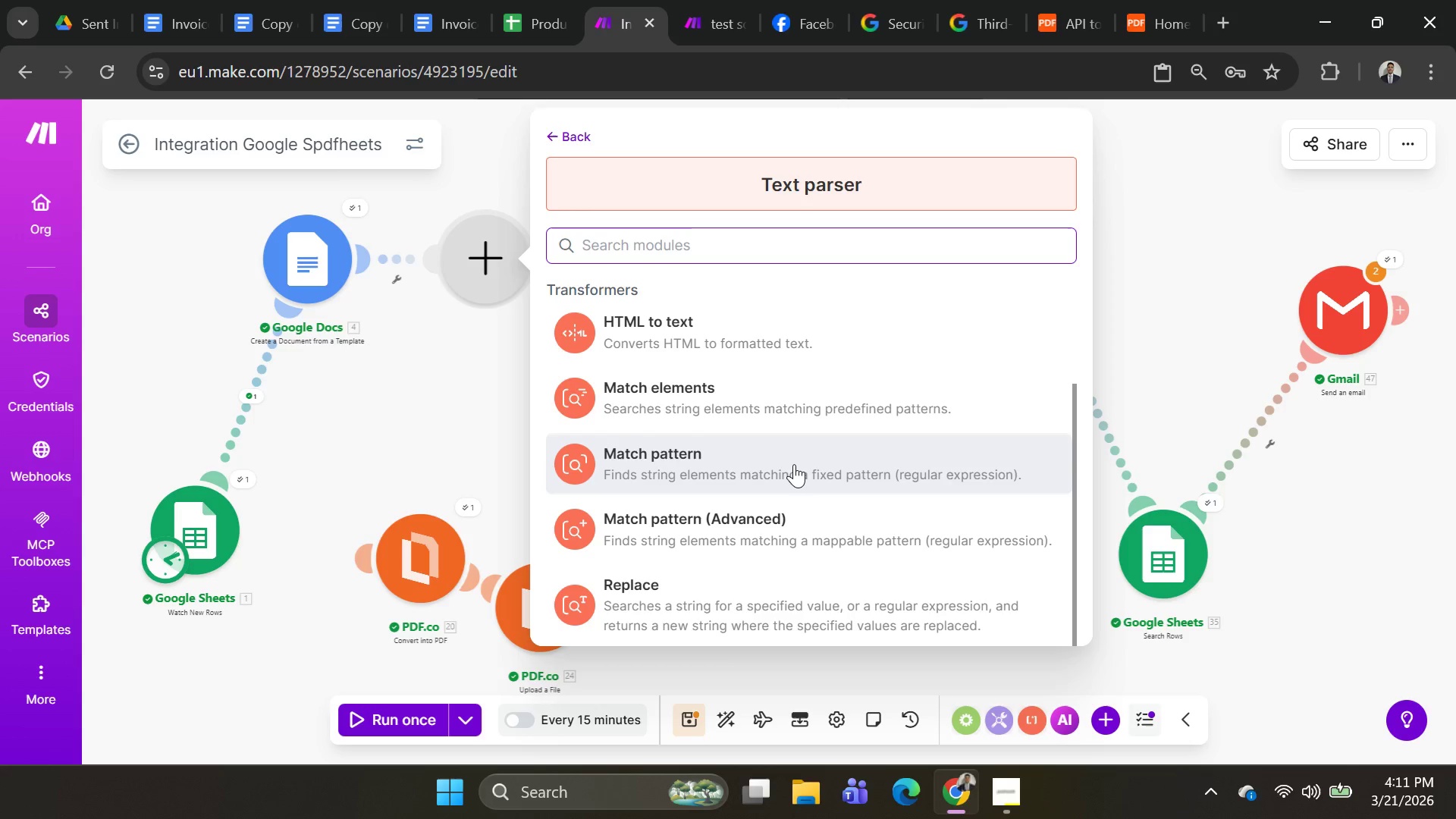 
left_click([496, 248])
 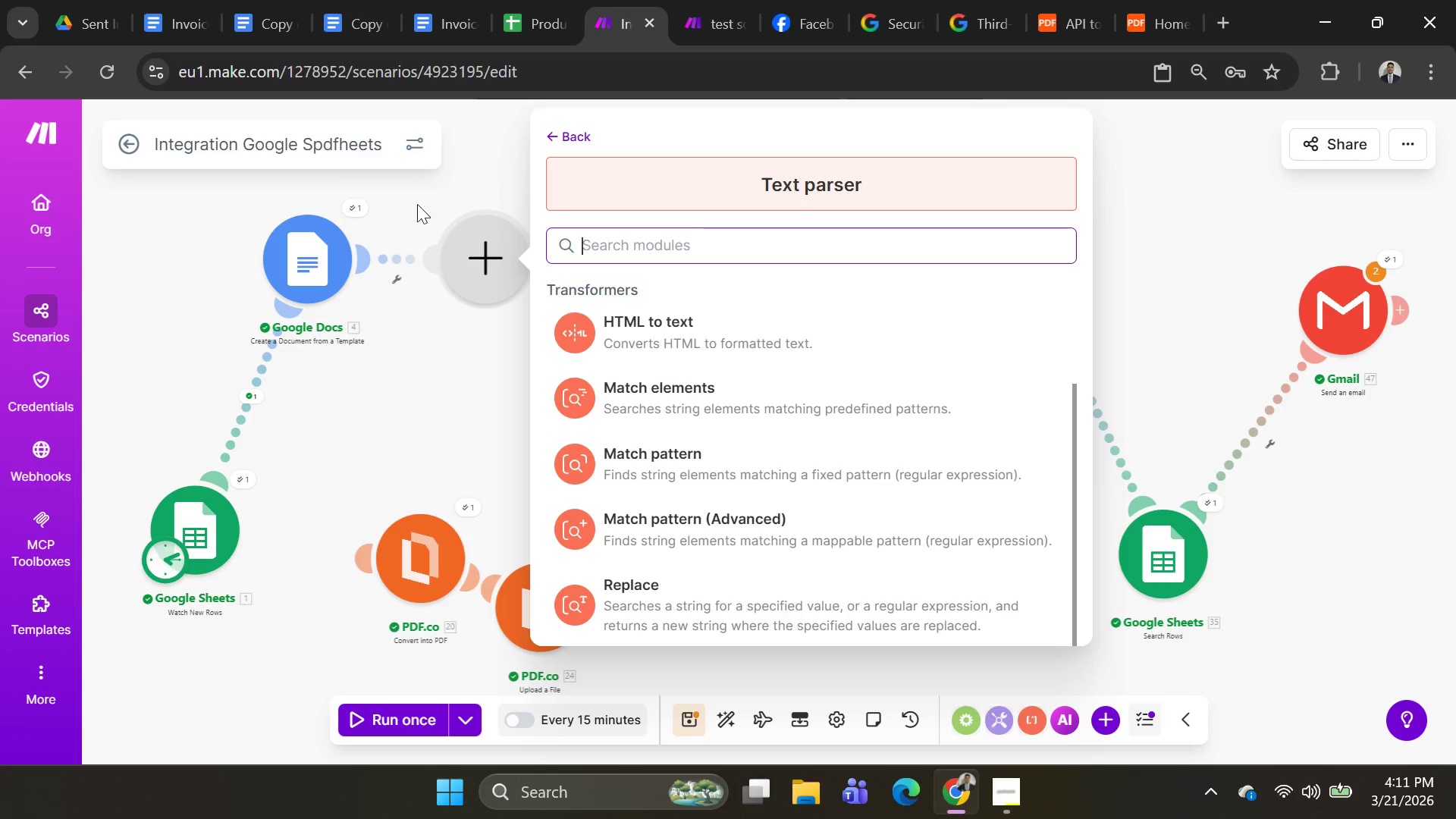 
left_click([442, 190])
 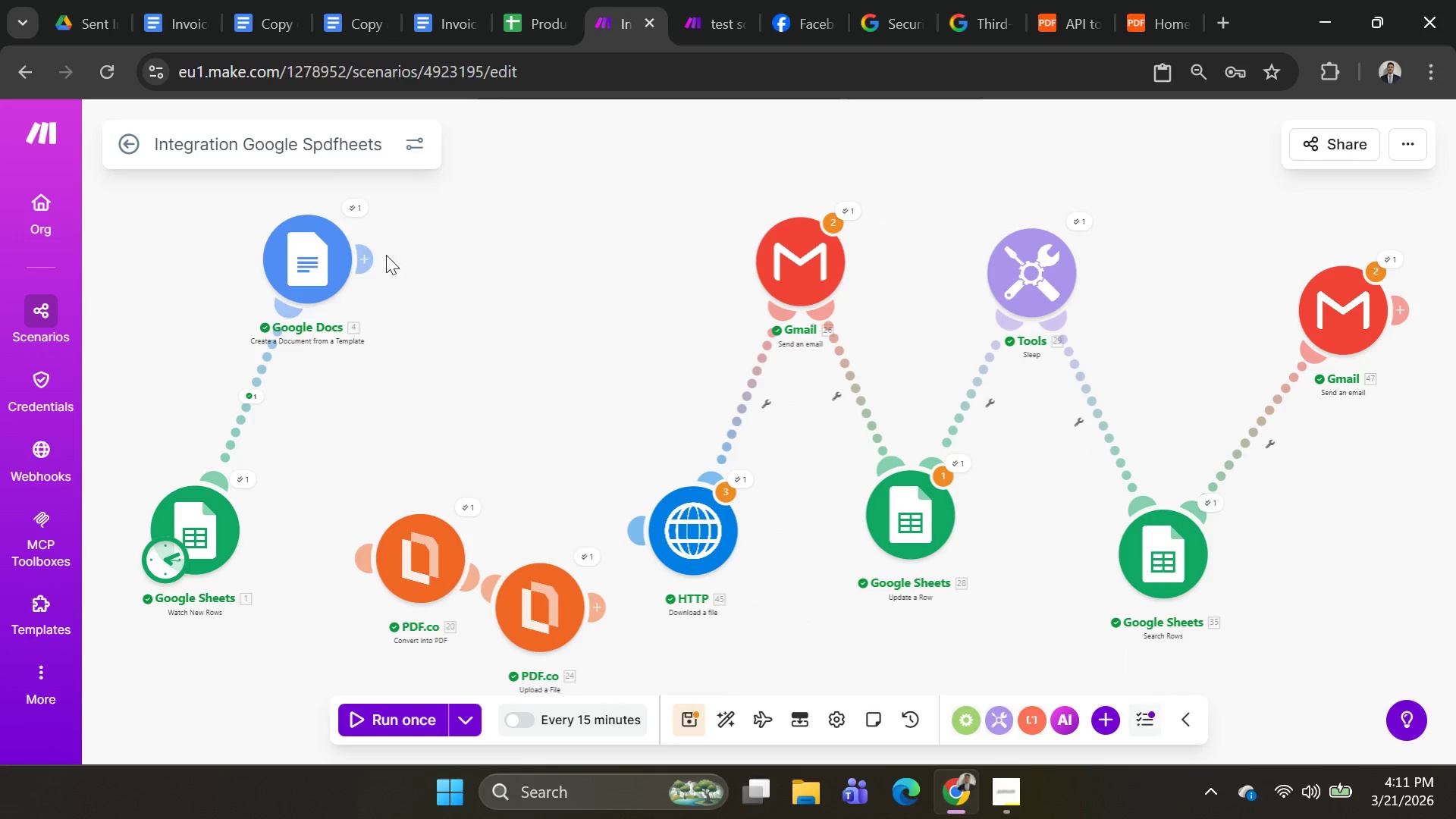 
left_click([367, 257])
 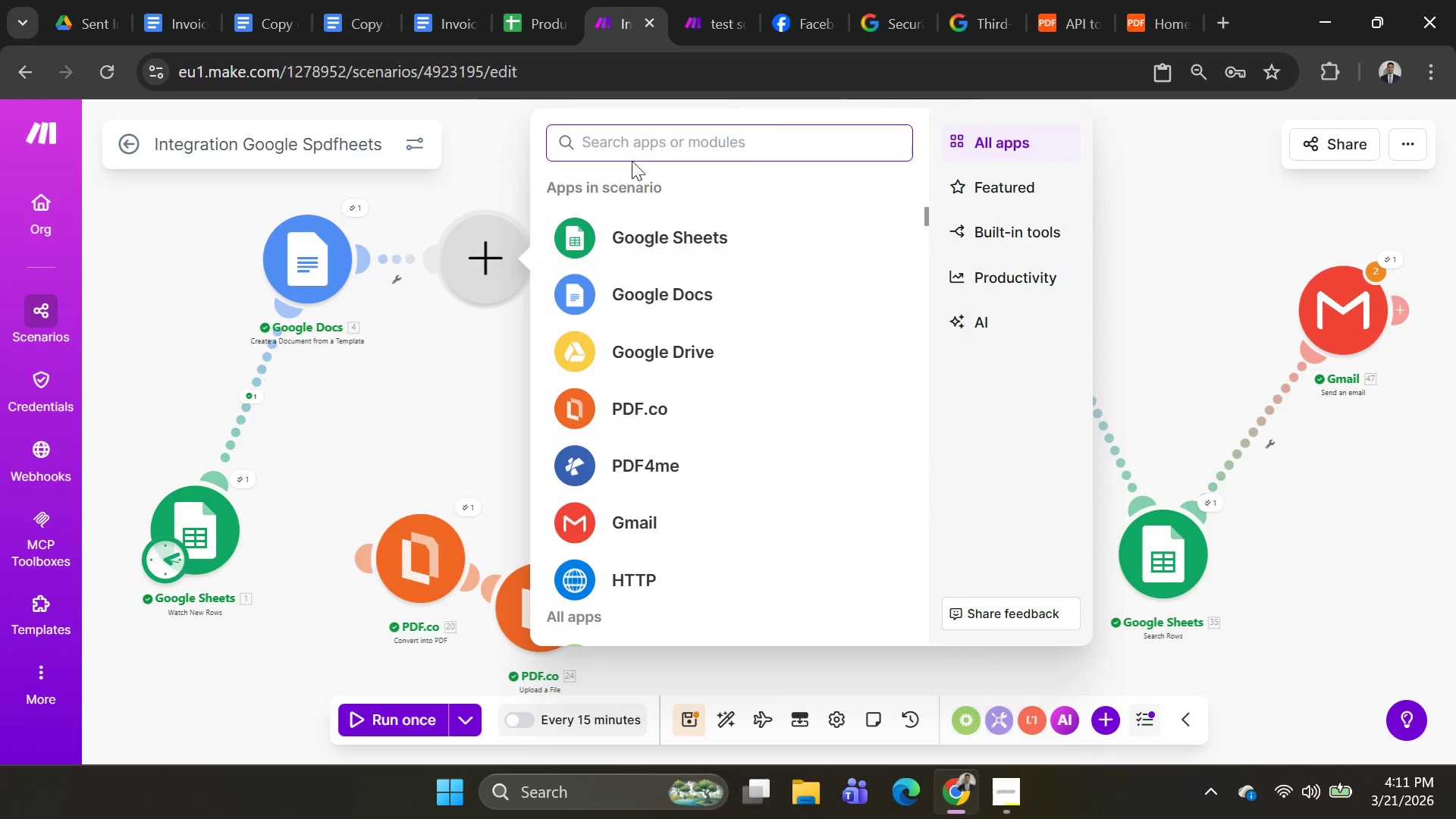 
left_click([652, 140])
 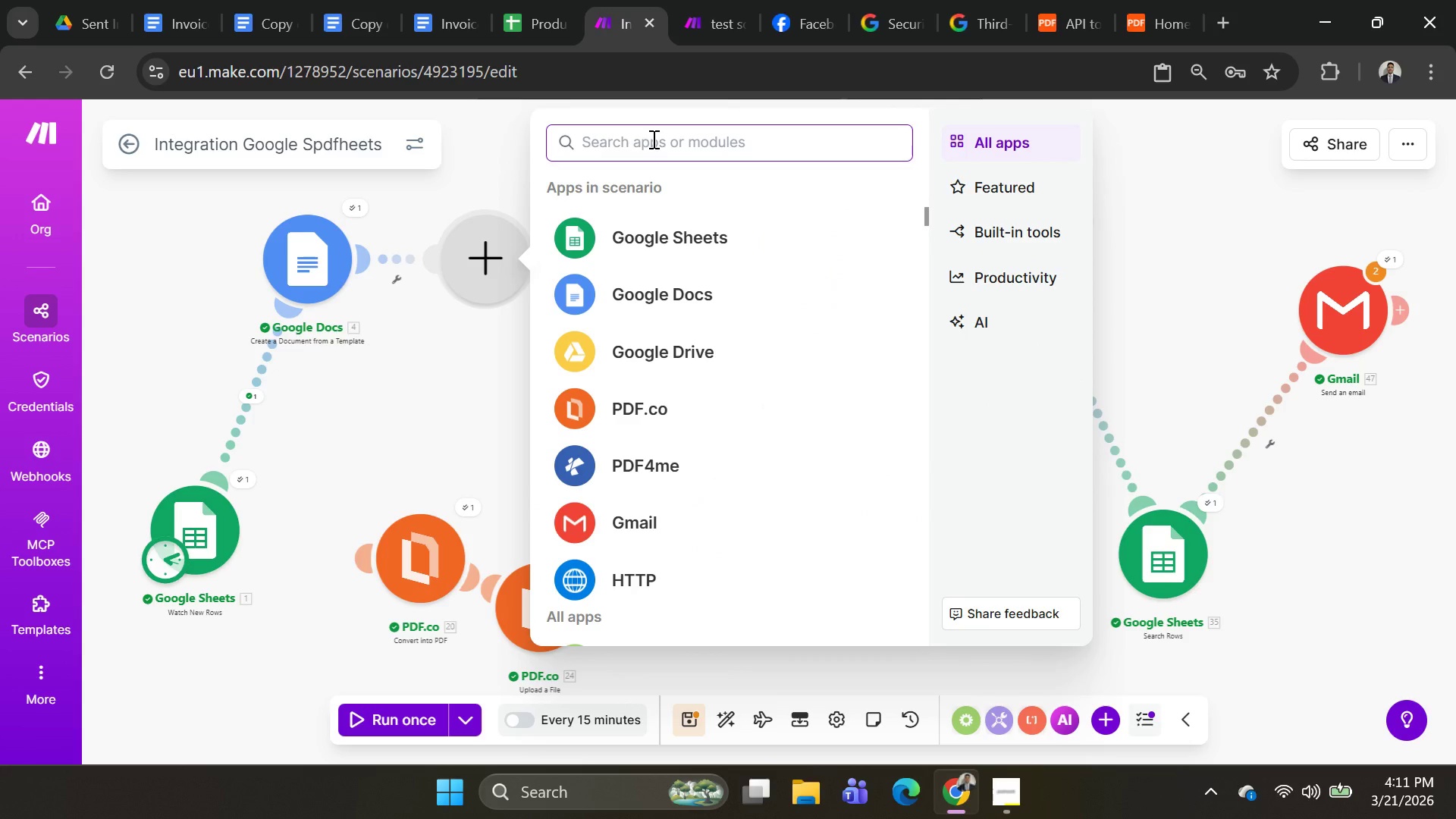 
type(PDF.co)
 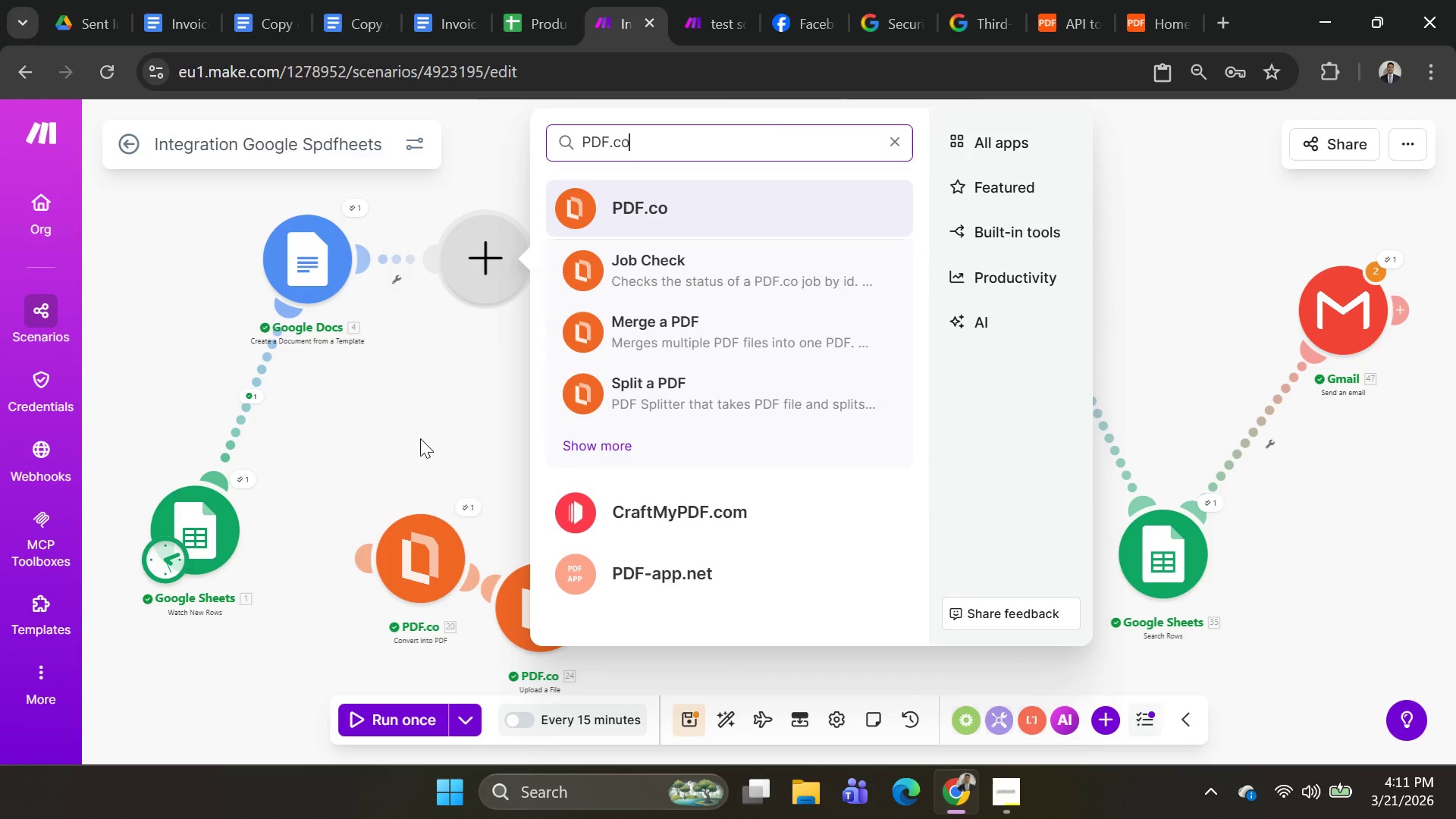 
wait(5.66)
 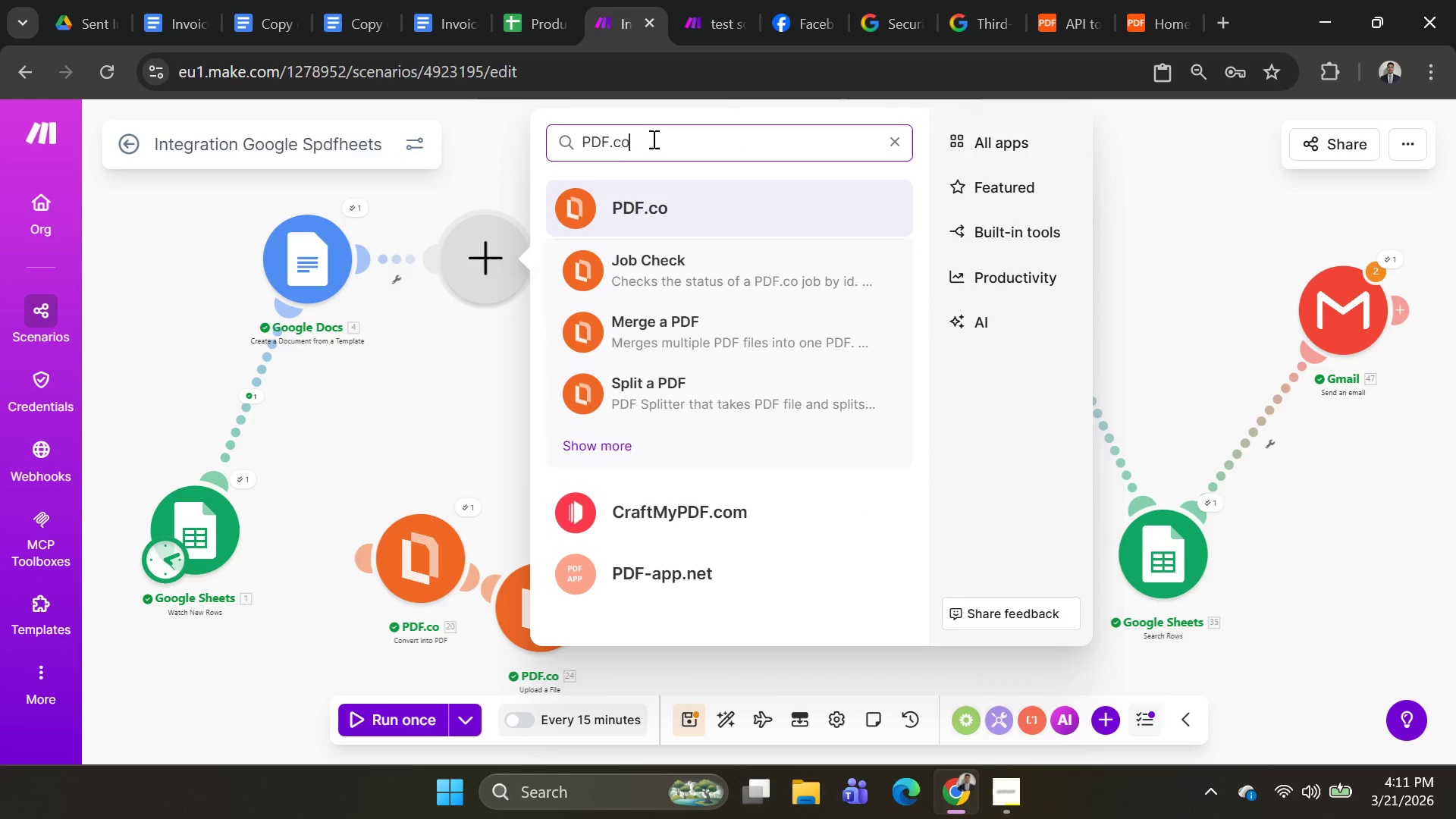 
left_click([601, 450])
 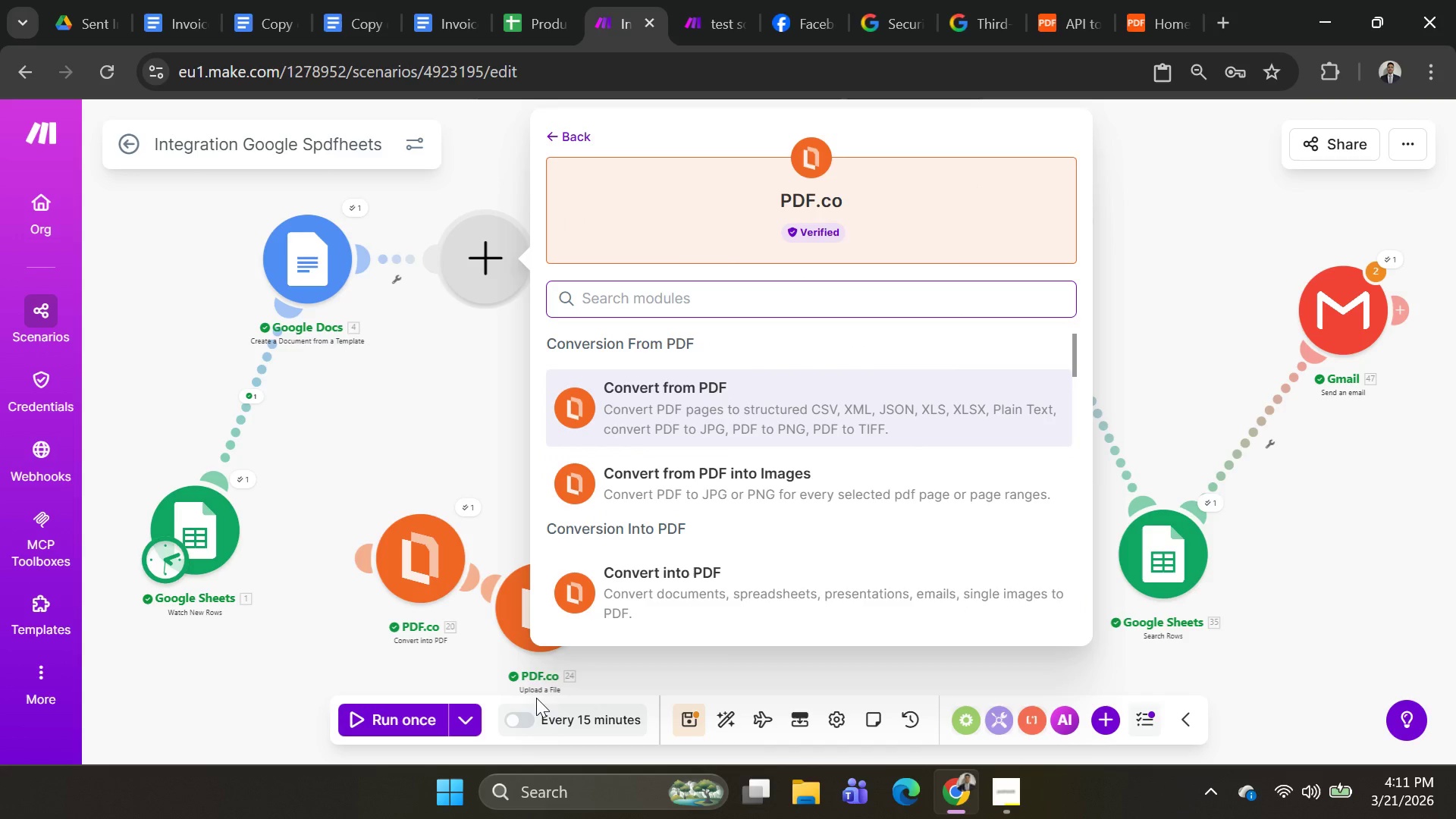 
wait(5.33)
 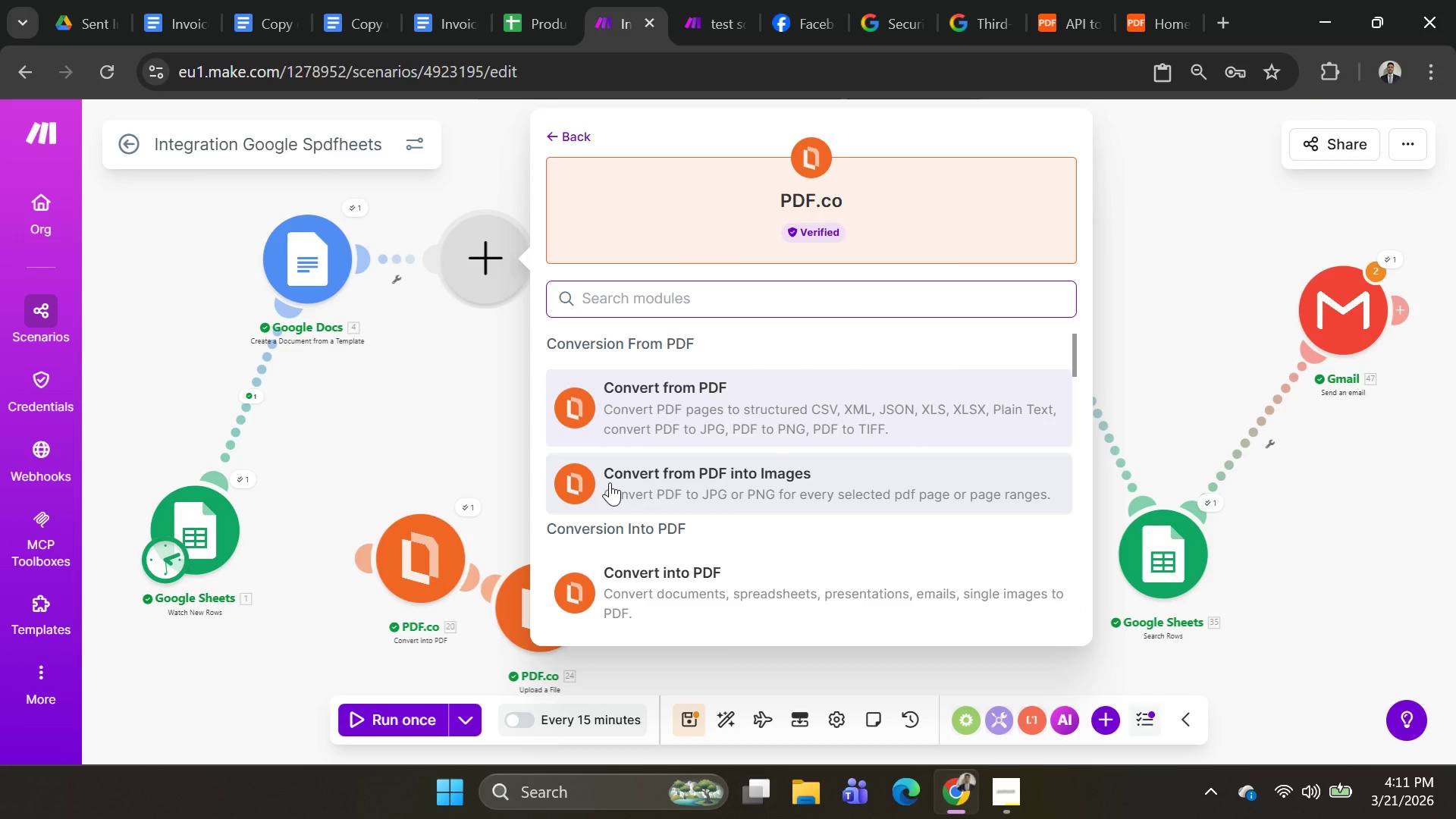 
scroll: coordinate [851, 524], scroll_direction: down, amount: 2.0
 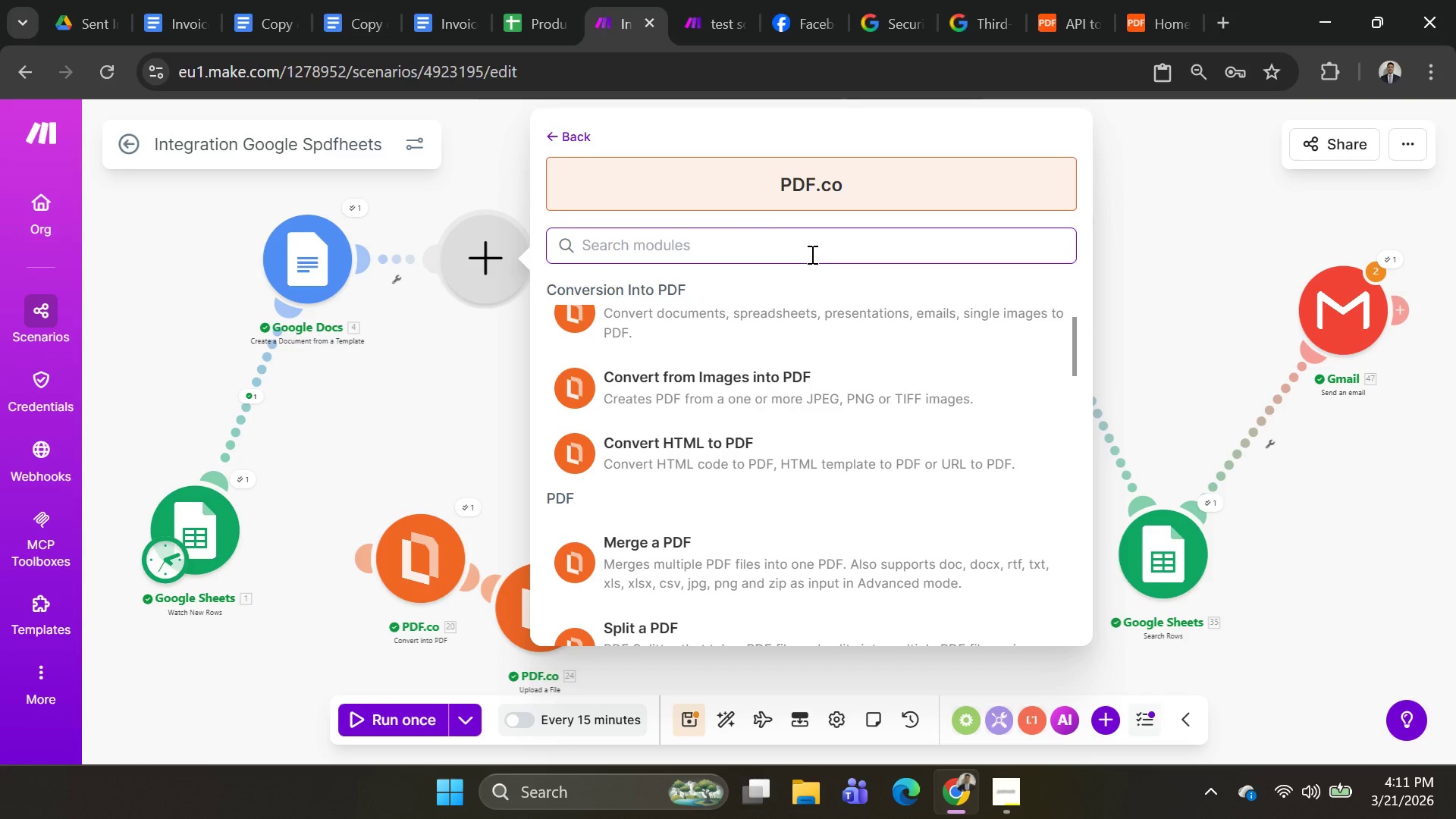 
type(HTML)
 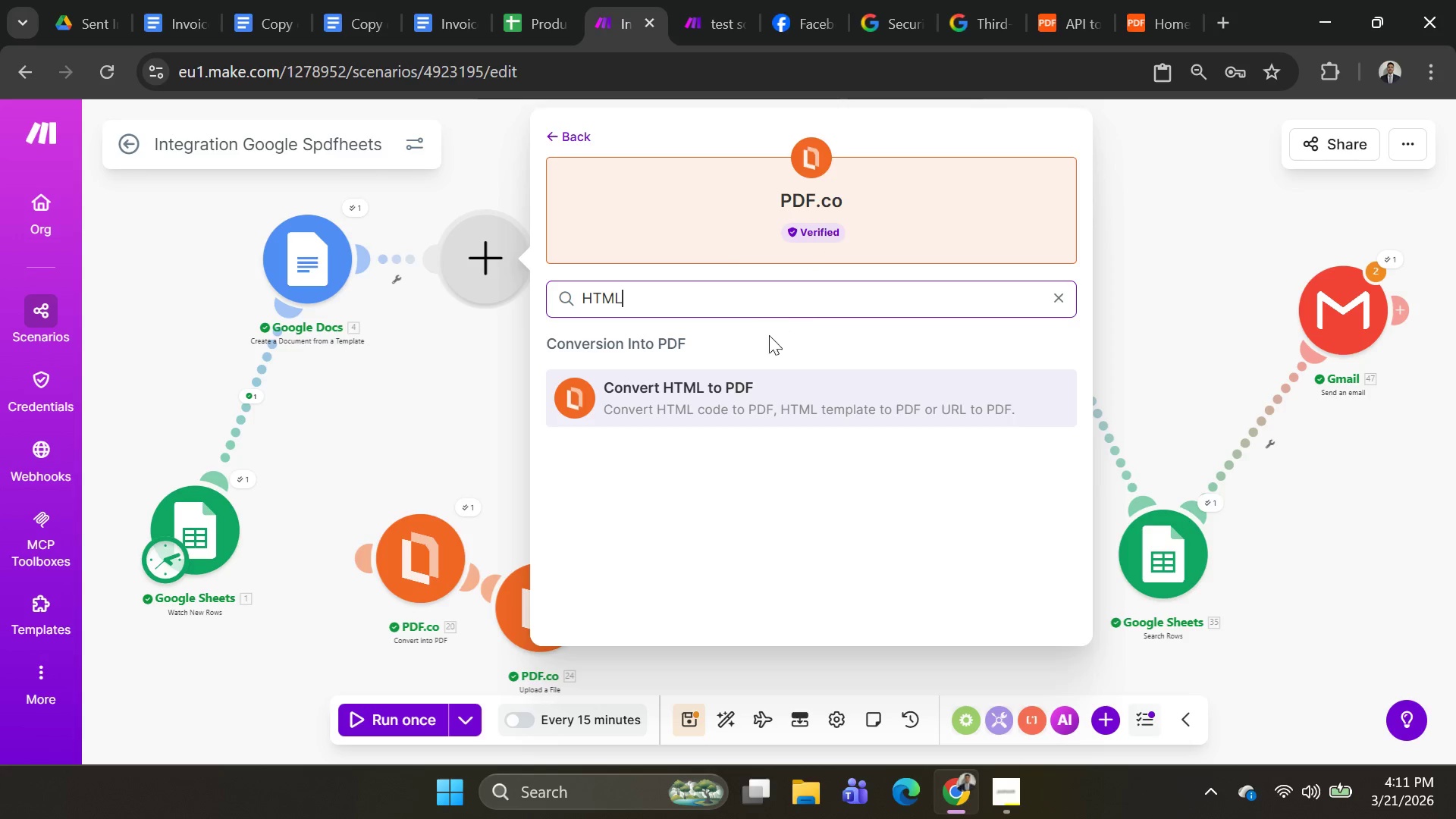 
left_click([769, 389])
 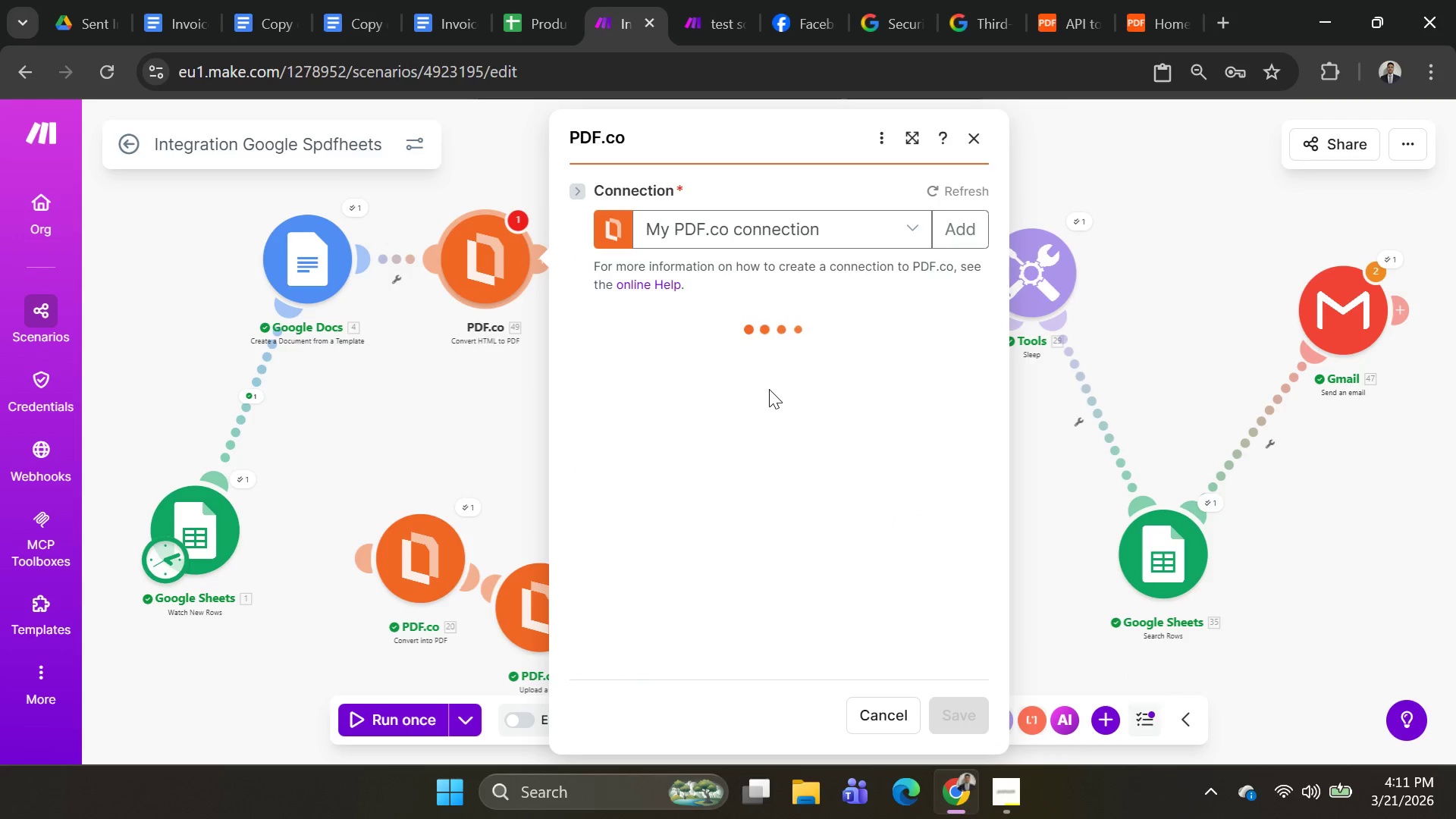 
mouse_move([751, 389])
 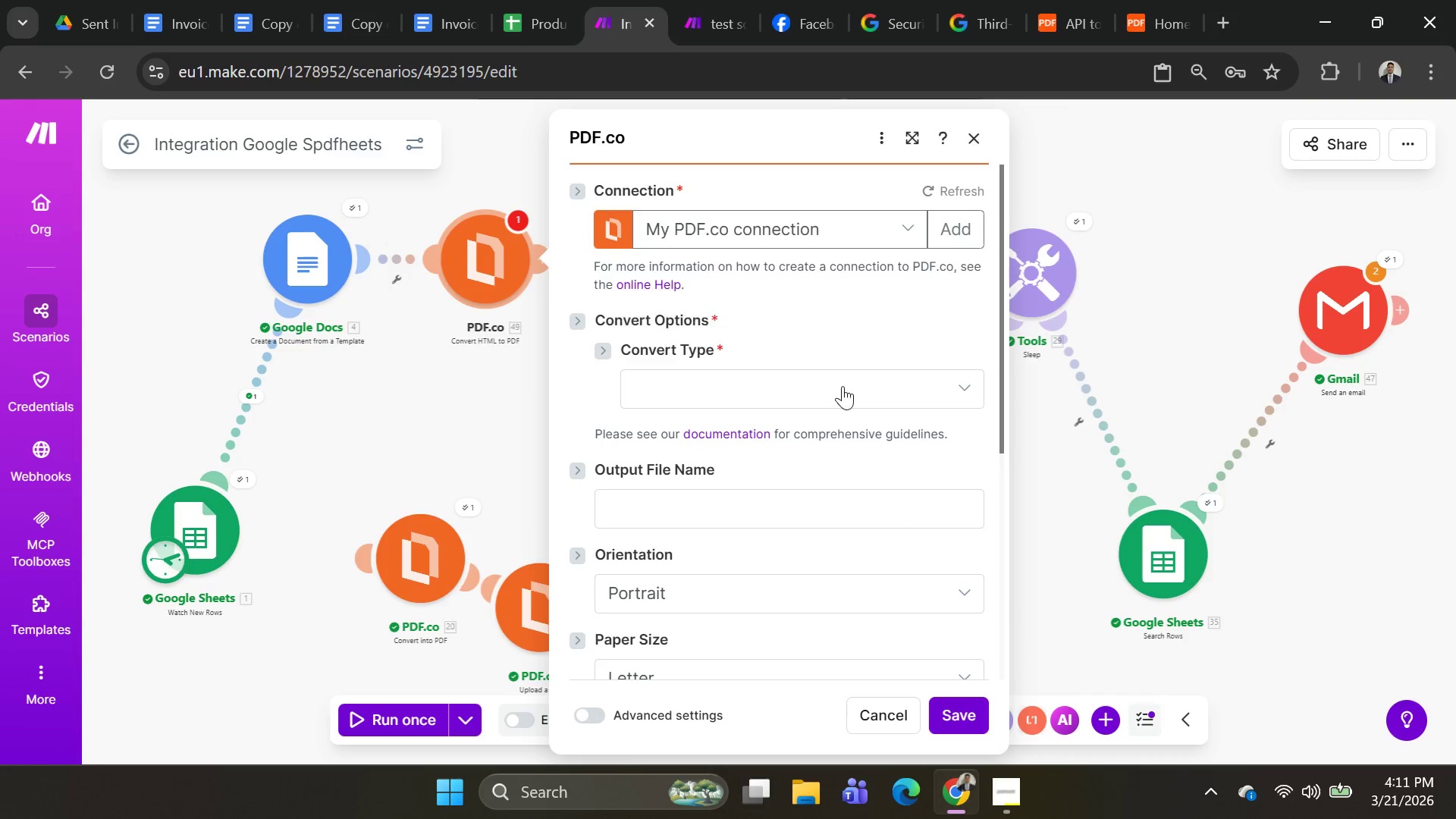 
left_click([843, 386])
 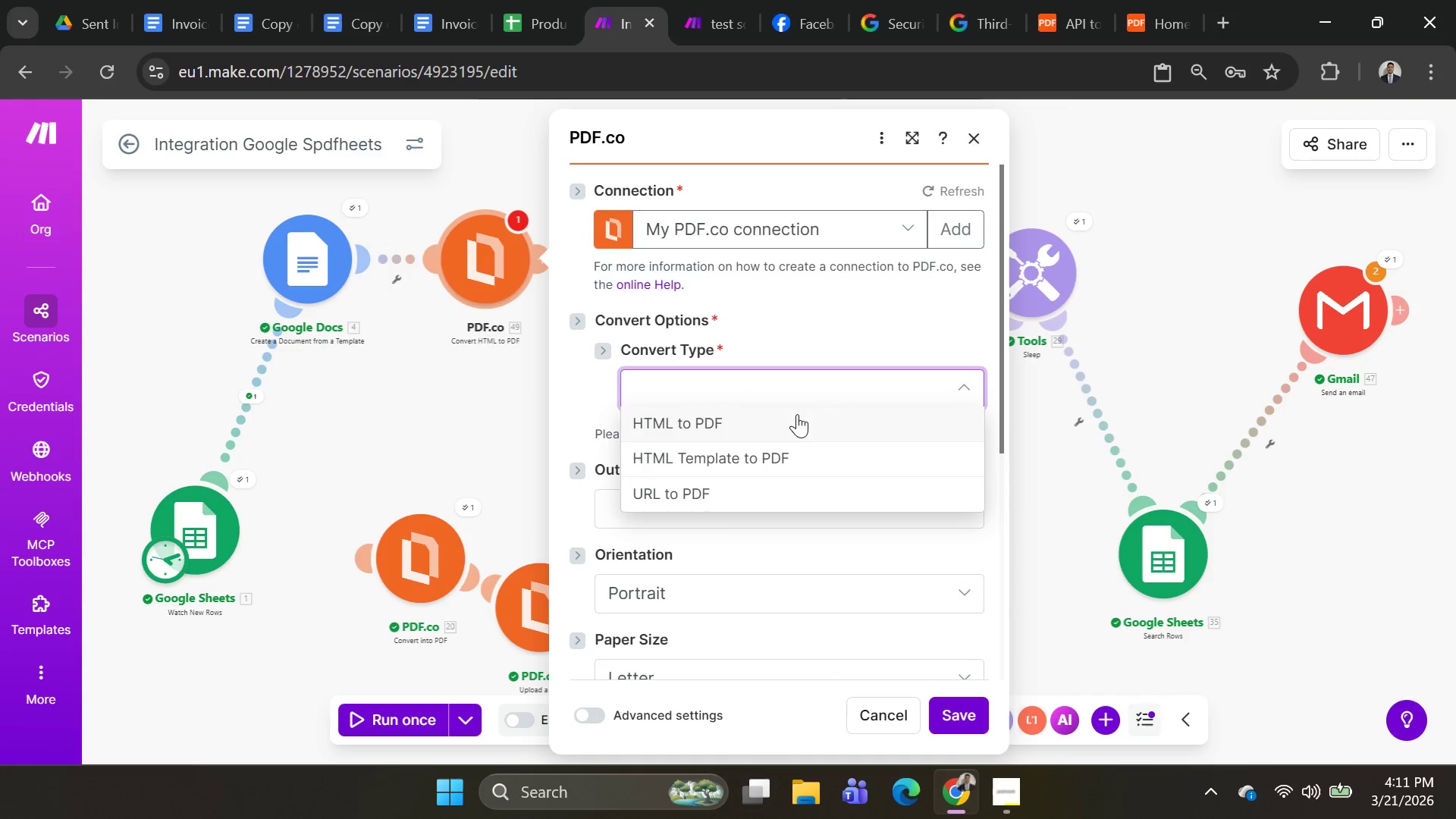 
left_click([795, 416])
 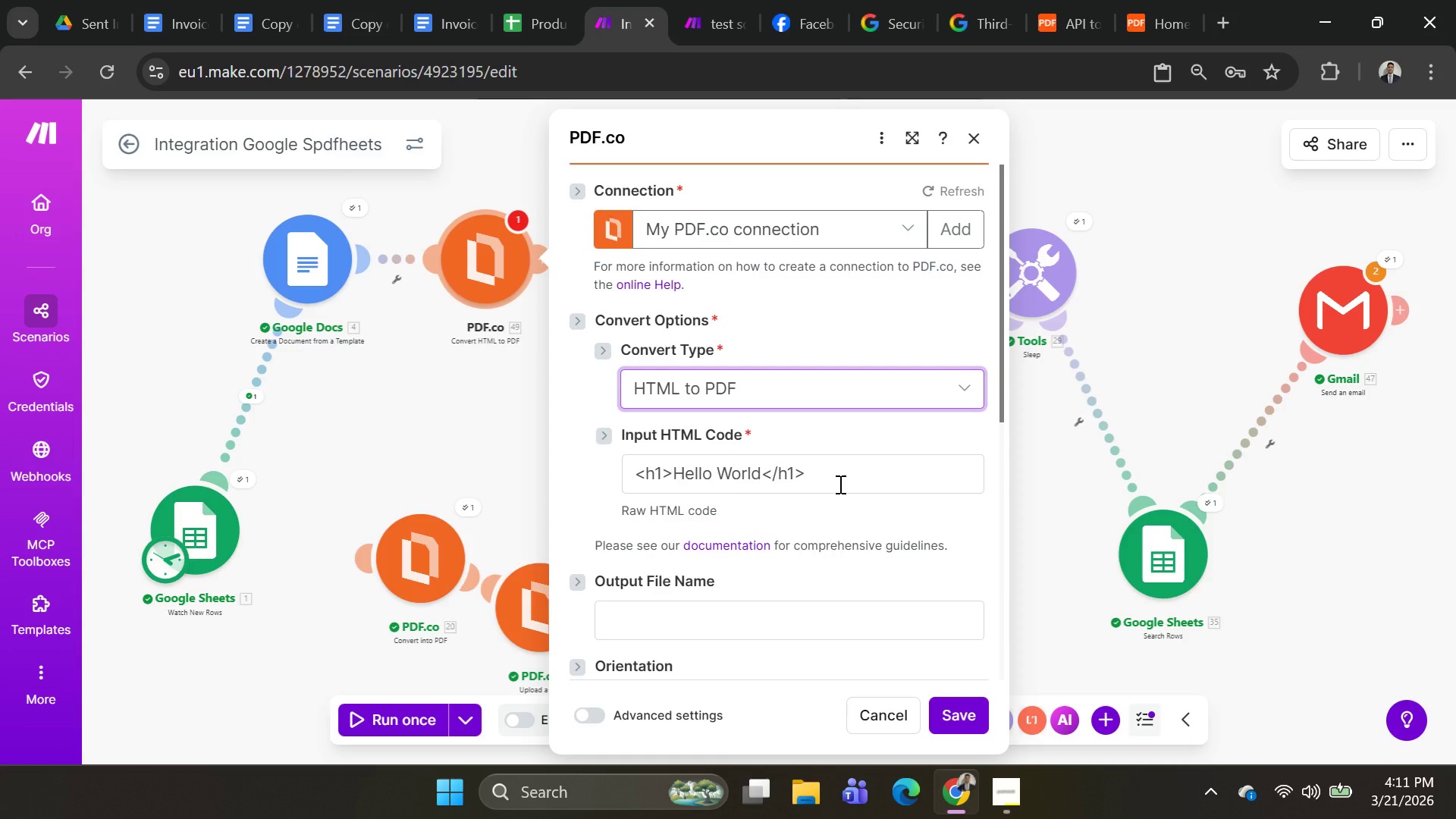 
scroll: coordinate [839, 484], scroll_direction: down, amount: 2.0
 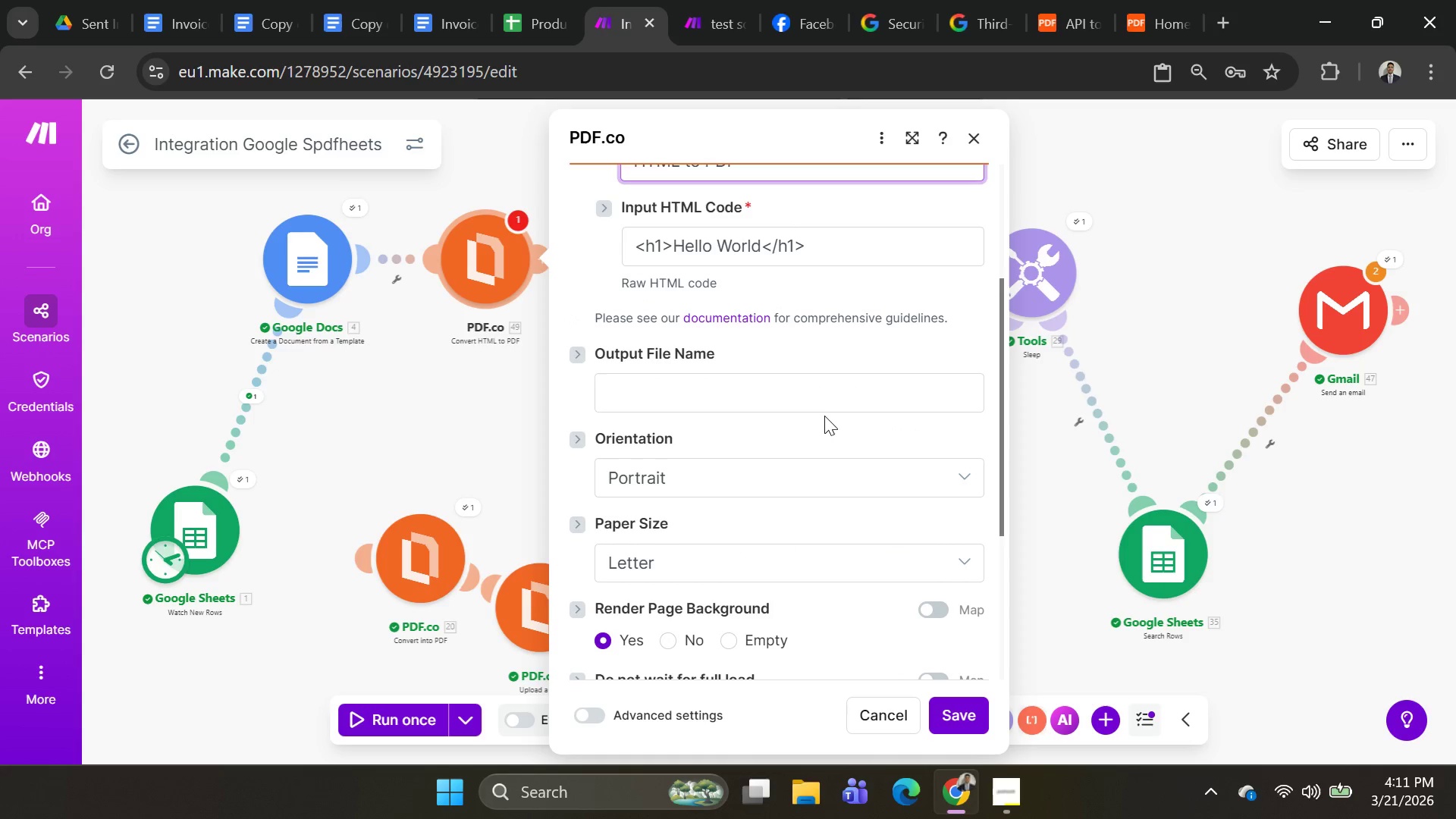 
left_click([828, 398])
 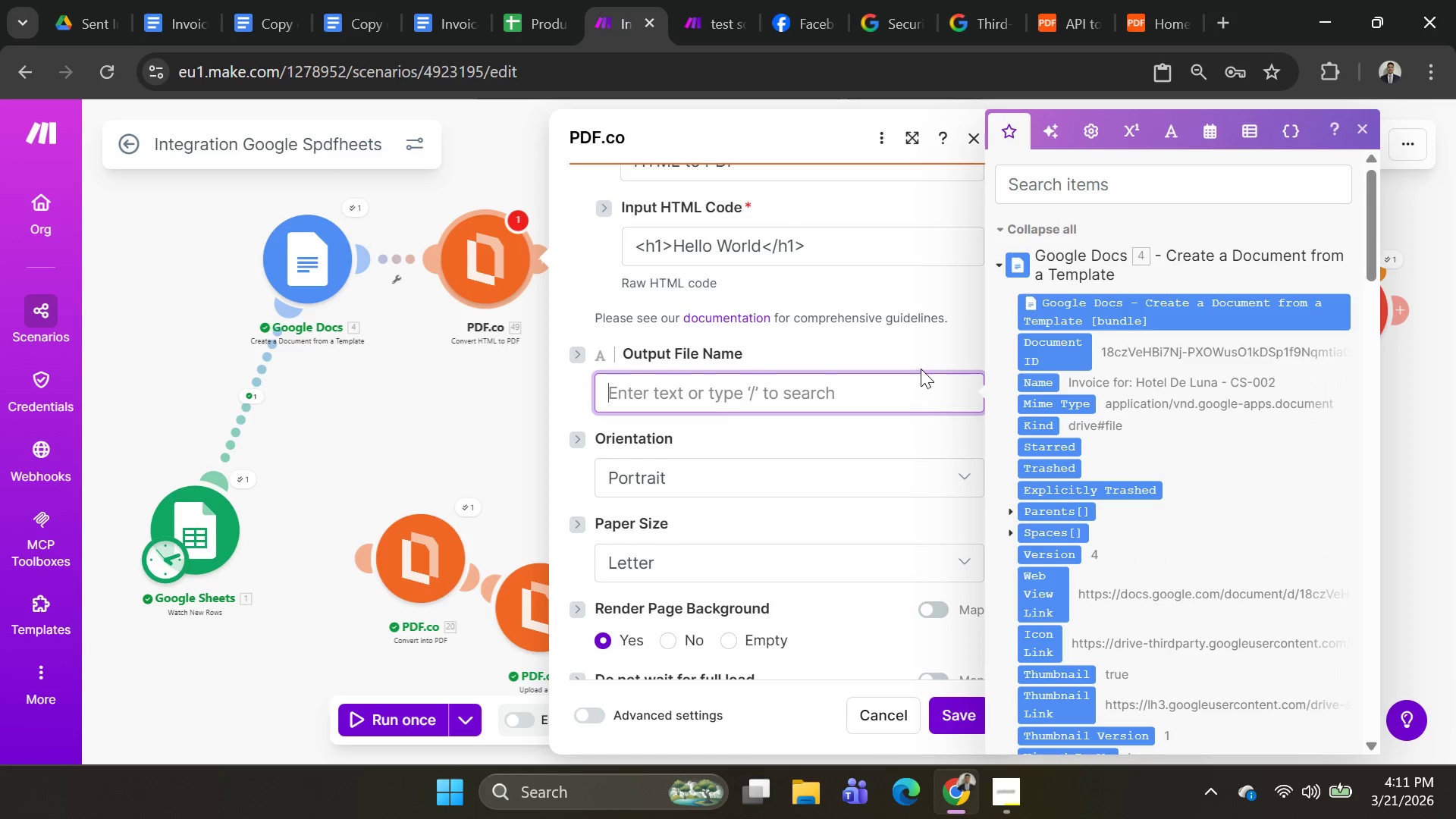 
scroll: coordinate [1168, 476], scroll_direction: down, amount: 15.0
 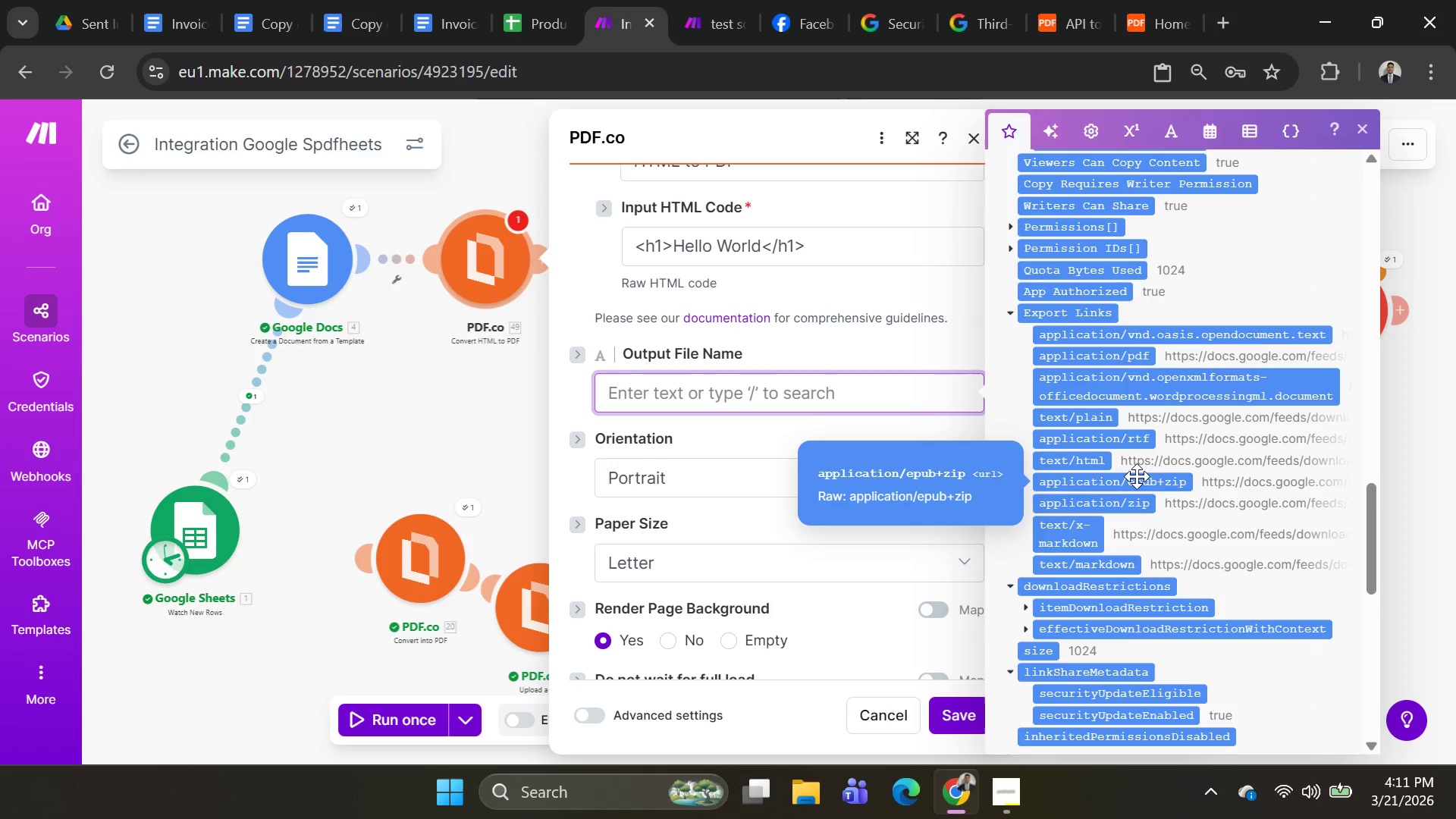 
scroll: coordinate [902, 375], scroll_direction: none, amount: 0.0
 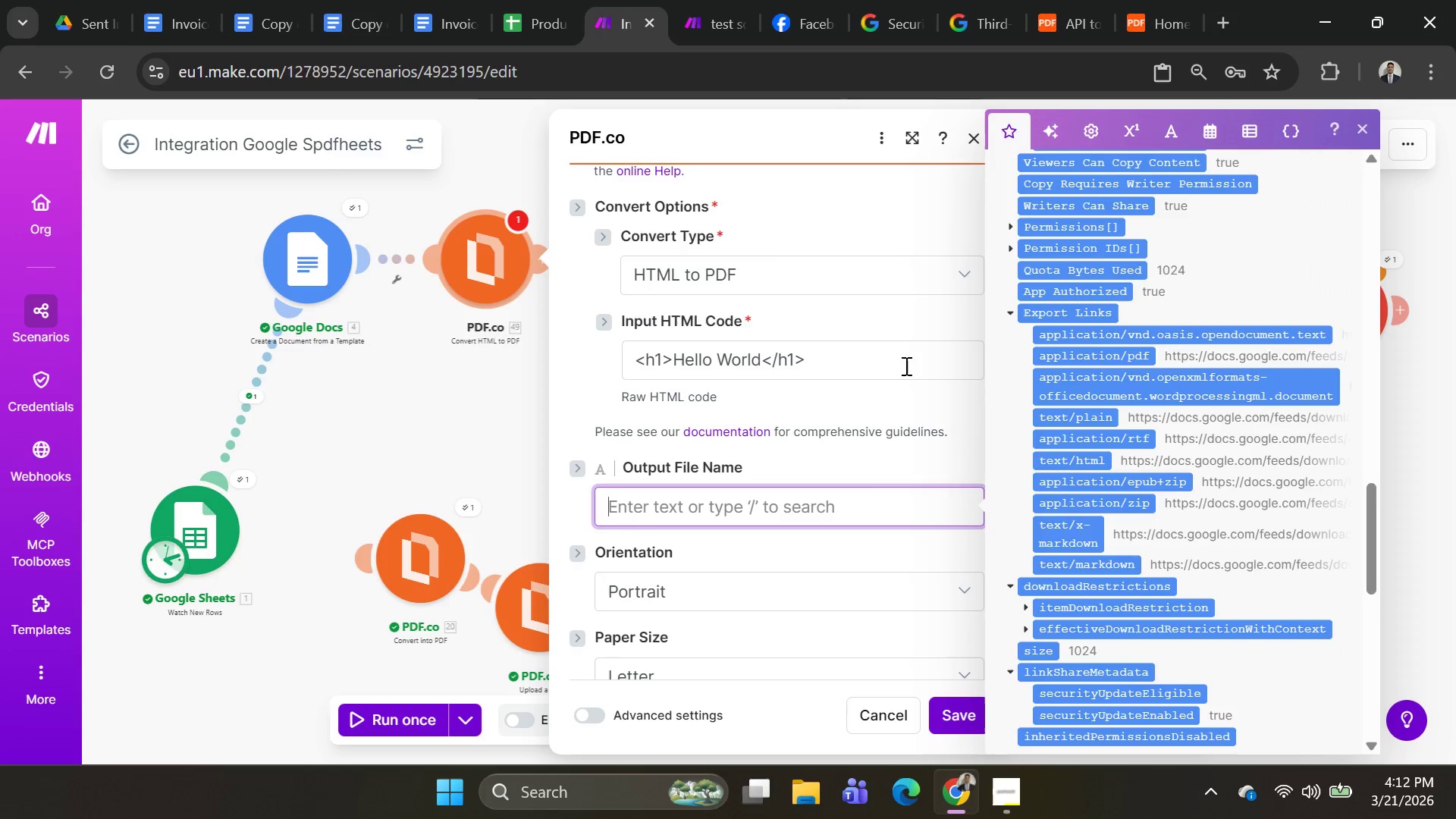 
left_click([914, 276])
 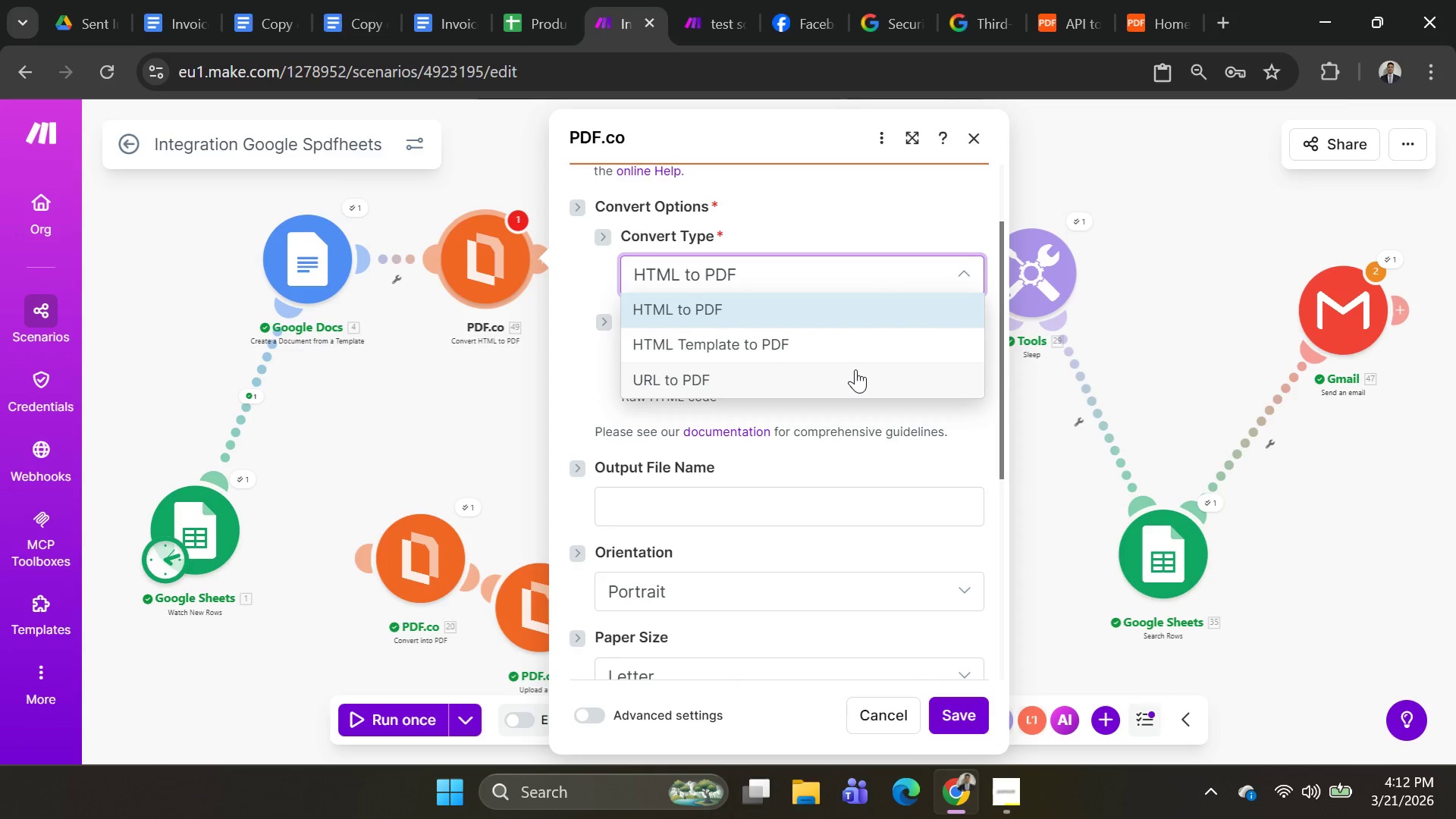 
wait(6.33)
 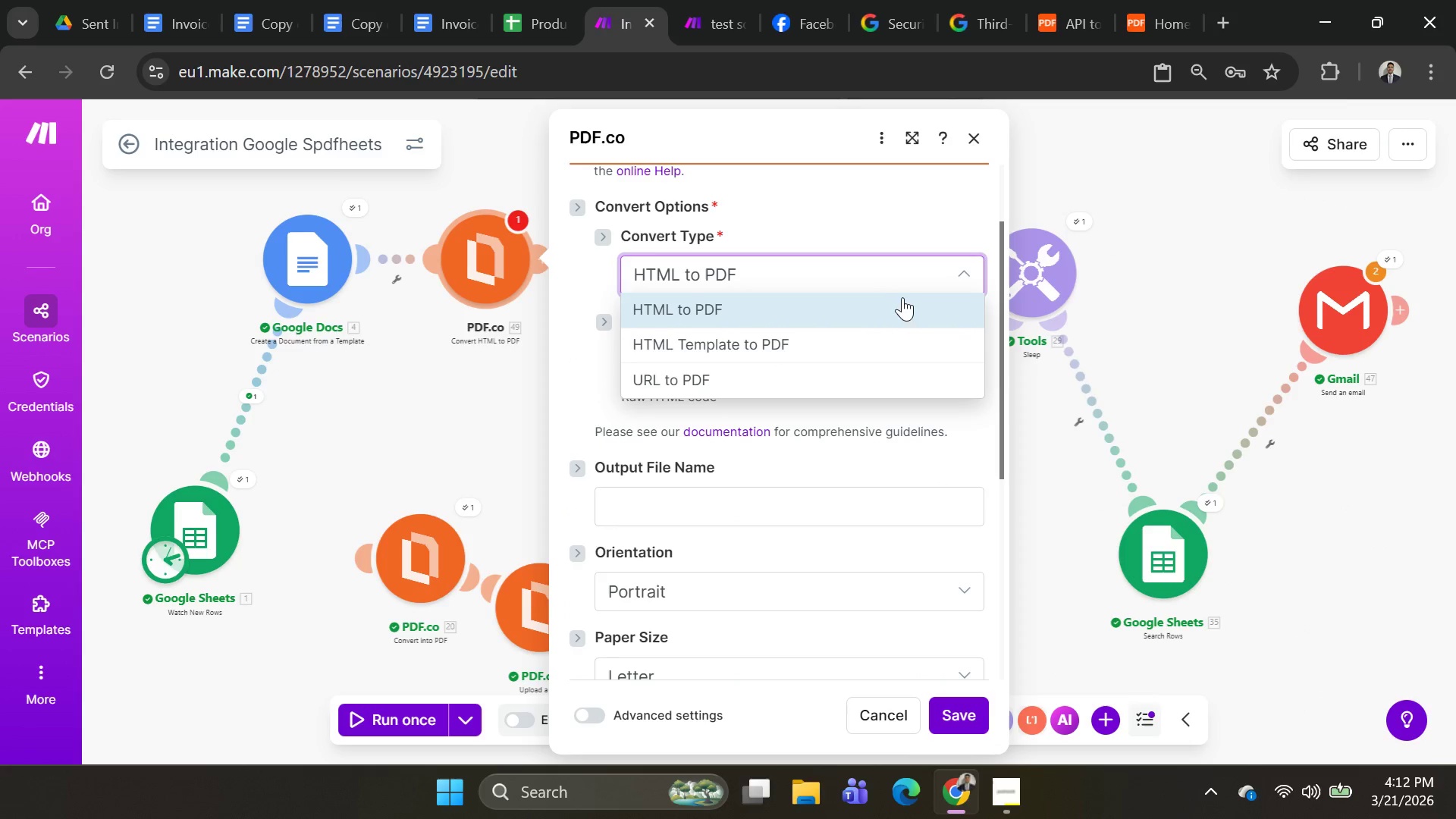 
left_click([858, 375])
 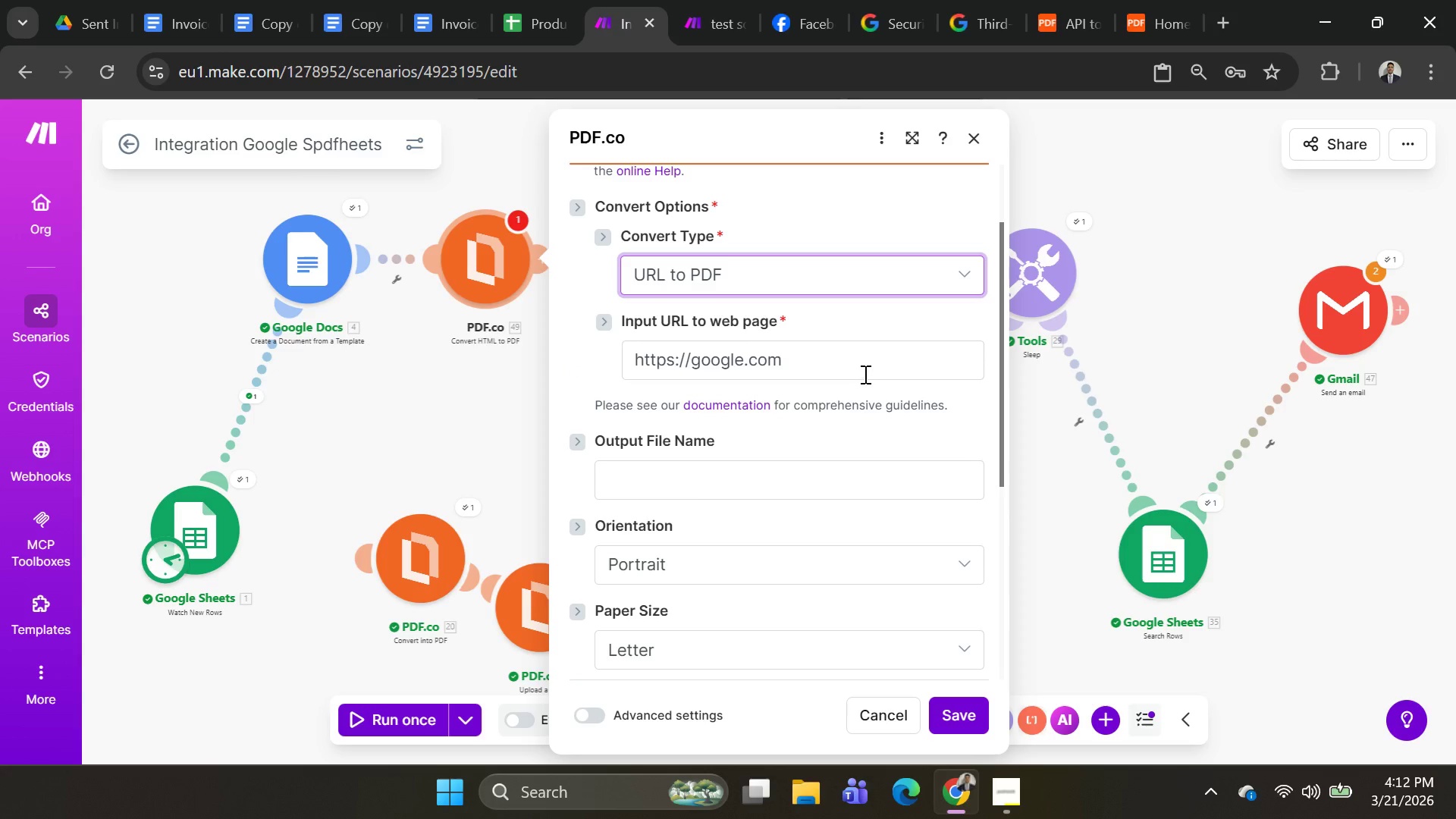 
left_click([864, 374])
 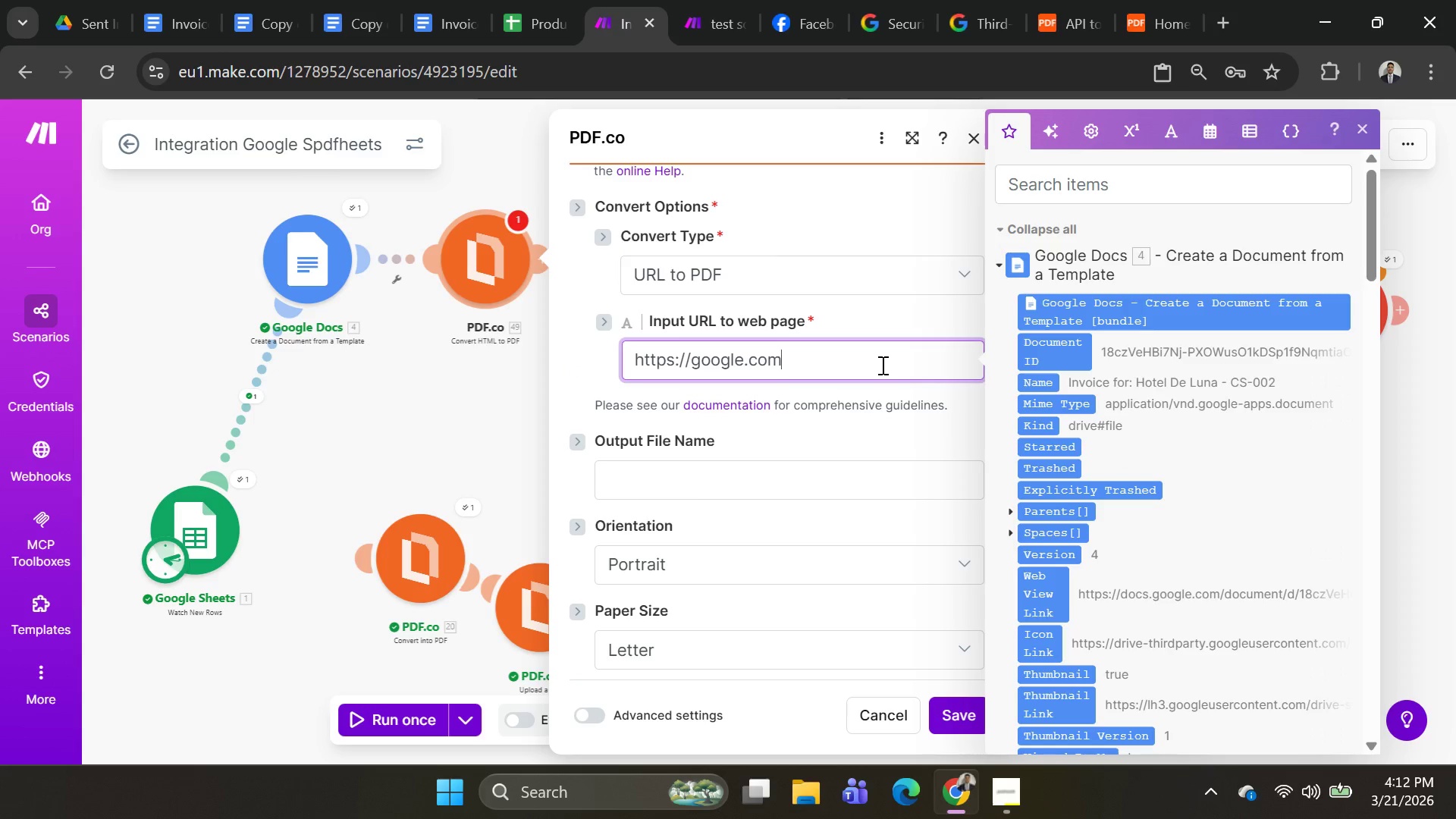 
wait(5.77)
 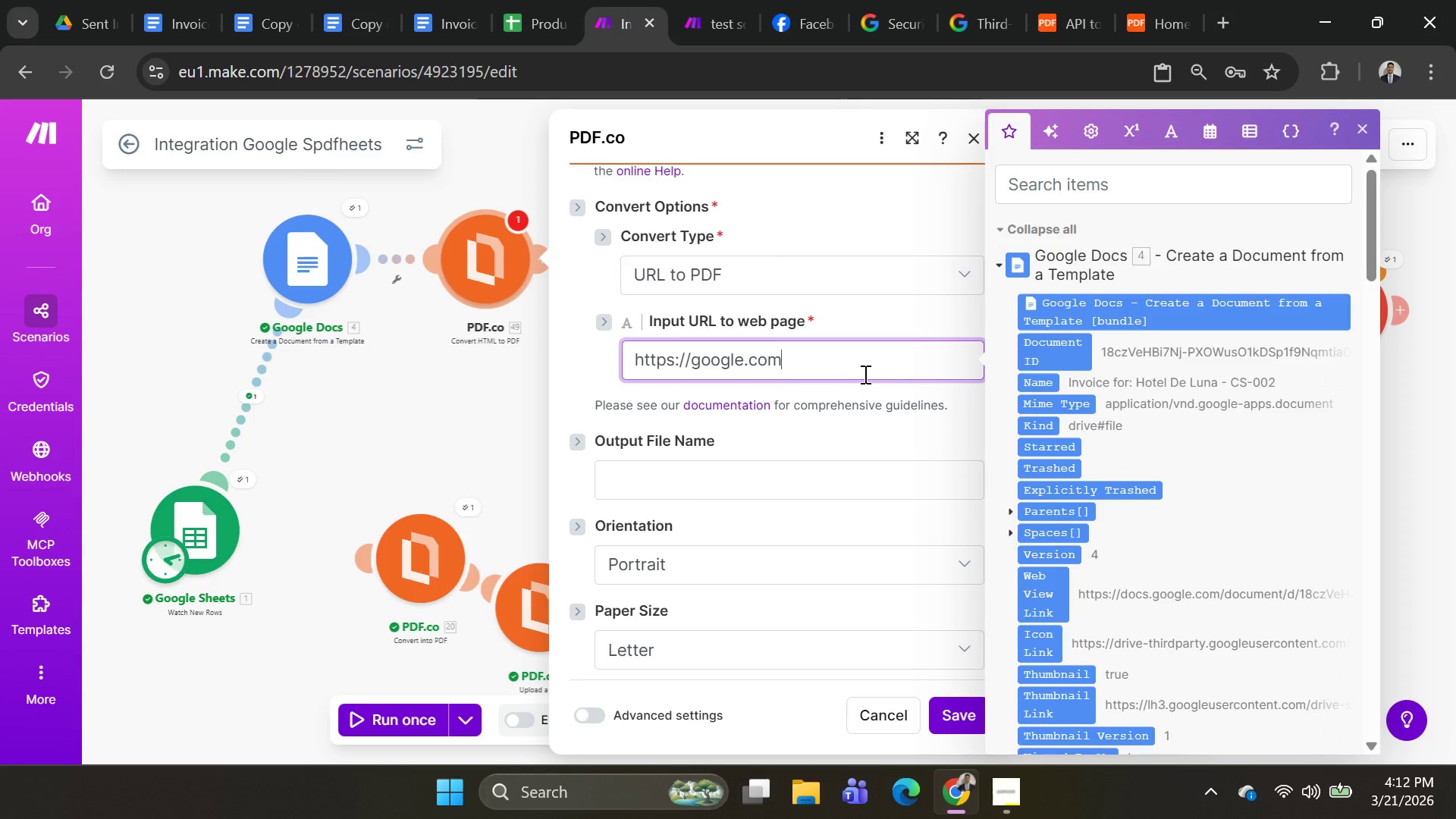 
scroll: coordinate [1112, 414], scroll_direction: down, amount: 5.0
 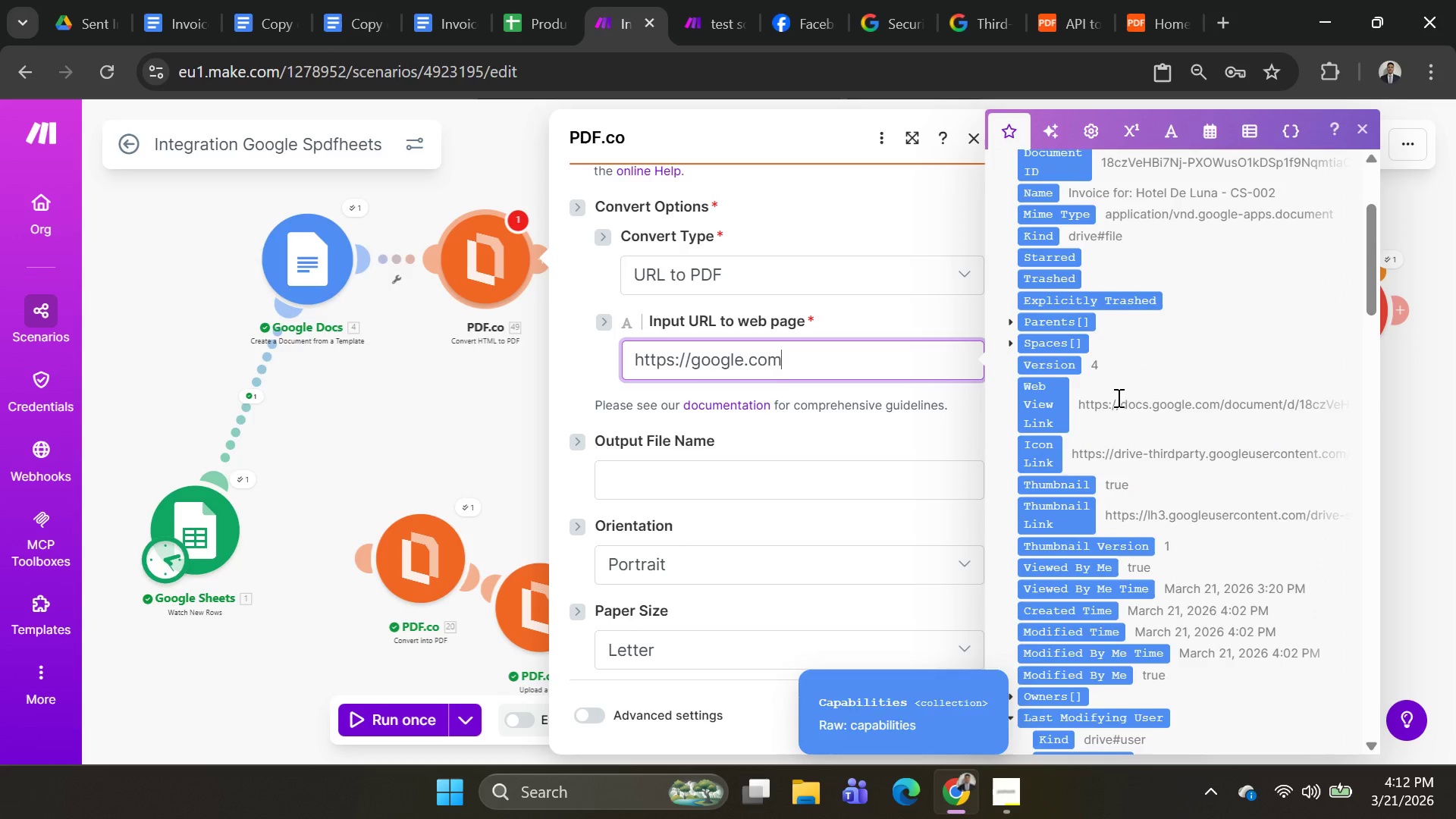 
scroll: coordinate [1125, 374], scroll_direction: up, amount: 2.0
 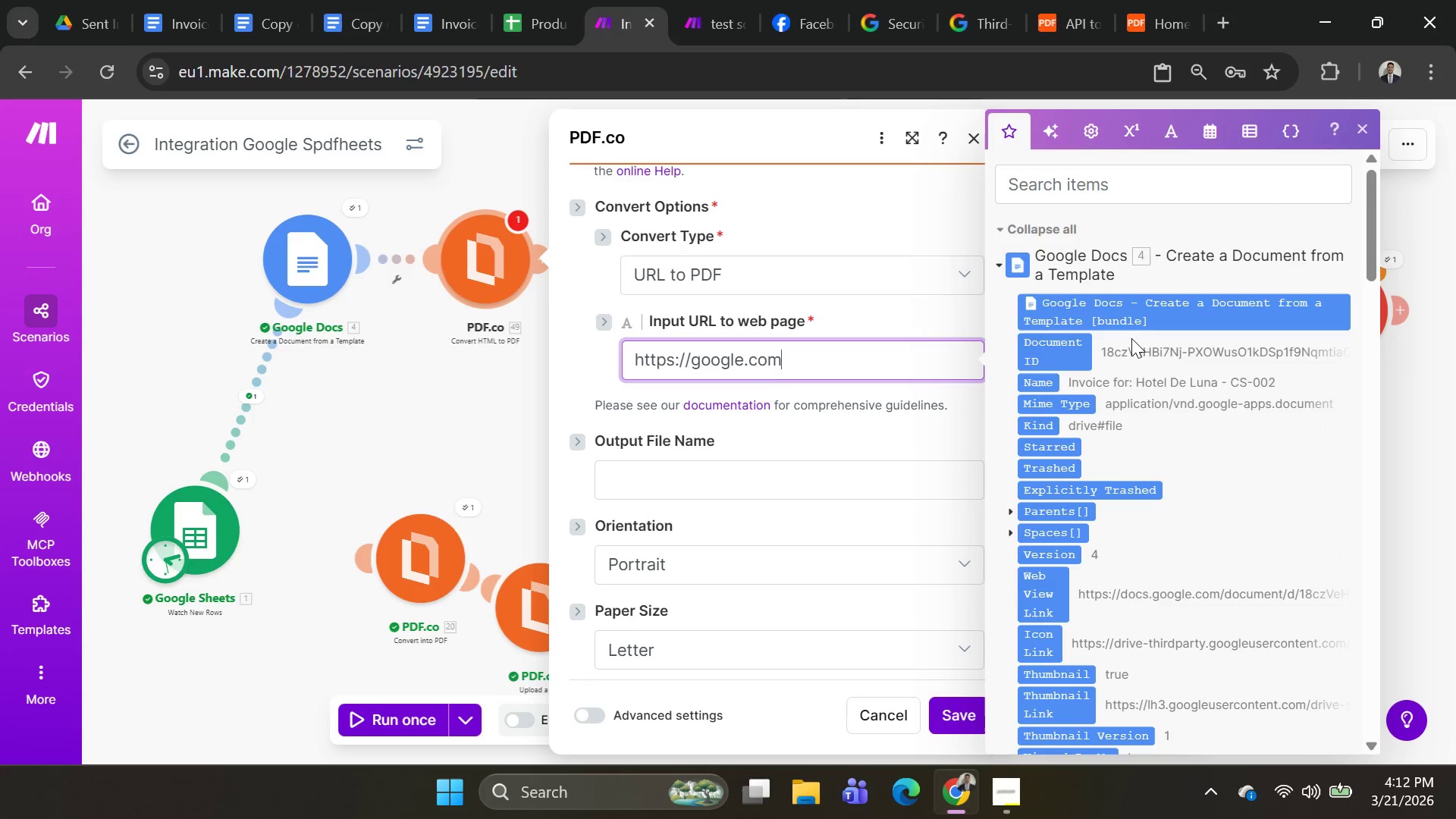 
left_click([898, 279])
 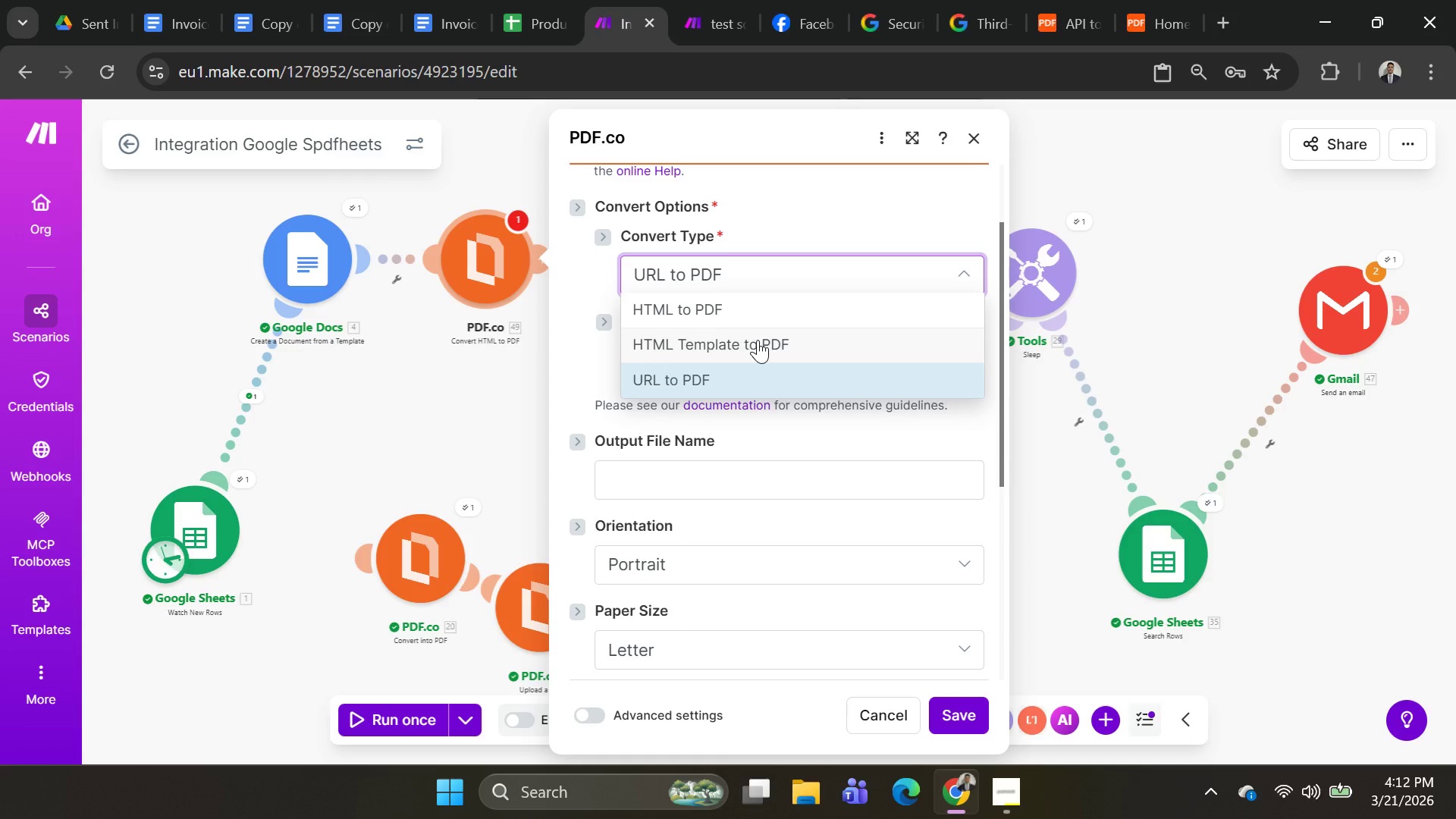 
wait(32.38)
 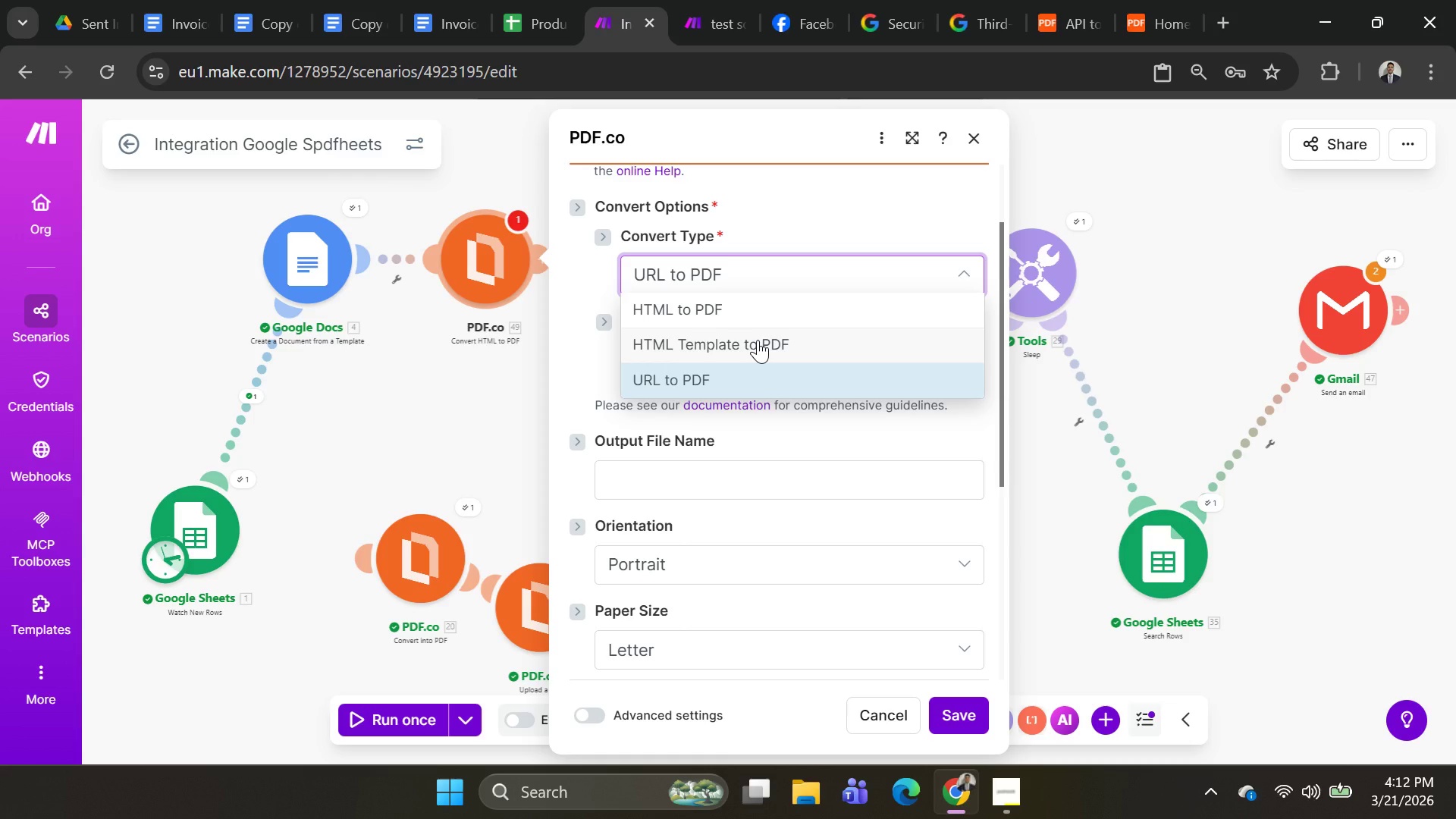 
left_click([720, 321])
 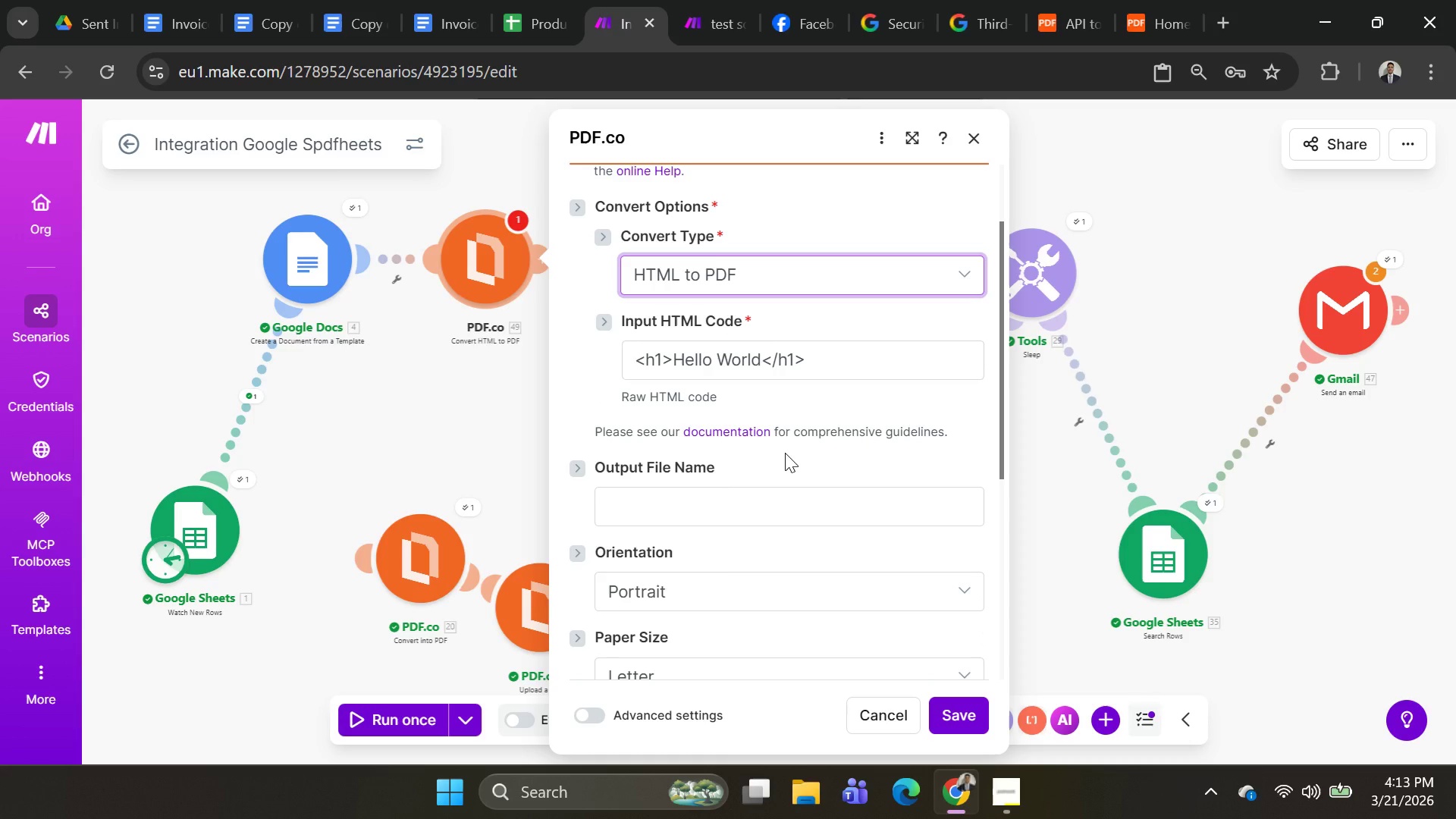 
wait(5.42)
 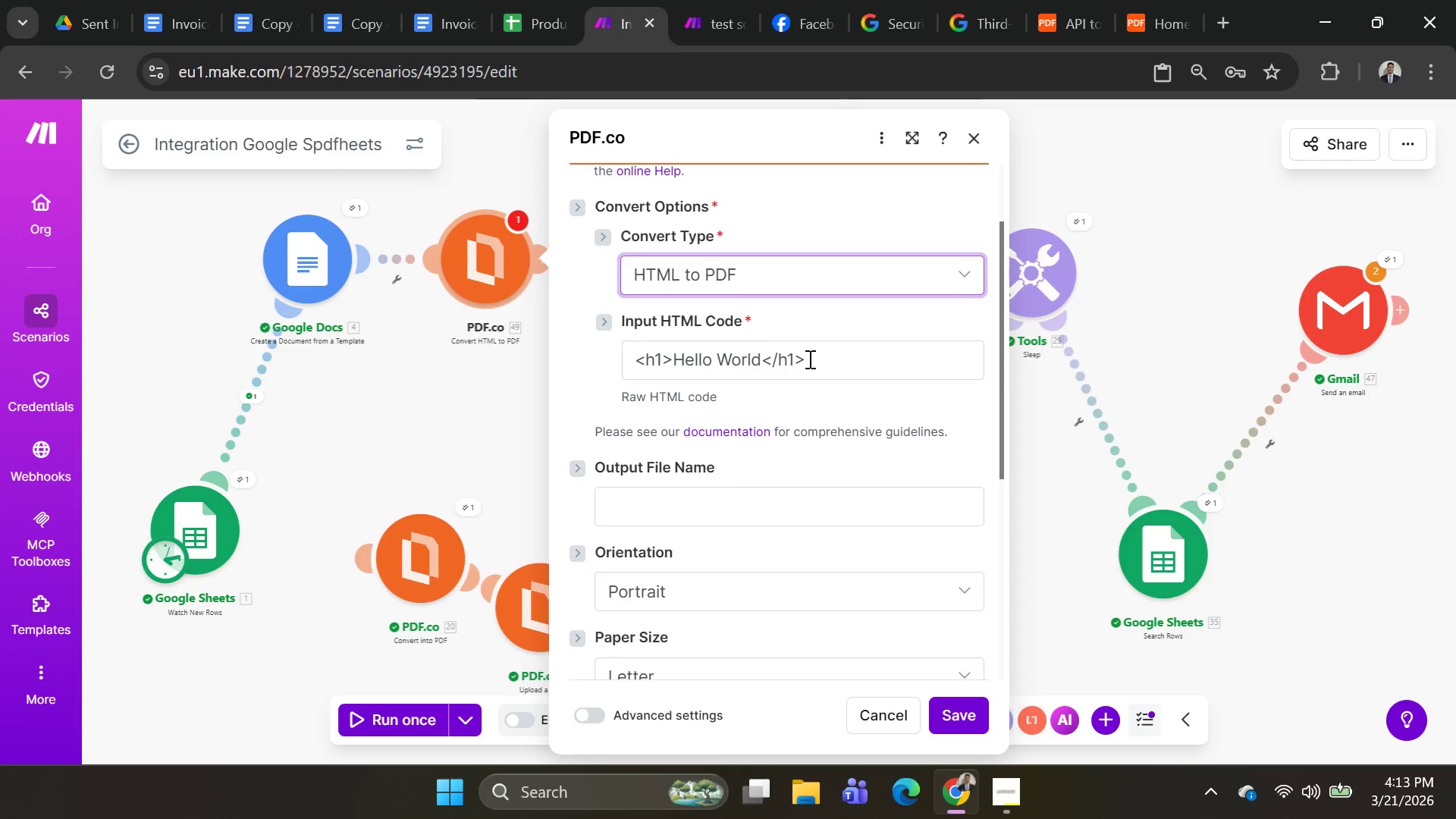 
left_click([759, 489])
 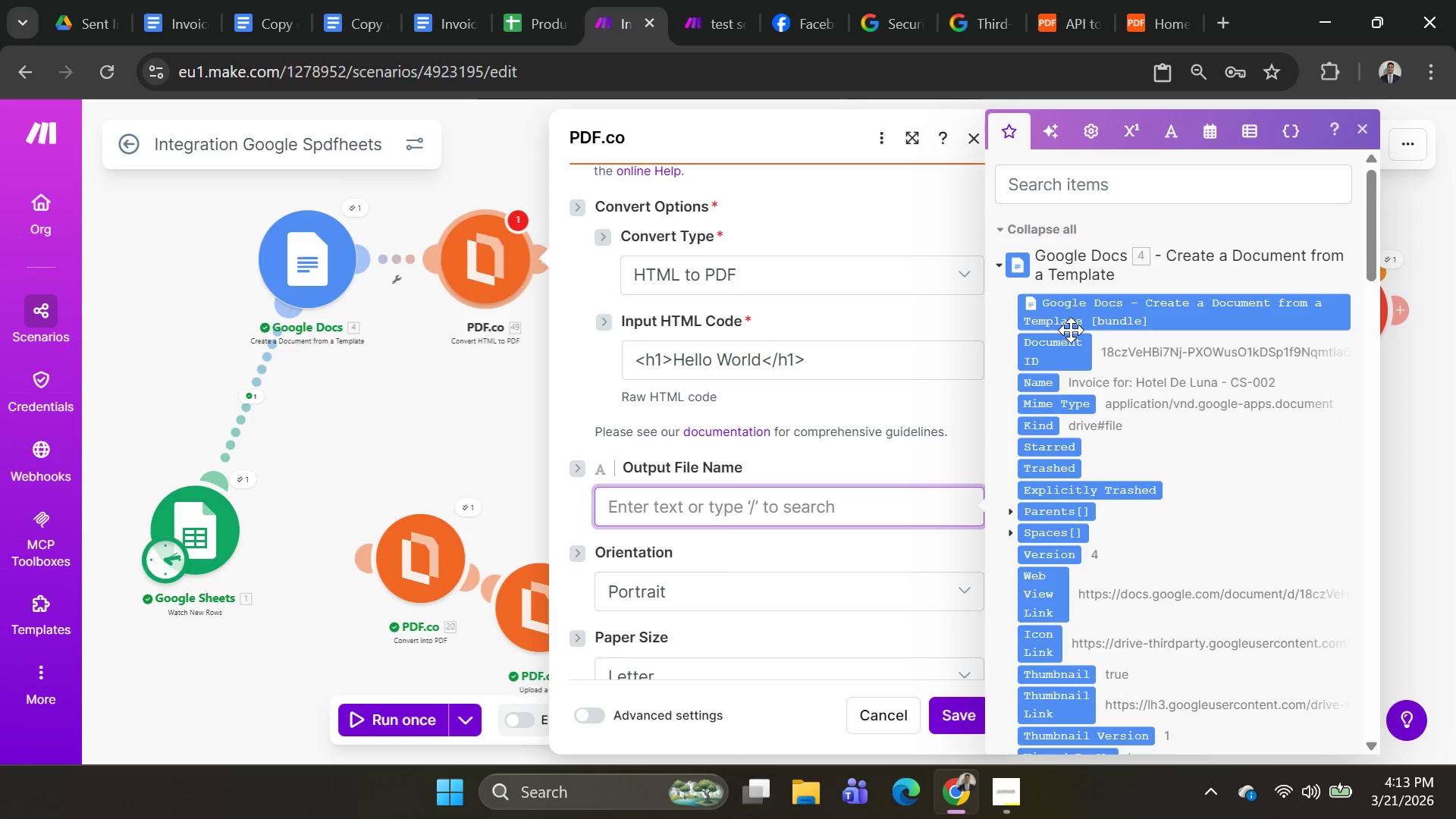 
wait(8.26)
 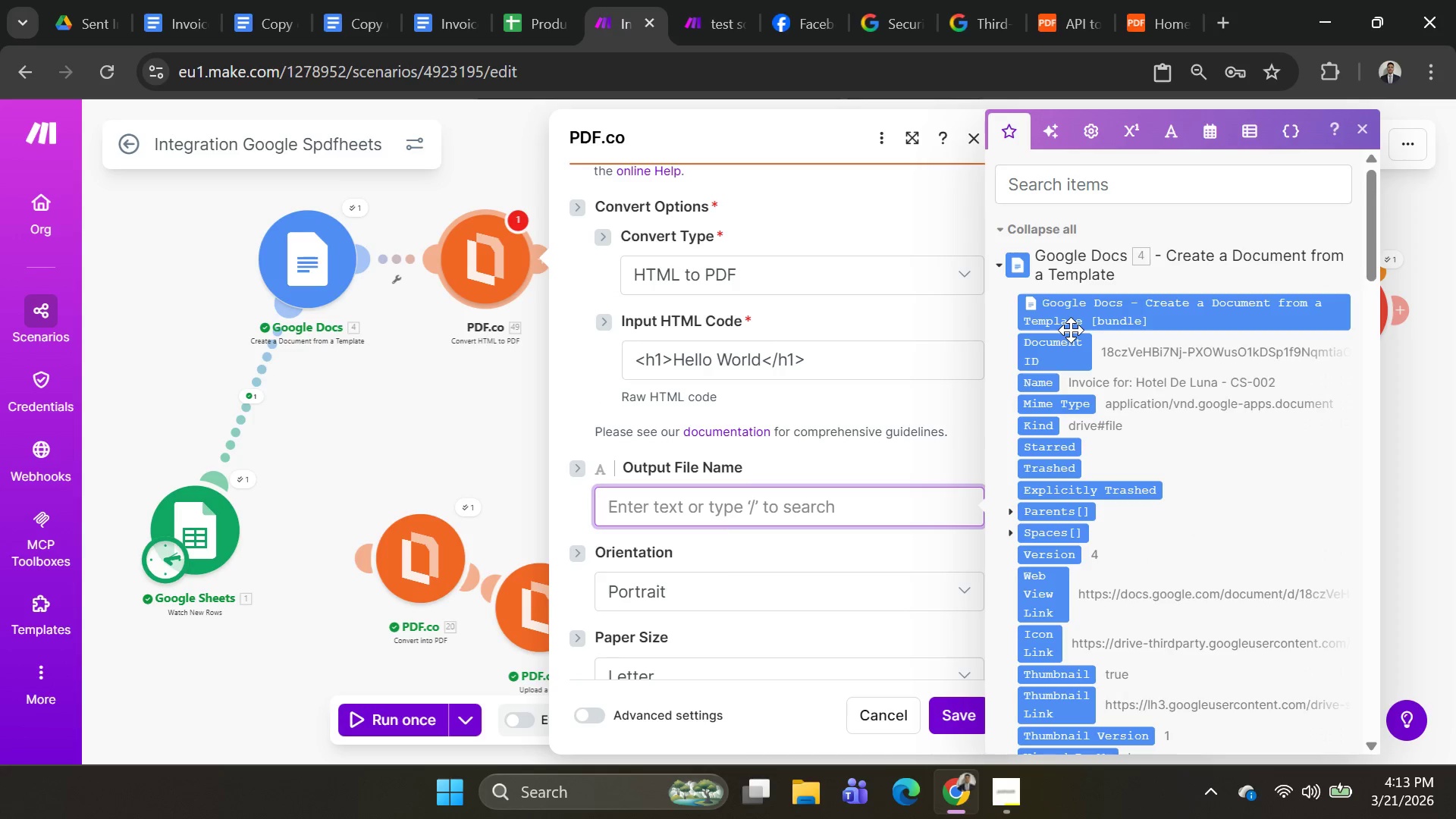 
scroll: coordinate [670, 493], scroll_direction: none, amount: 0.0
 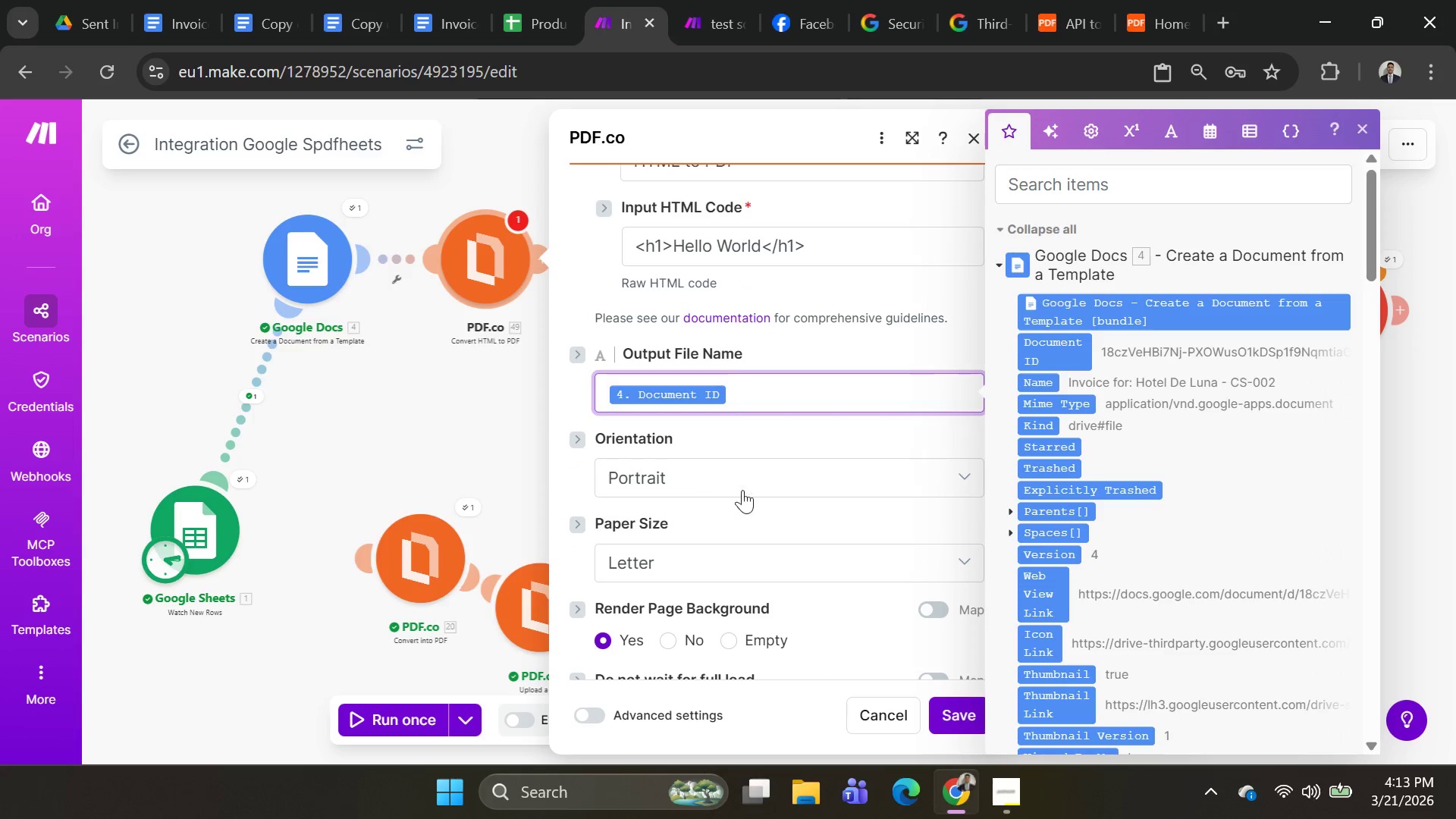 
scroll: coordinate [795, 481], scroll_direction: down, amount: 5.0
 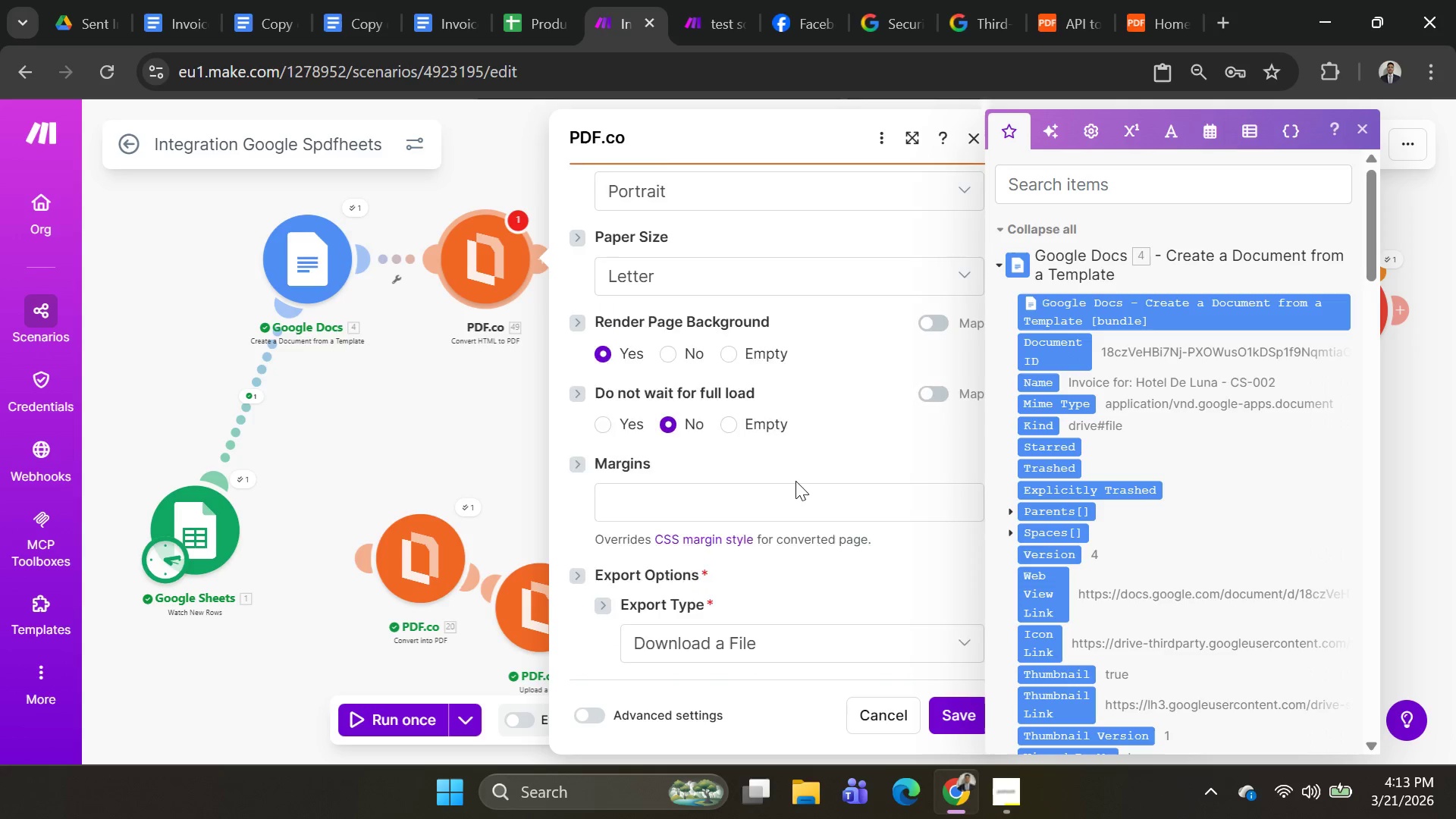 
scroll: coordinate [795, 481], scroll_direction: none, amount: 0.0
 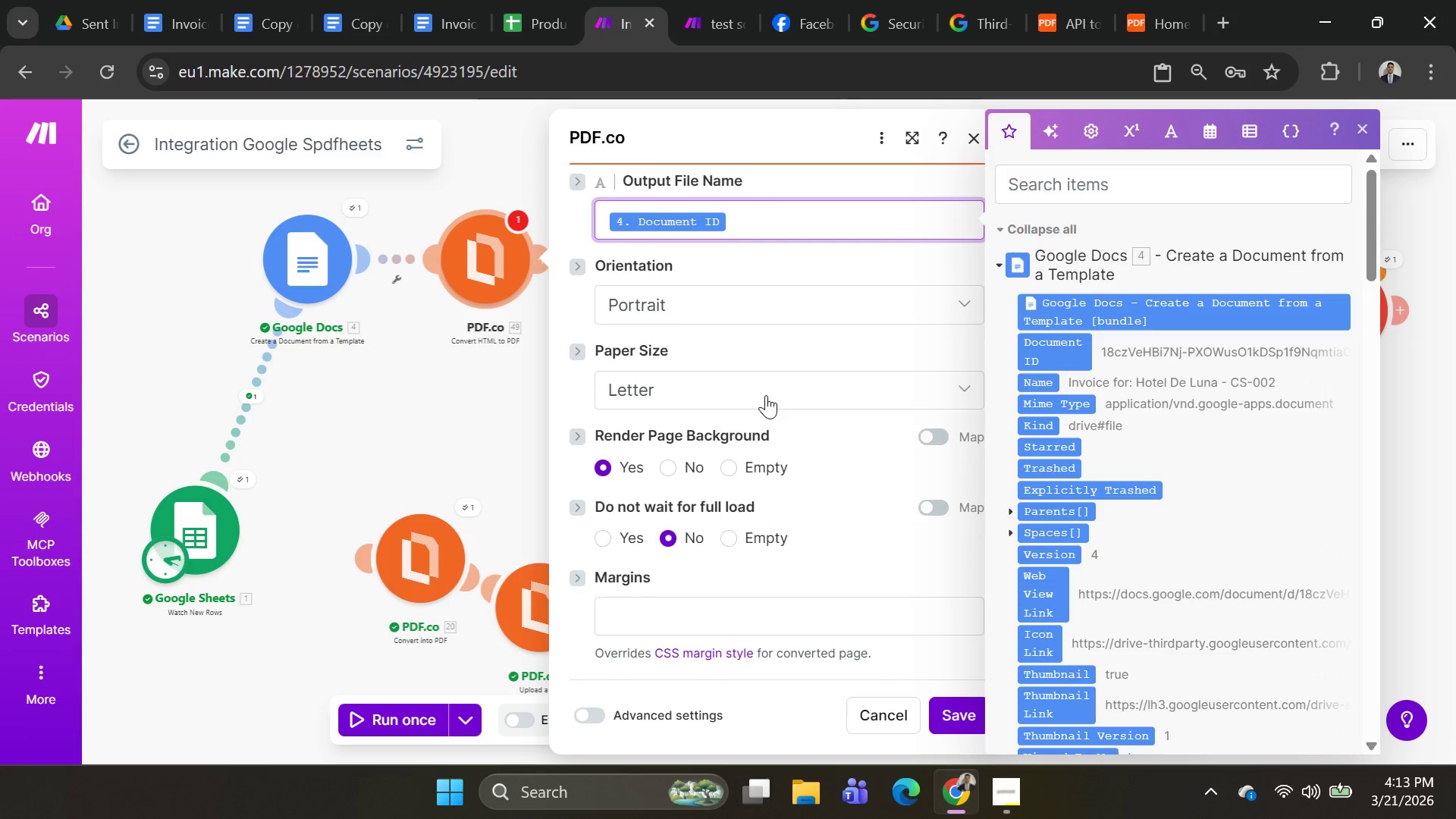 
left_click([766, 395])
 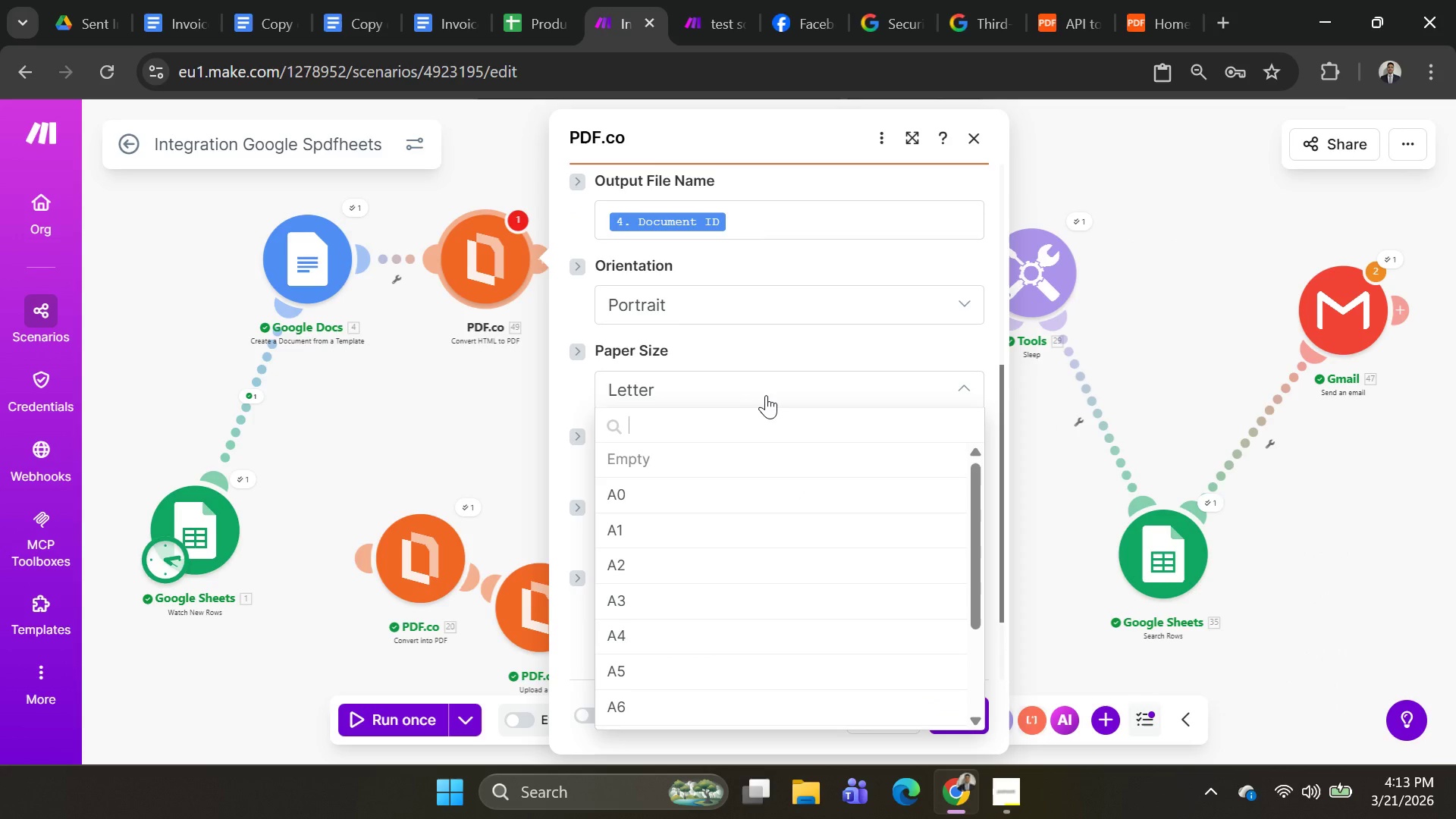 
left_click([766, 395])
 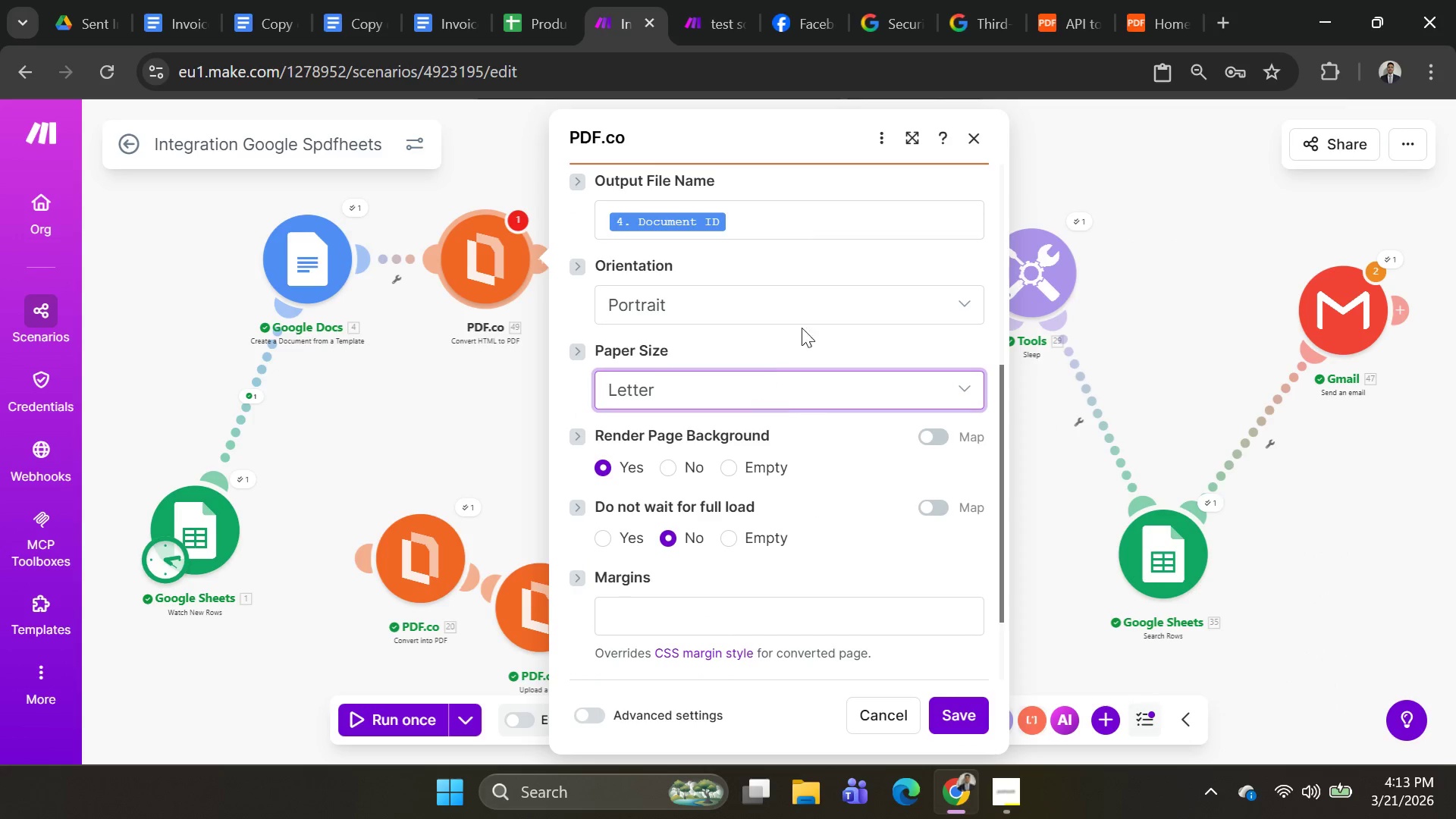 
left_click([806, 306])
 